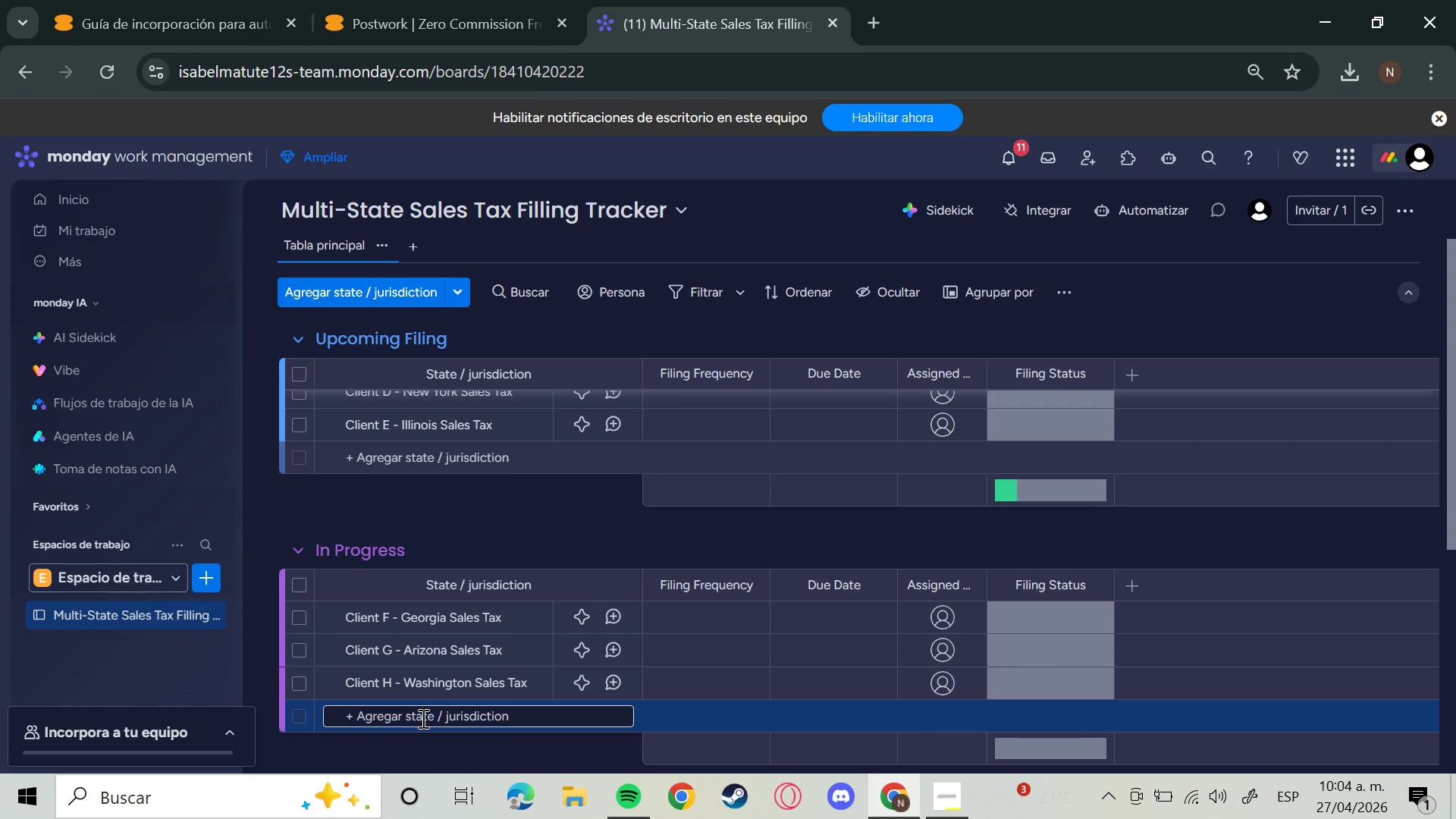 
type(c)
key(Backspace)
type(c)
key(Backspace)
type(Client I .)
key(Backspace)
type(- c)
key(Backspace)
type(Colorado Sla)
key(Backspace)
key(Backspace)
type(ales Tx)
key(Backspace)
type(ax)
 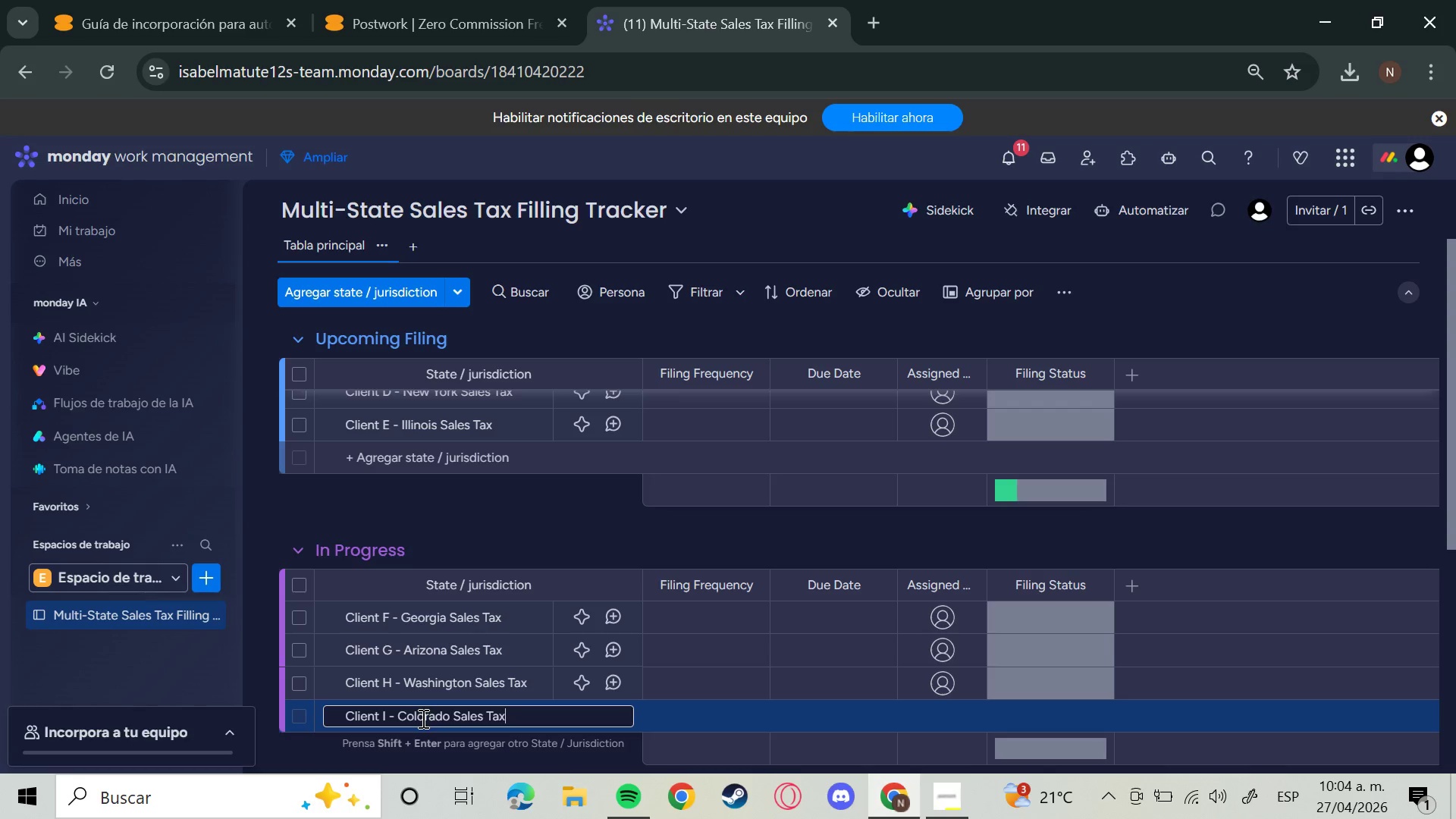 
key(Shift+Enter)
 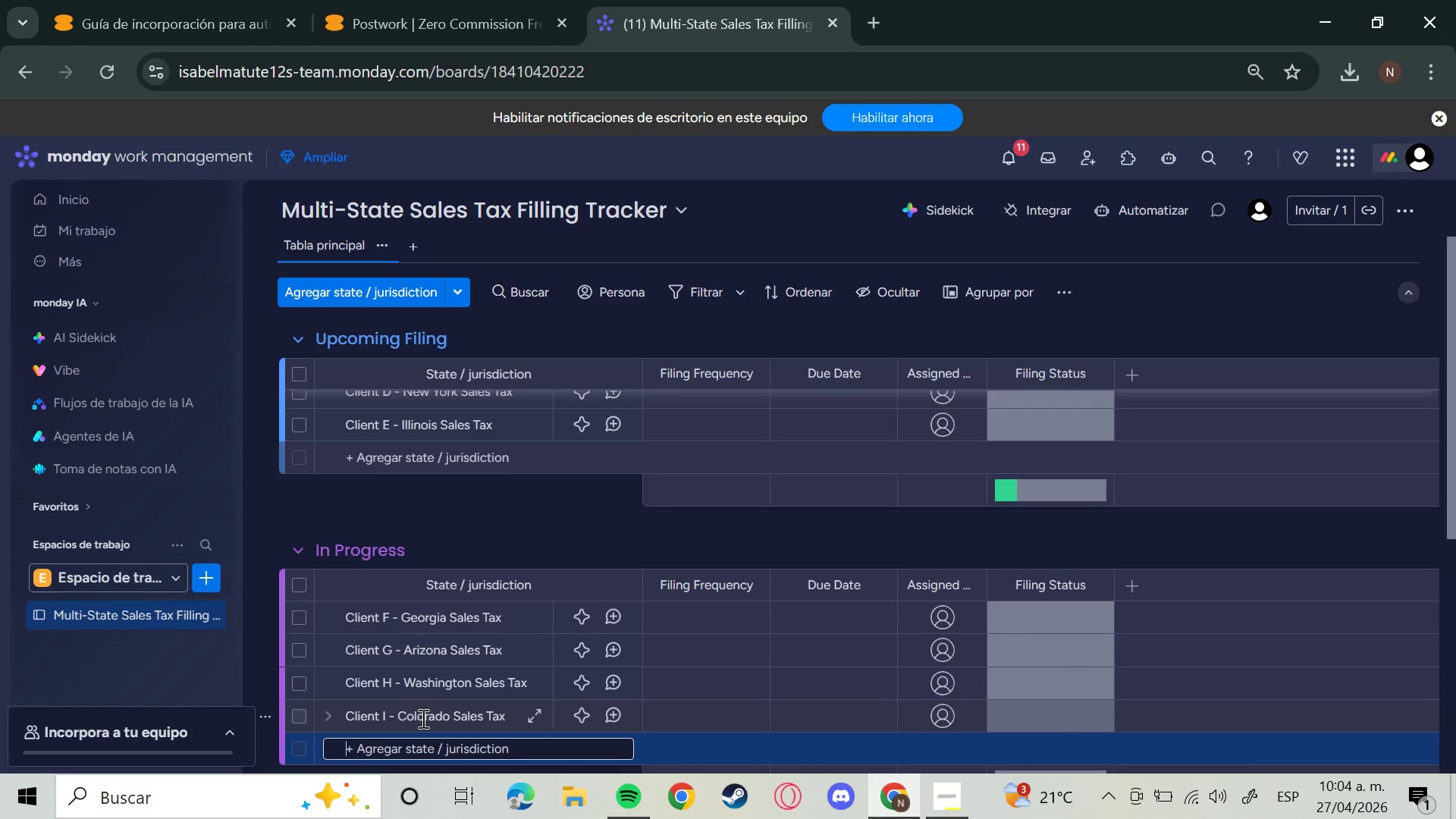 
key(CapsLock)
 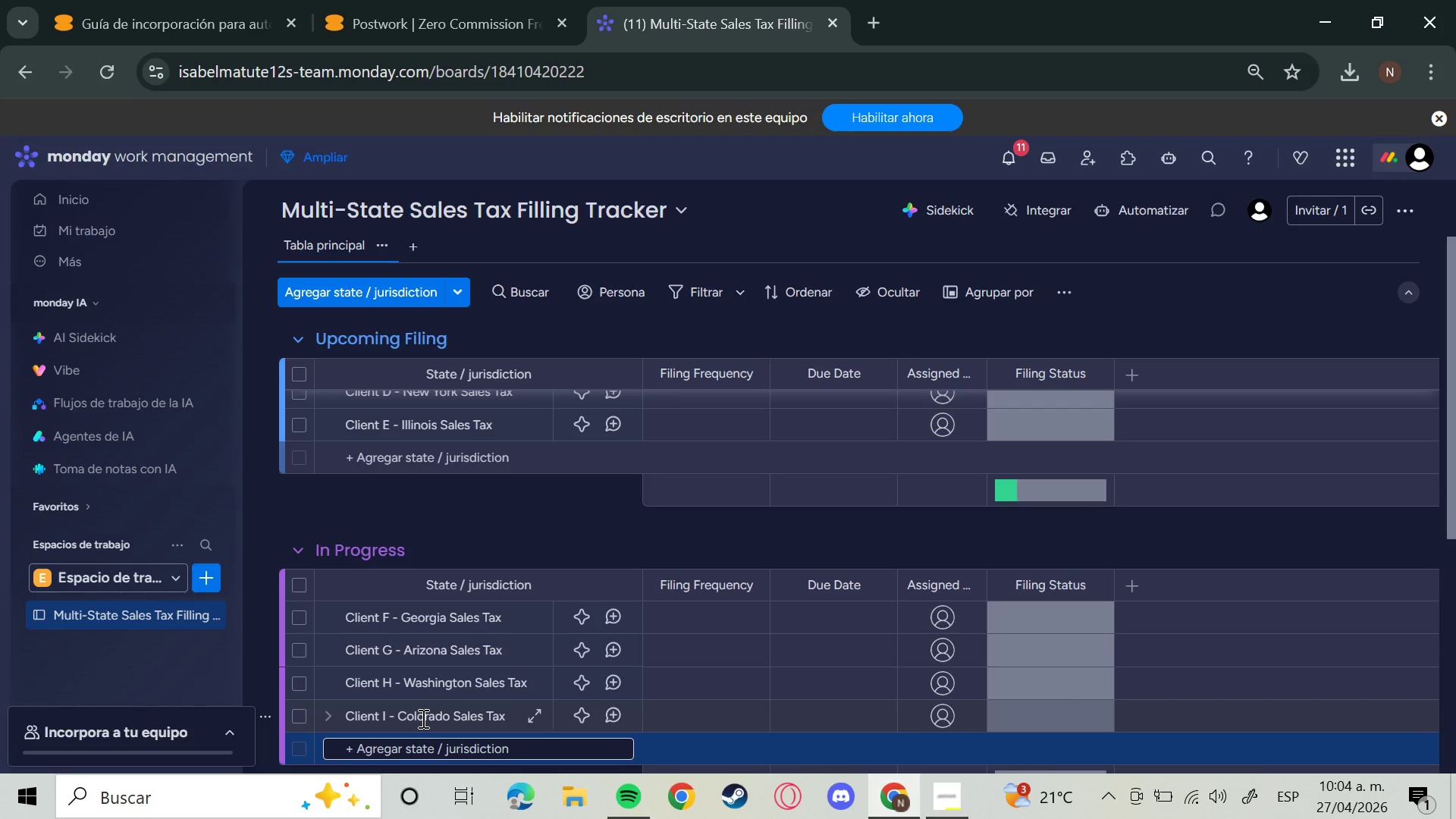 
wait(8.59)
 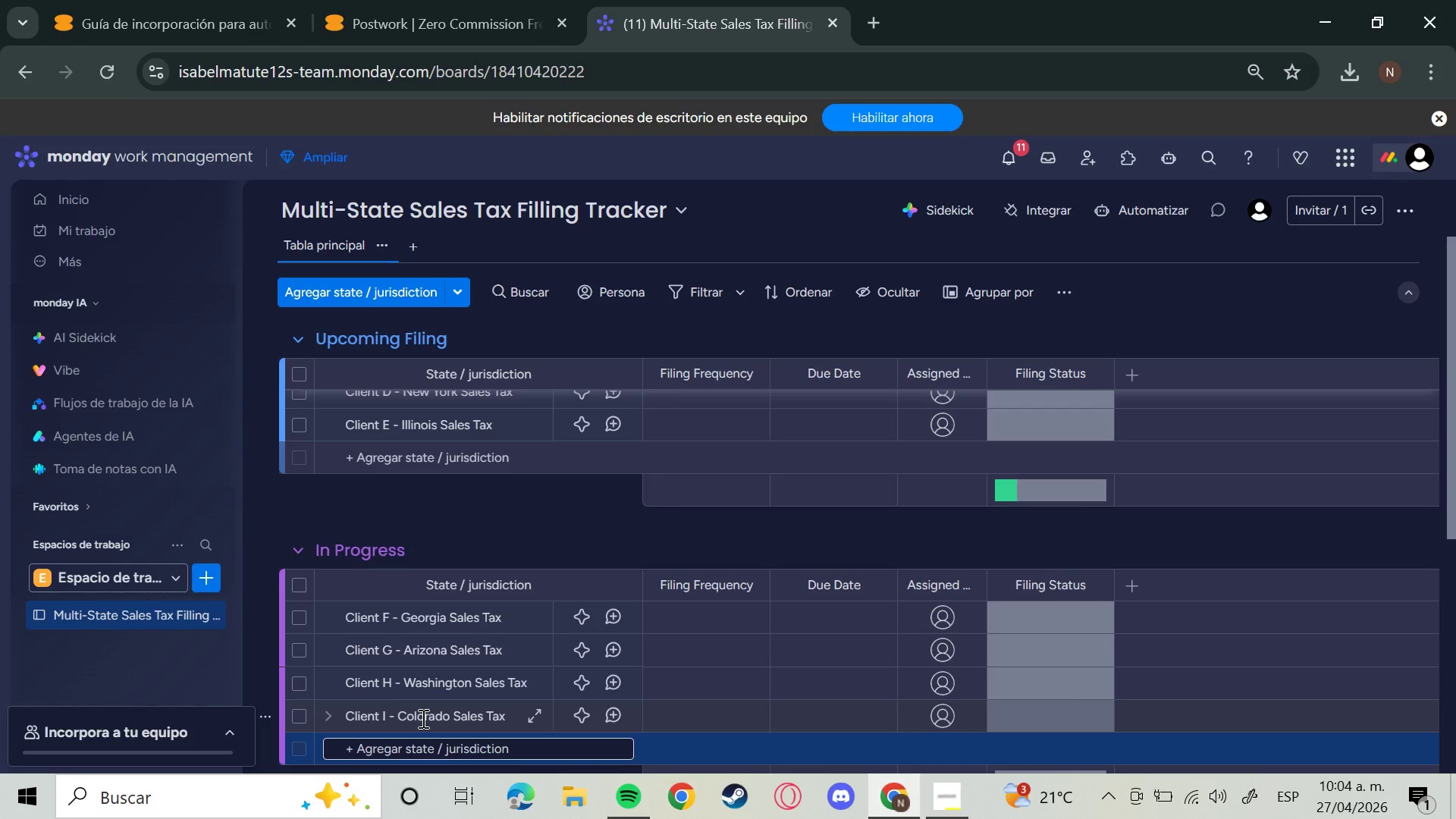 
type(cL)
key(Backspace)
key(Backspace)
type(Client J .)
key(Backspace)
type(- OH)
key(Backspace)
type(hio Sales Tsa)
key(Backspace)
key(Backspace)
type(ax)
 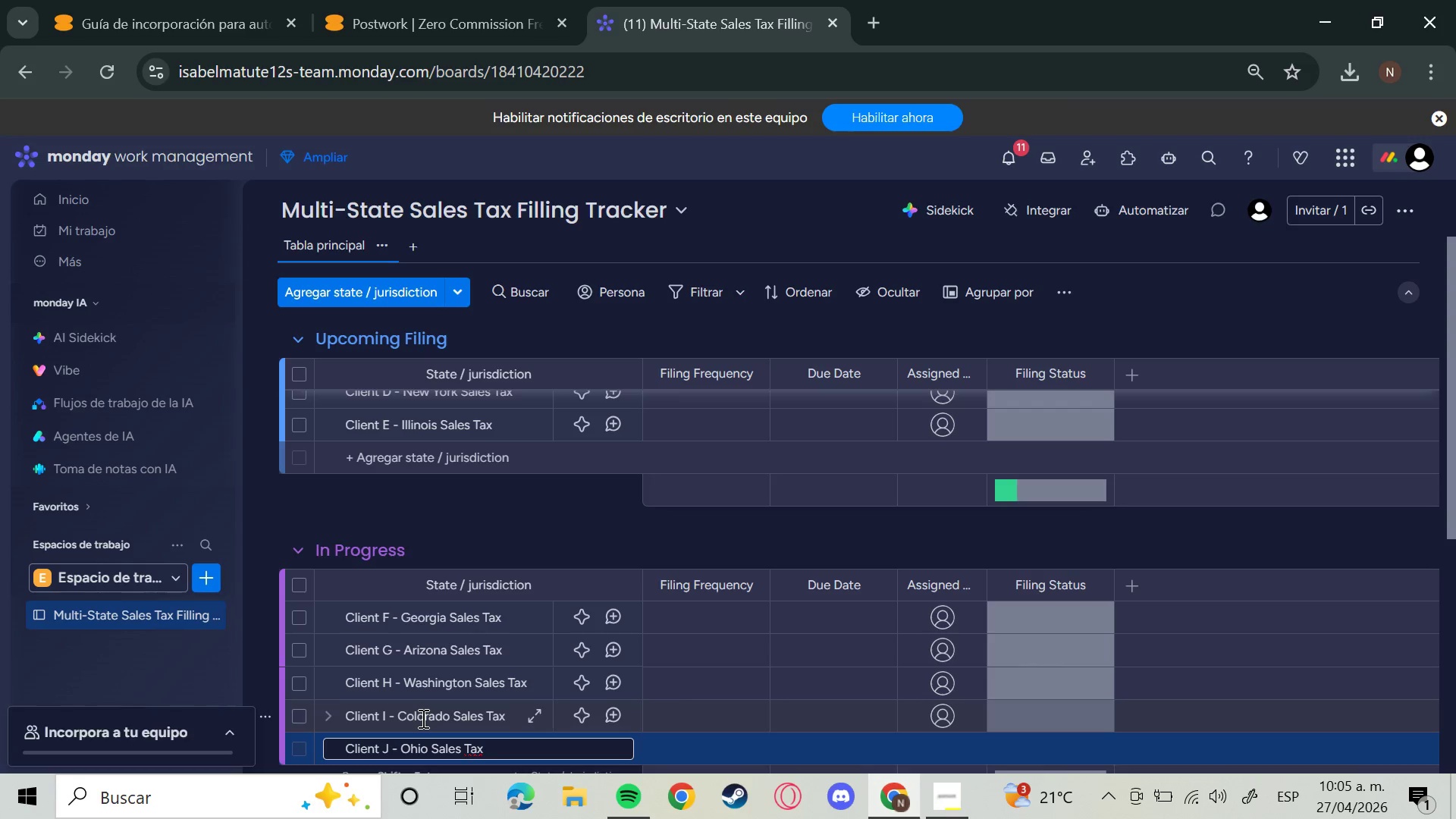 
hold_key(key=ShiftLeft, duration=0.62)
 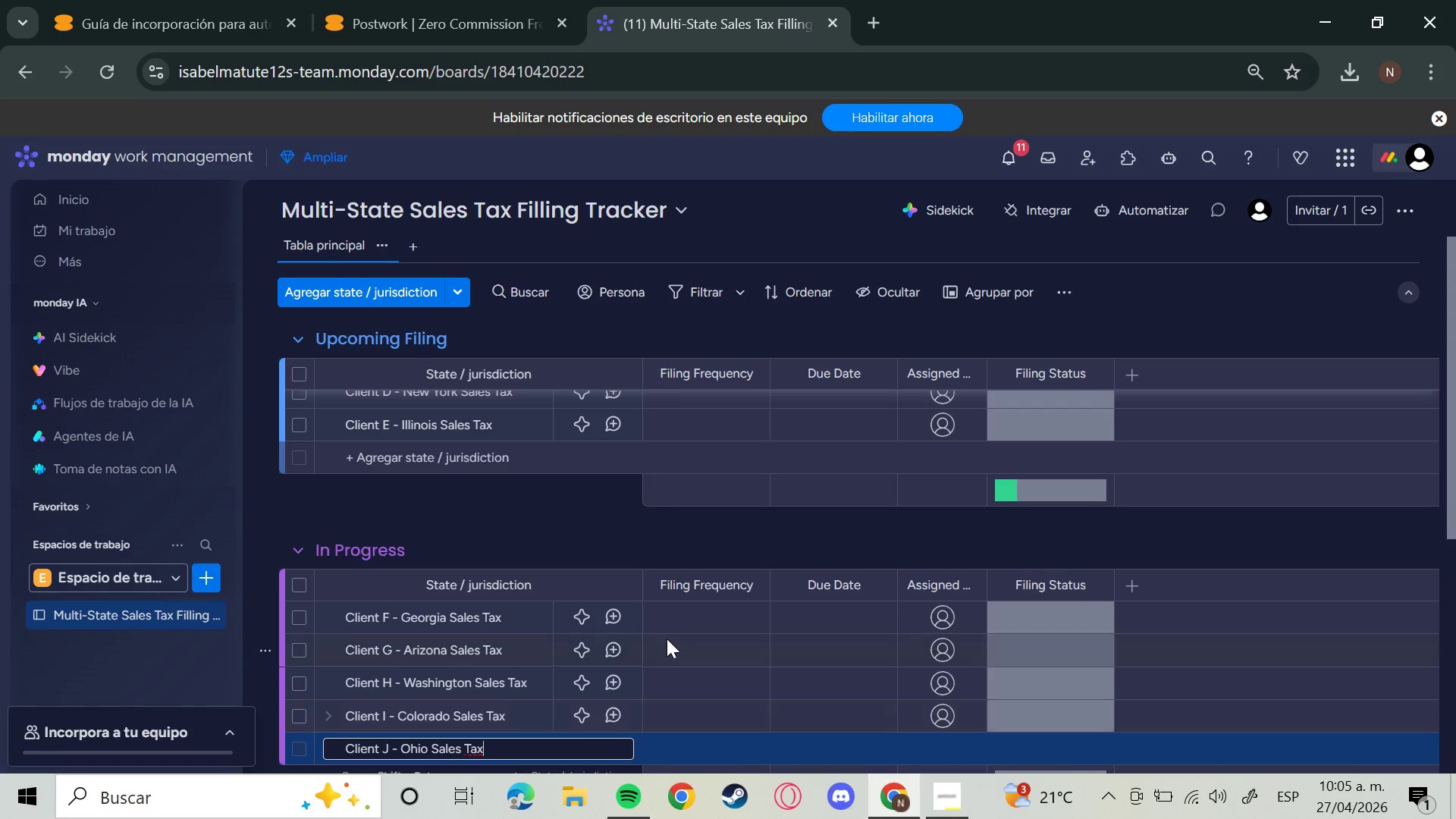 
scroll: coordinate [667, 639], scroll_direction: down, amount: 4.0
 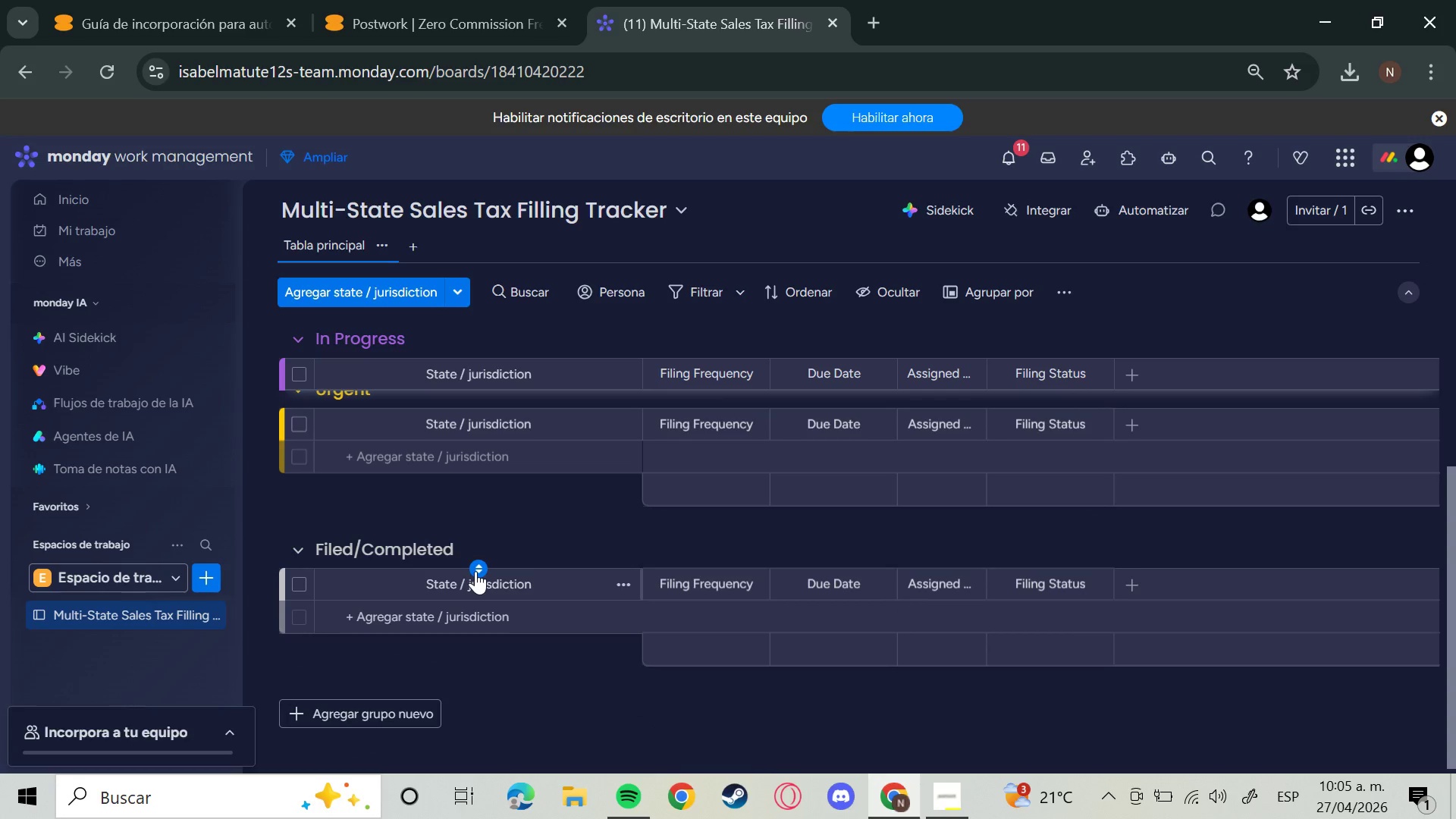 
scroll: coordinate [481, 576], scroll_direction: up, amount: 2.0
 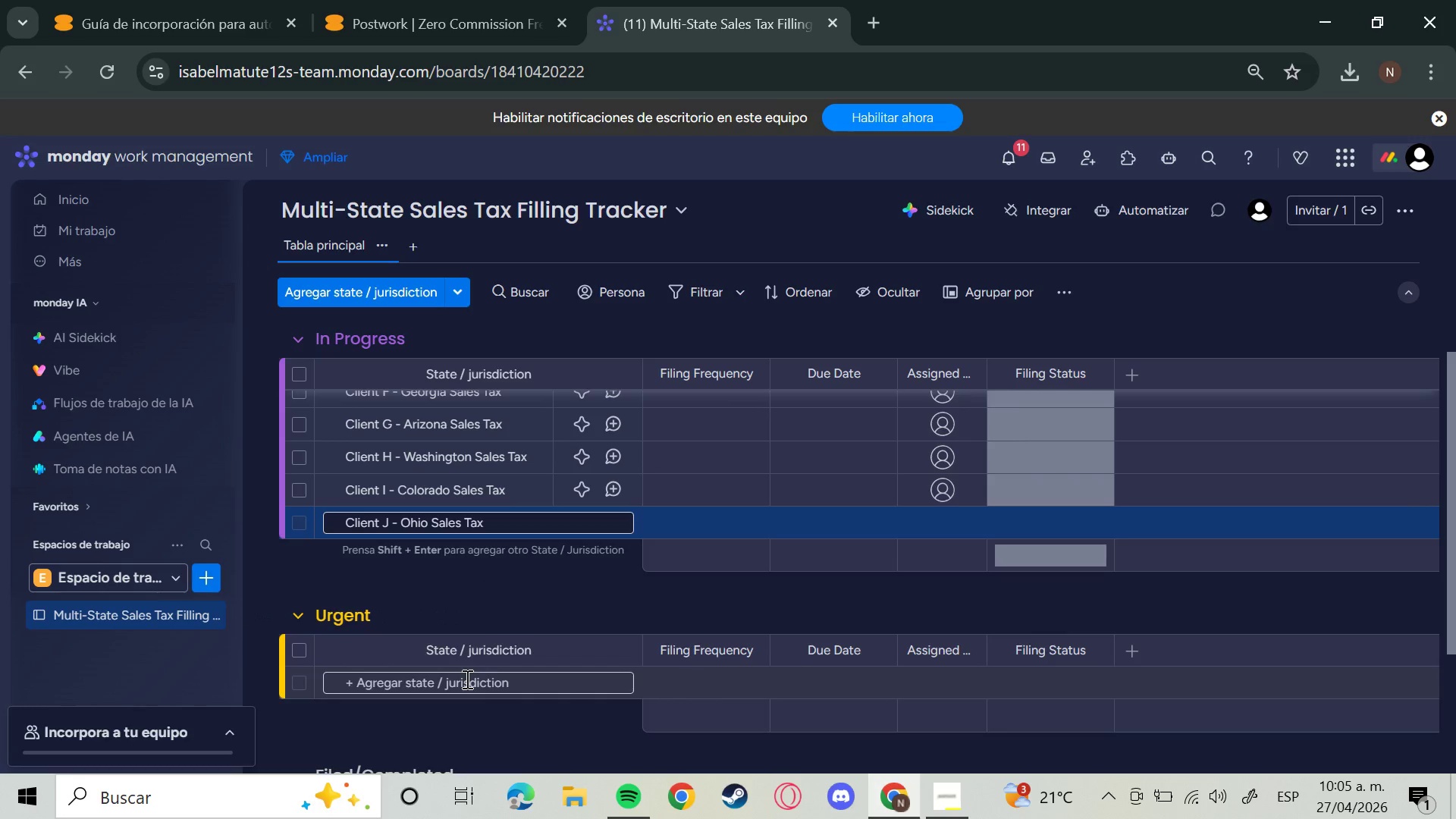 
left_click([466, 679])
 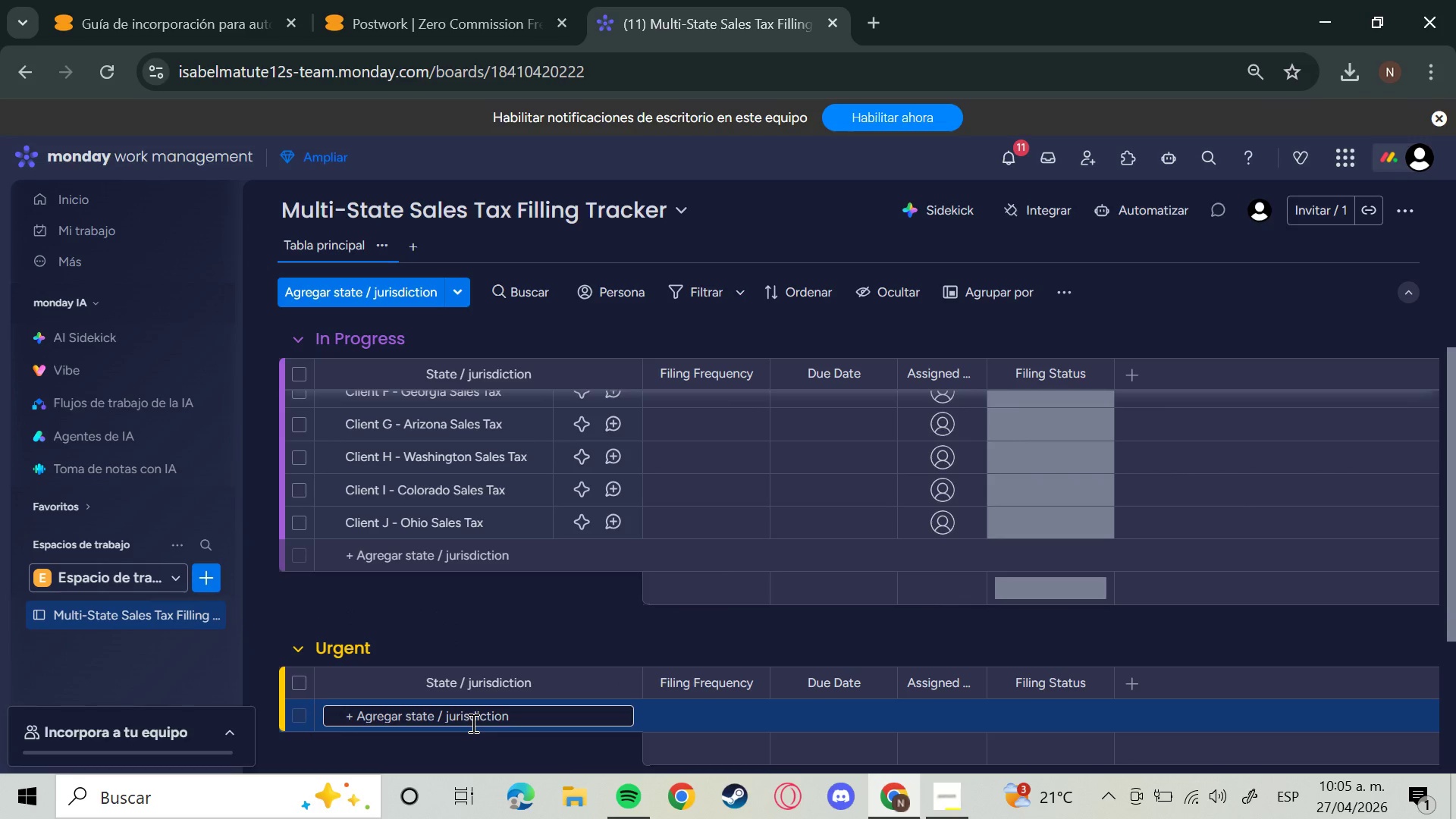 
type(c)
key(Backspace)
type(c)
key(Backspace)
type(Client K - Nea)
key(Backspace)
type(vada Sales Tax)
 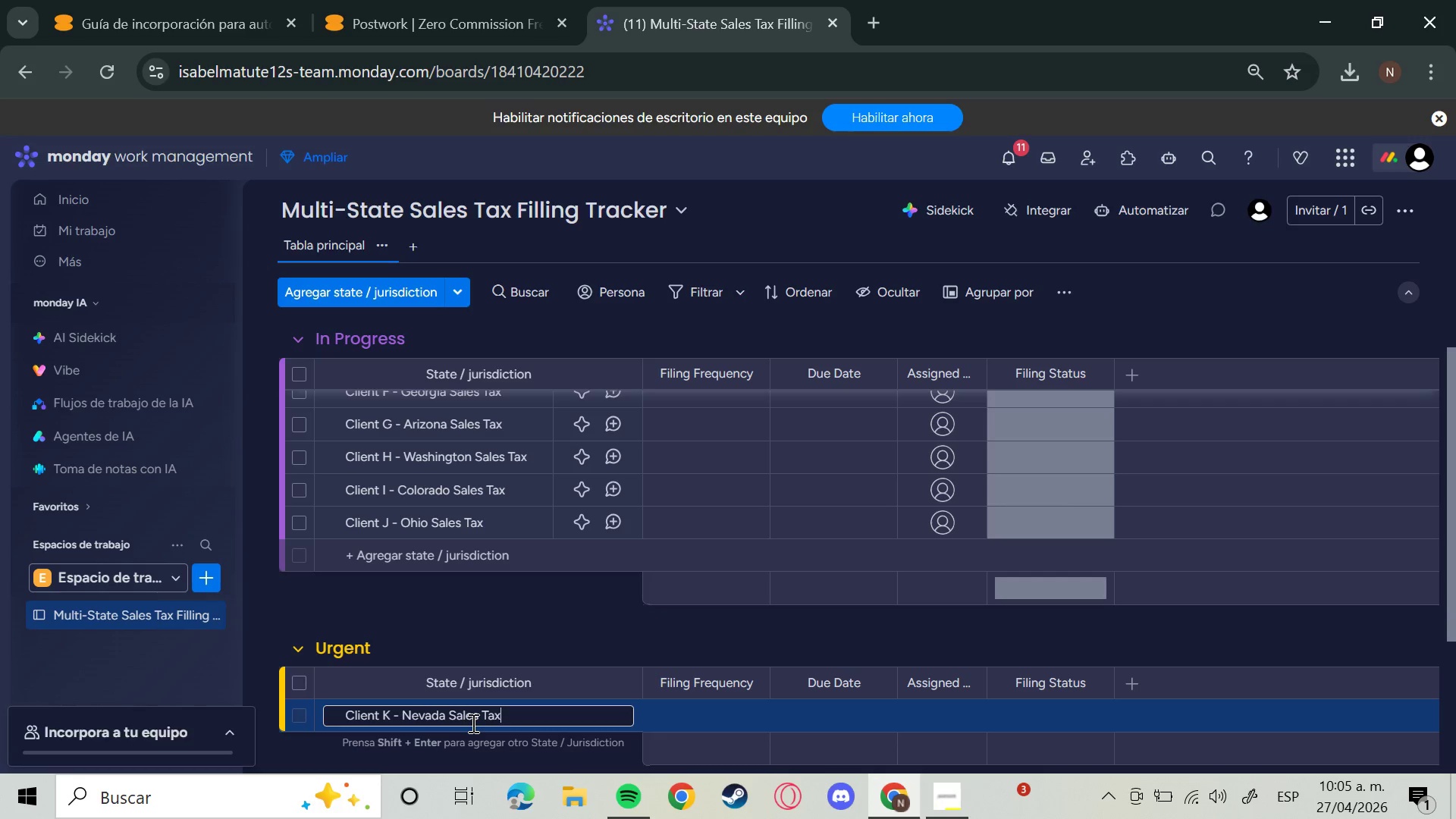 
key(Shift+Enter)
 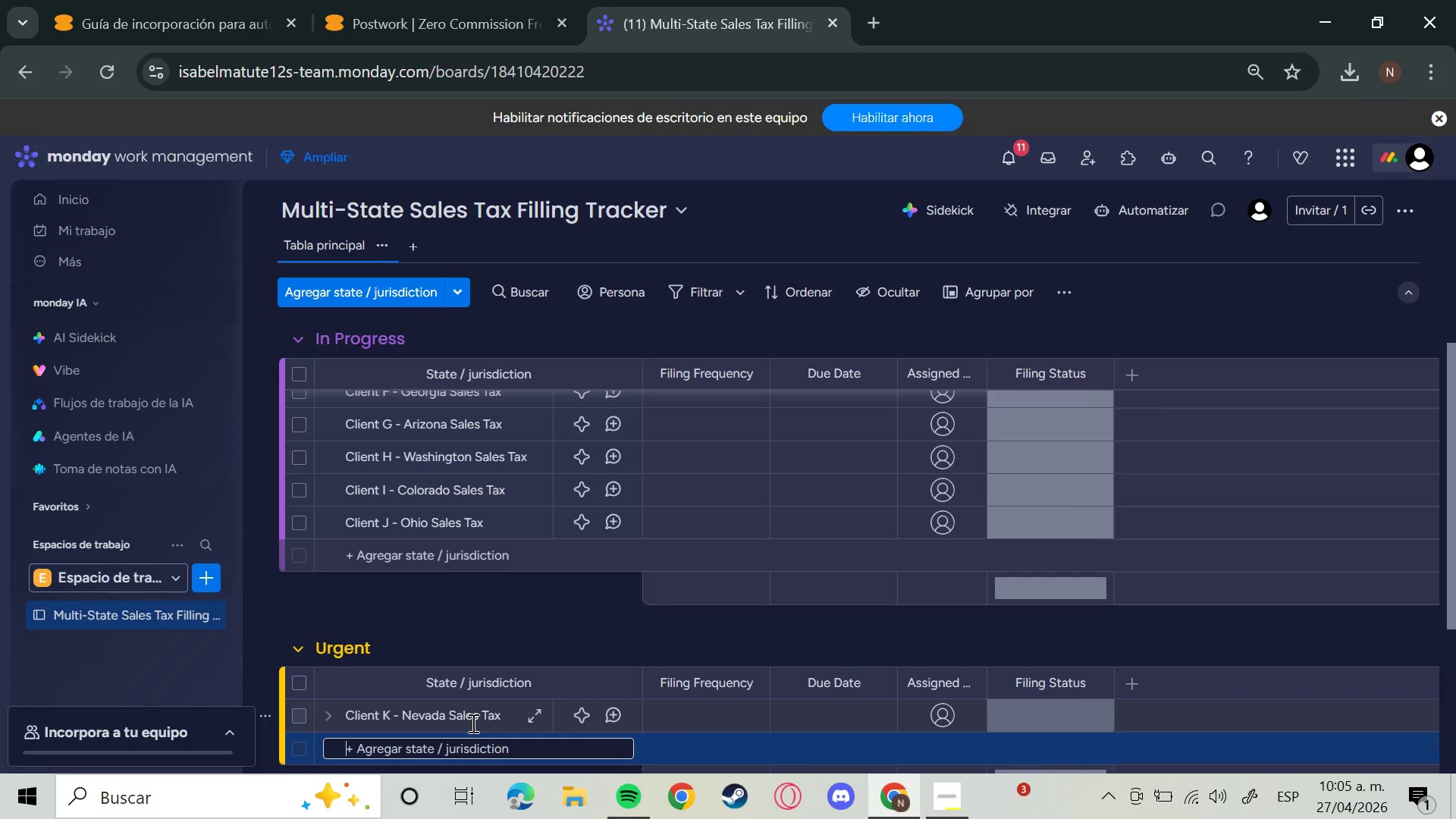 
type(Clent)
key(Backspace)
key(Backspace)
key(Backspace)
type(o)
key(Backspace)
type(ient L - North Carolina Sales Tax)
 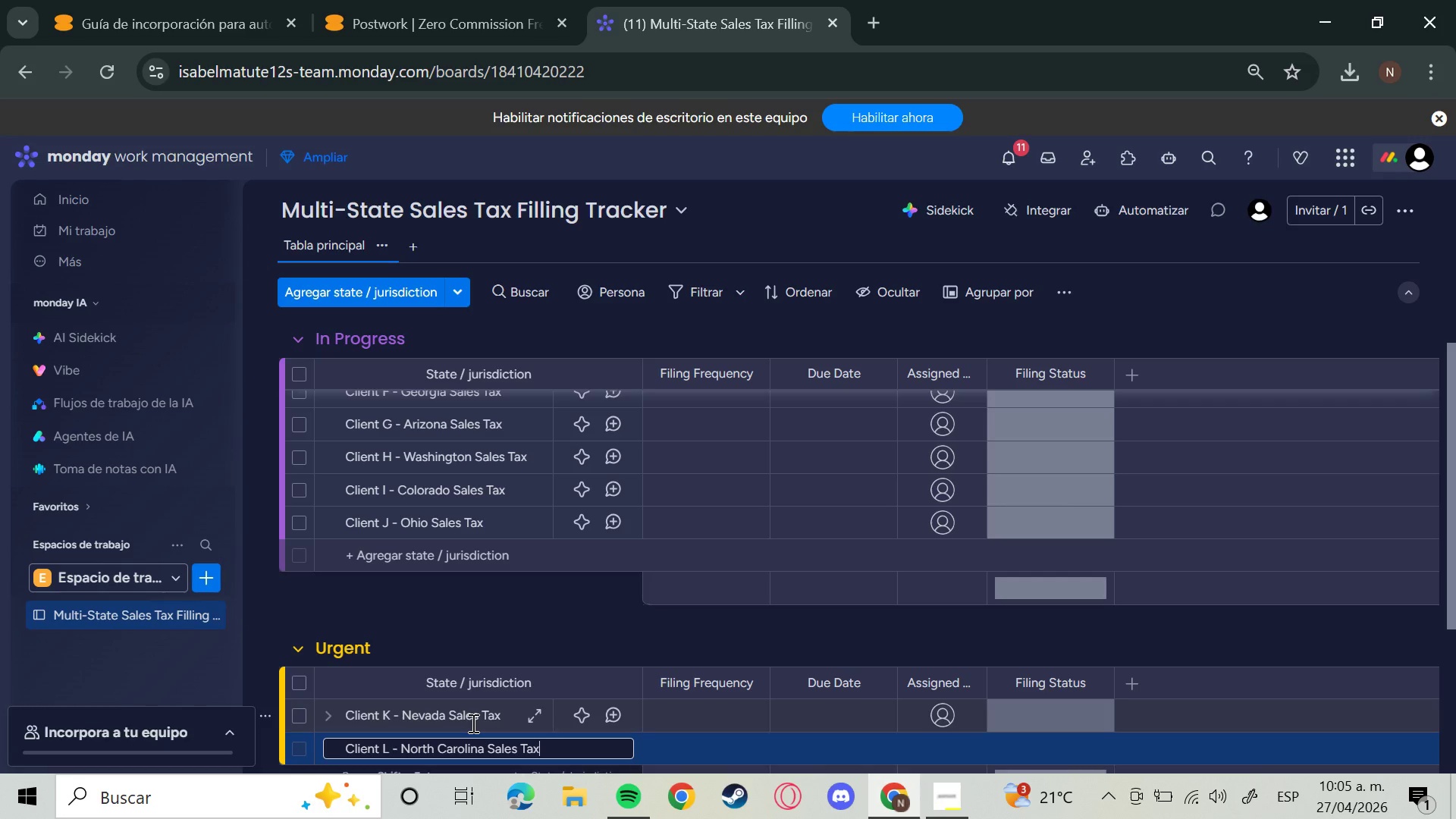 
hold_key(key=ShiftLeft, duration=0.8)
 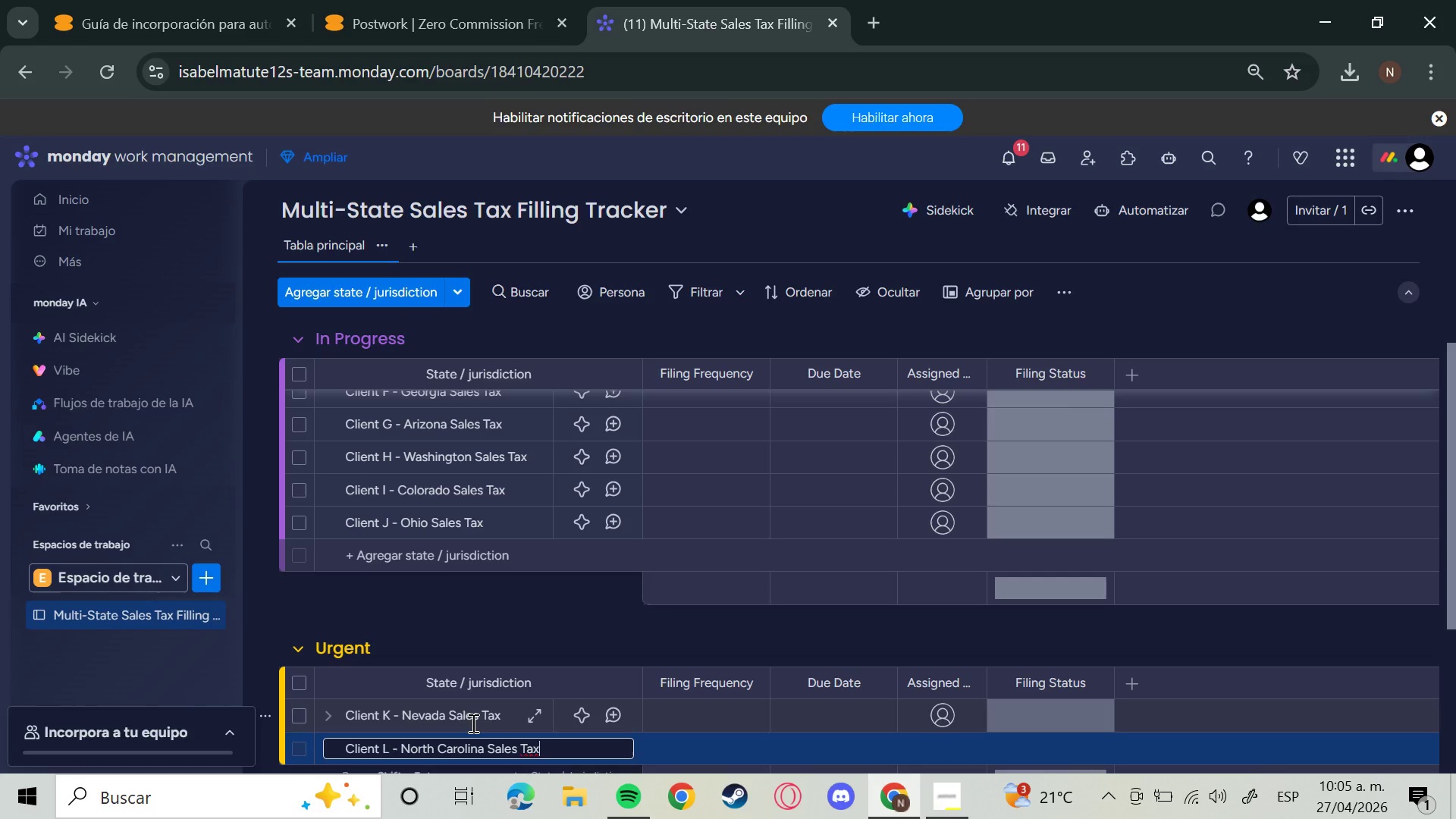 
hold_key(key=ShiftLeft, duration=0.33)
 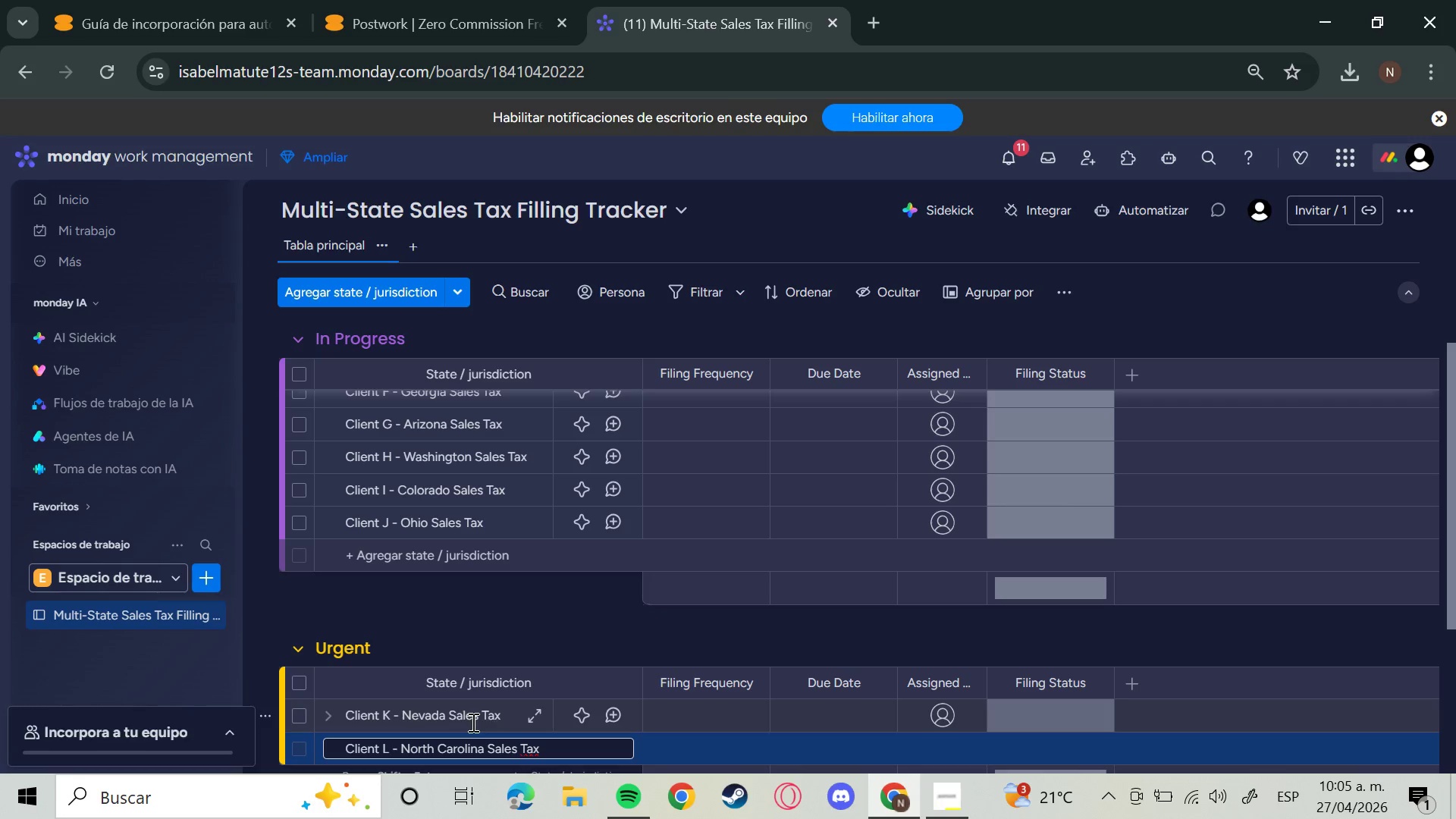 
scroll: coordinate [498, 704], scroll_direction: down, amount: 3.0
 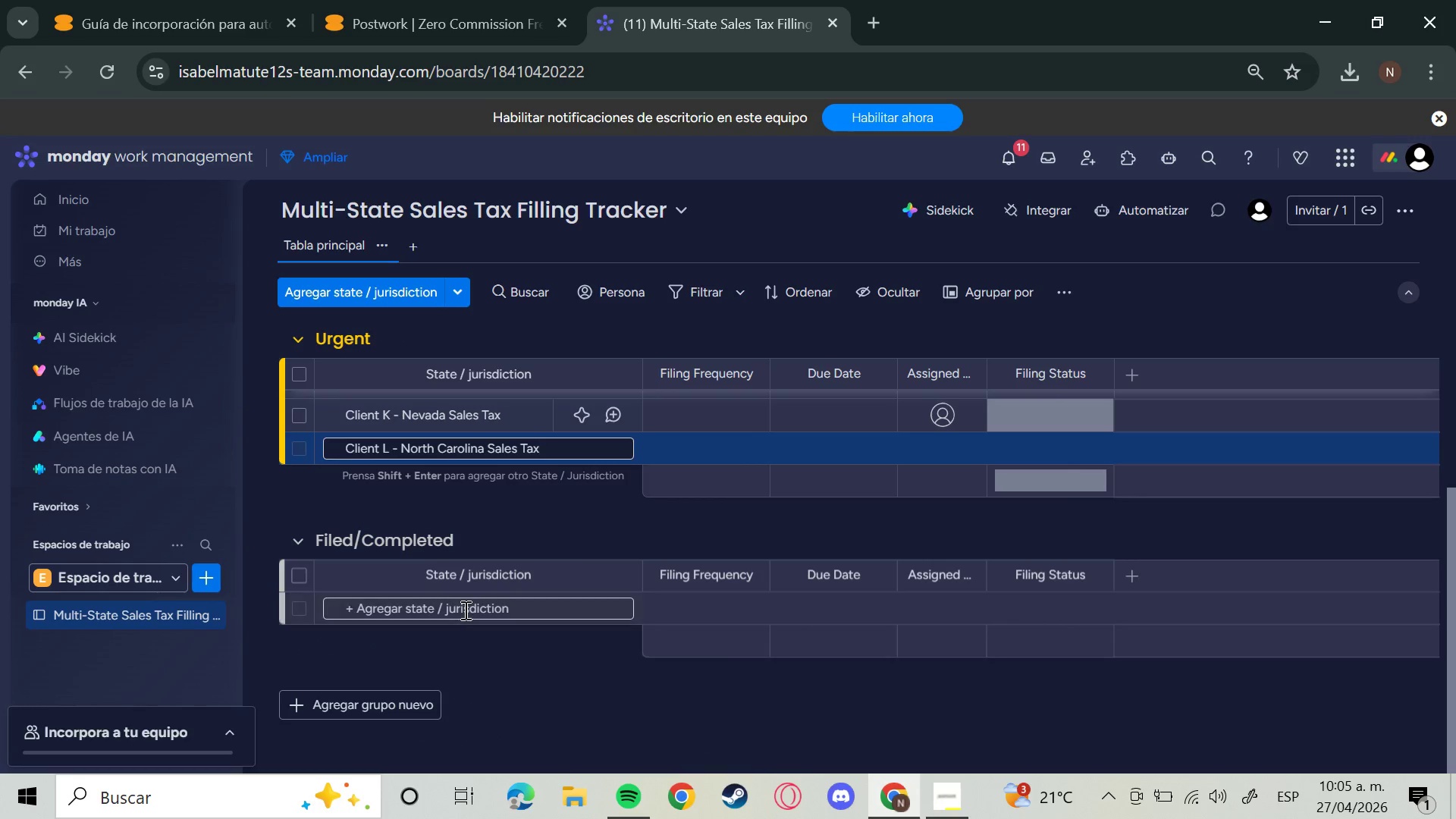 
left_click([464, 610])
 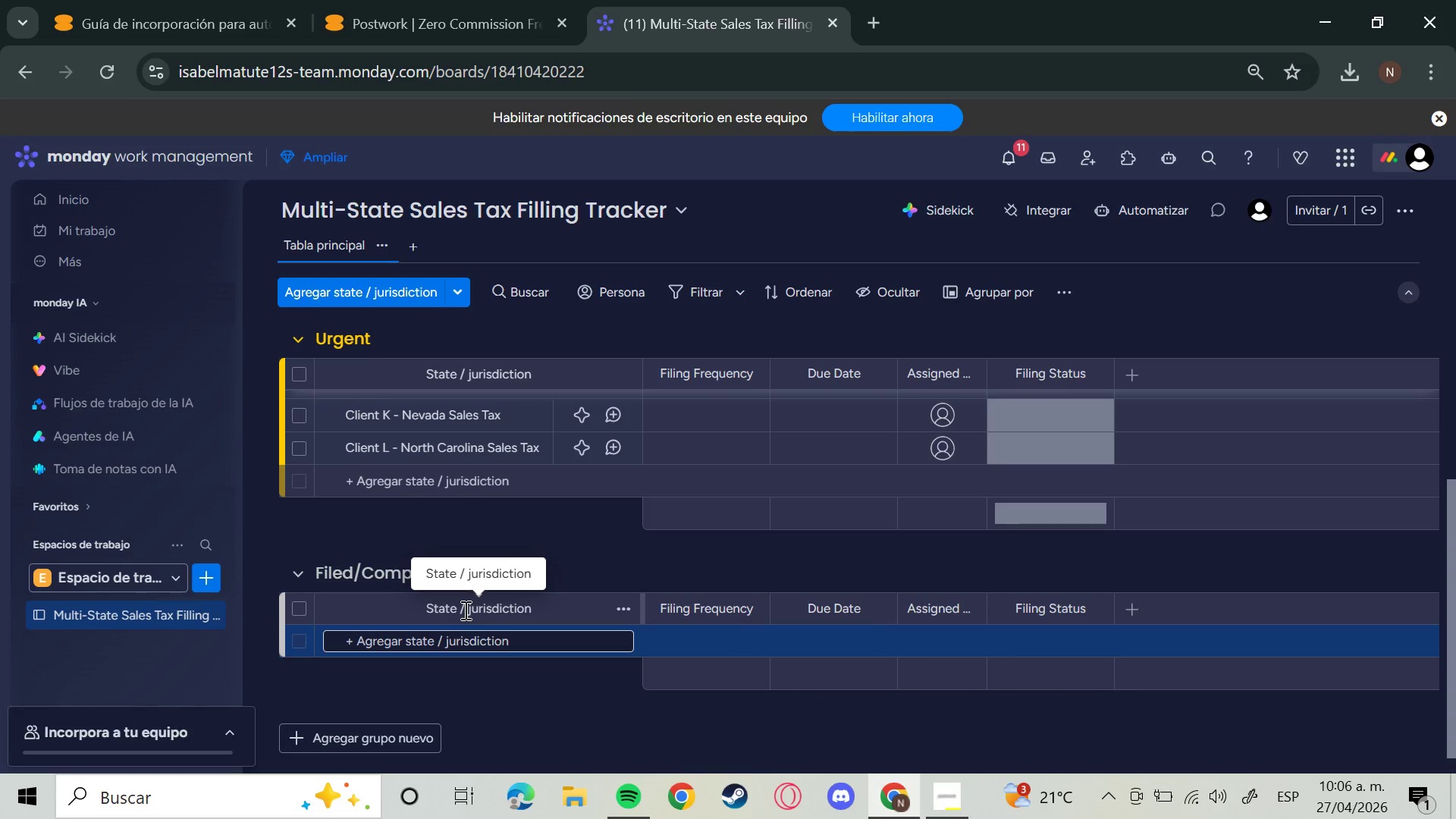 
type(Client M .)
key(Backspace)
type(- Pennsylvania Sale )
key(Backspace)
type(s Tax)
 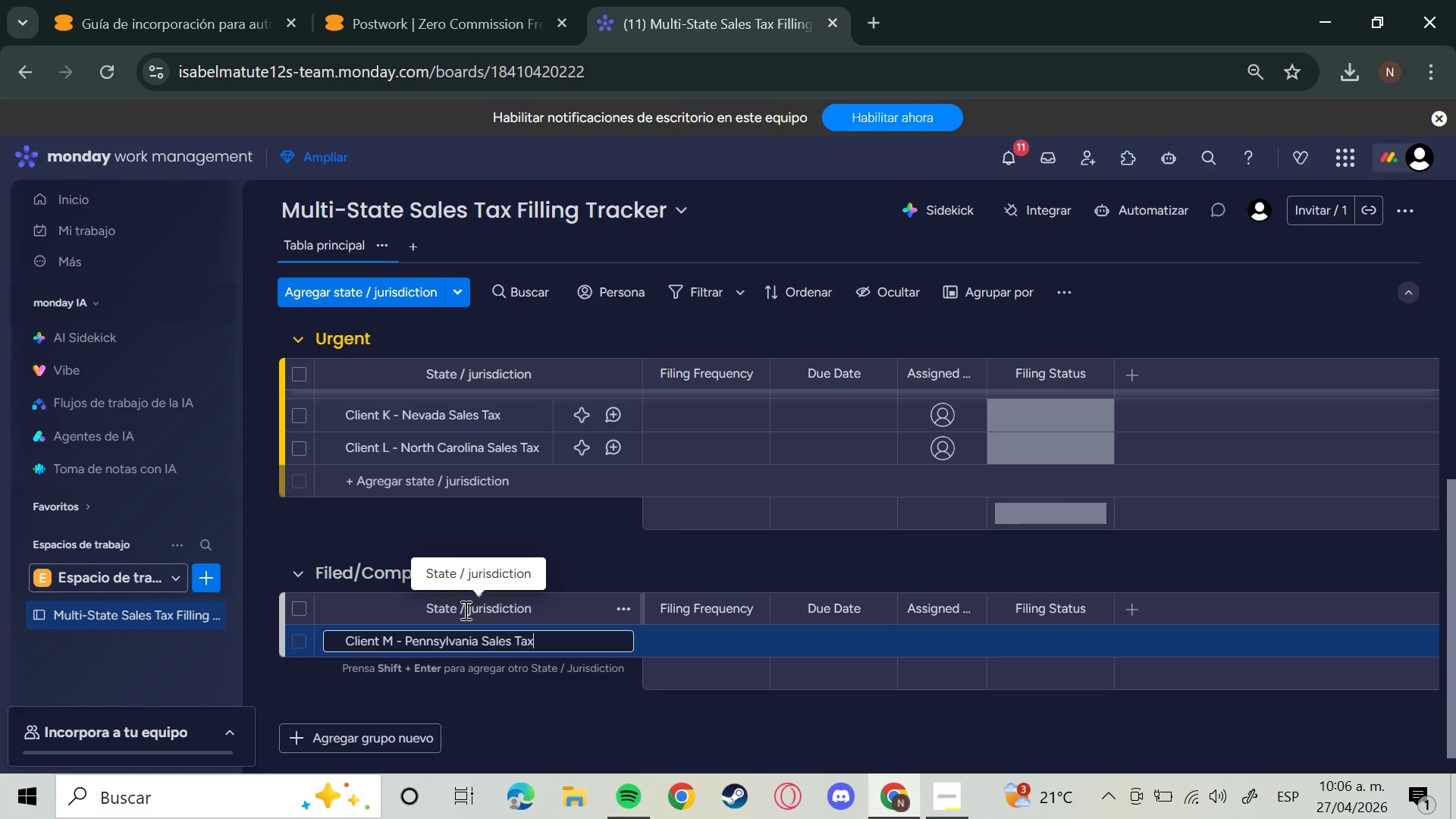 
key(Shift+Enter)
 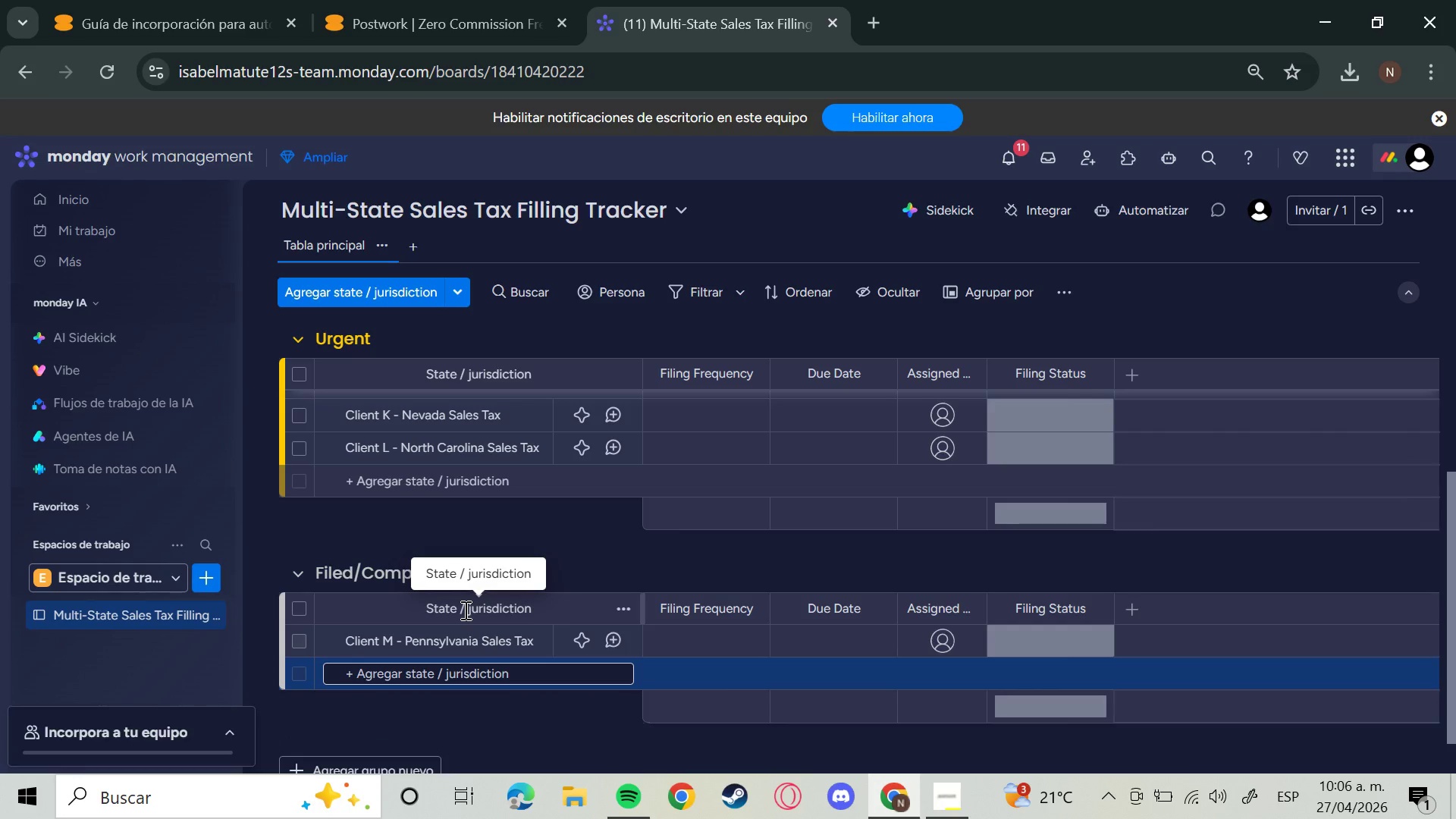 
type(Client N - Michigan Sales Tax)
 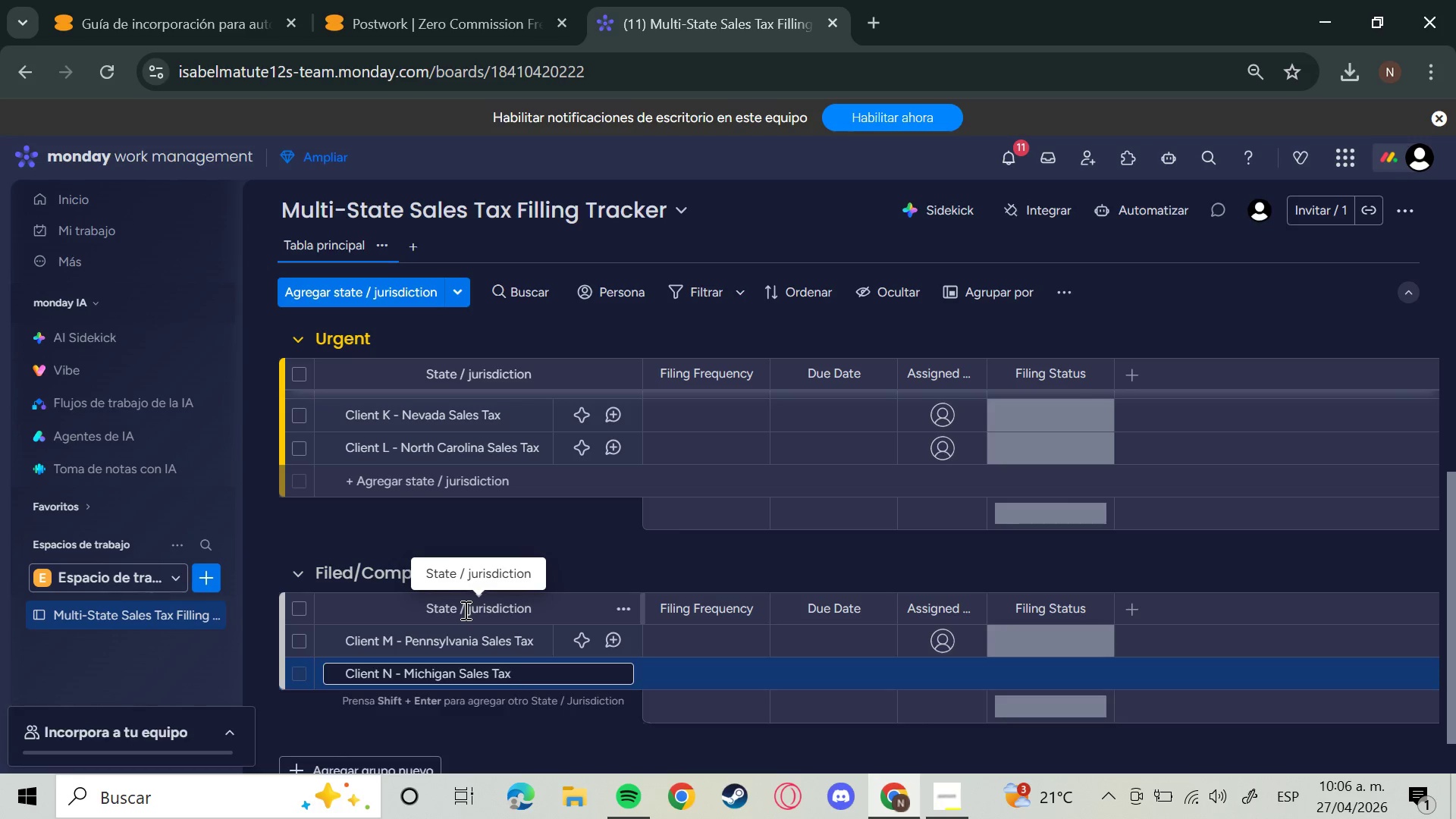 
key(Shift+Enter)
 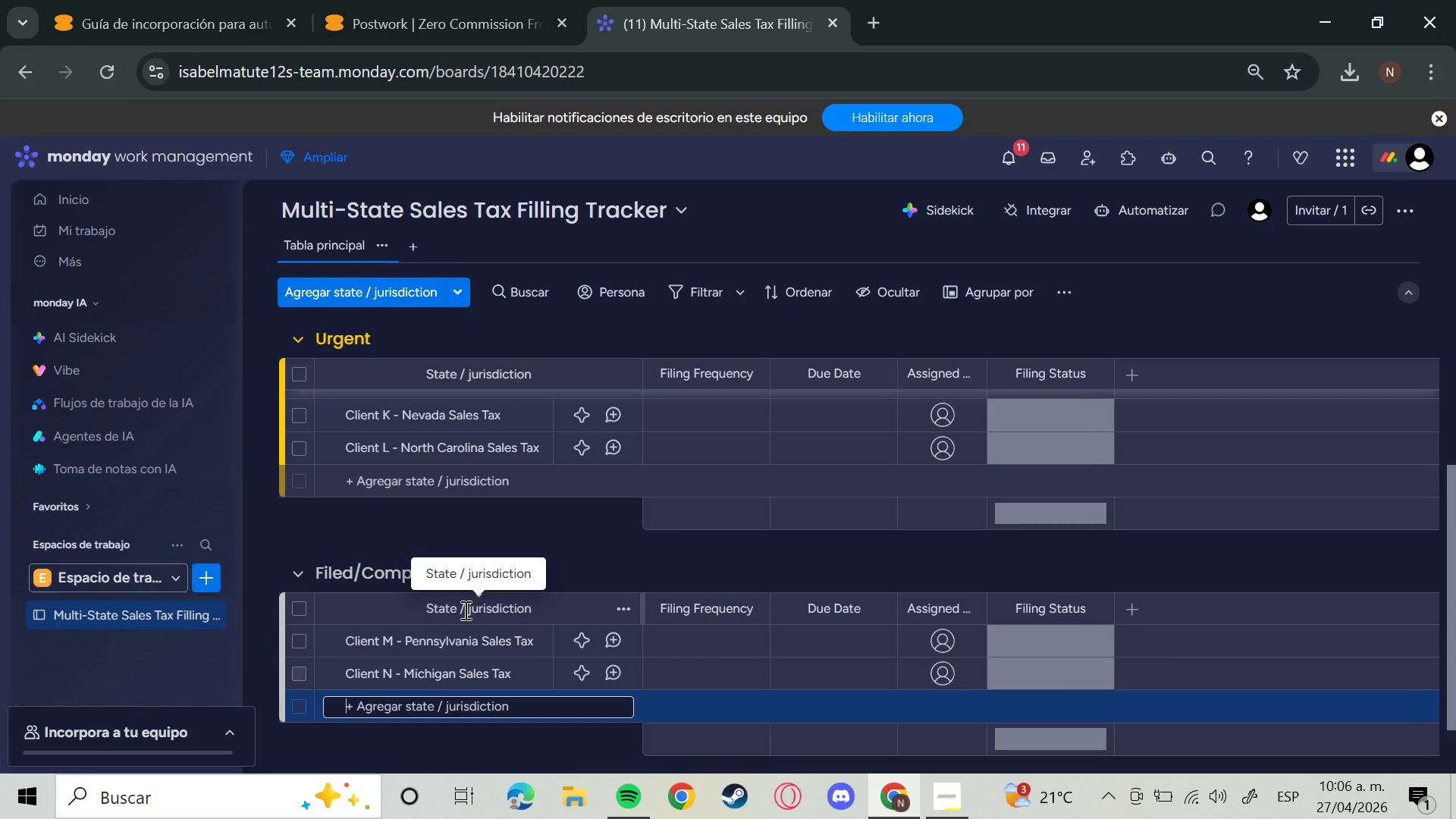 
type(Client O - t)
key(Backspace)
type(Tennessee Sales t)
key(Backspace)
type(Tax)
 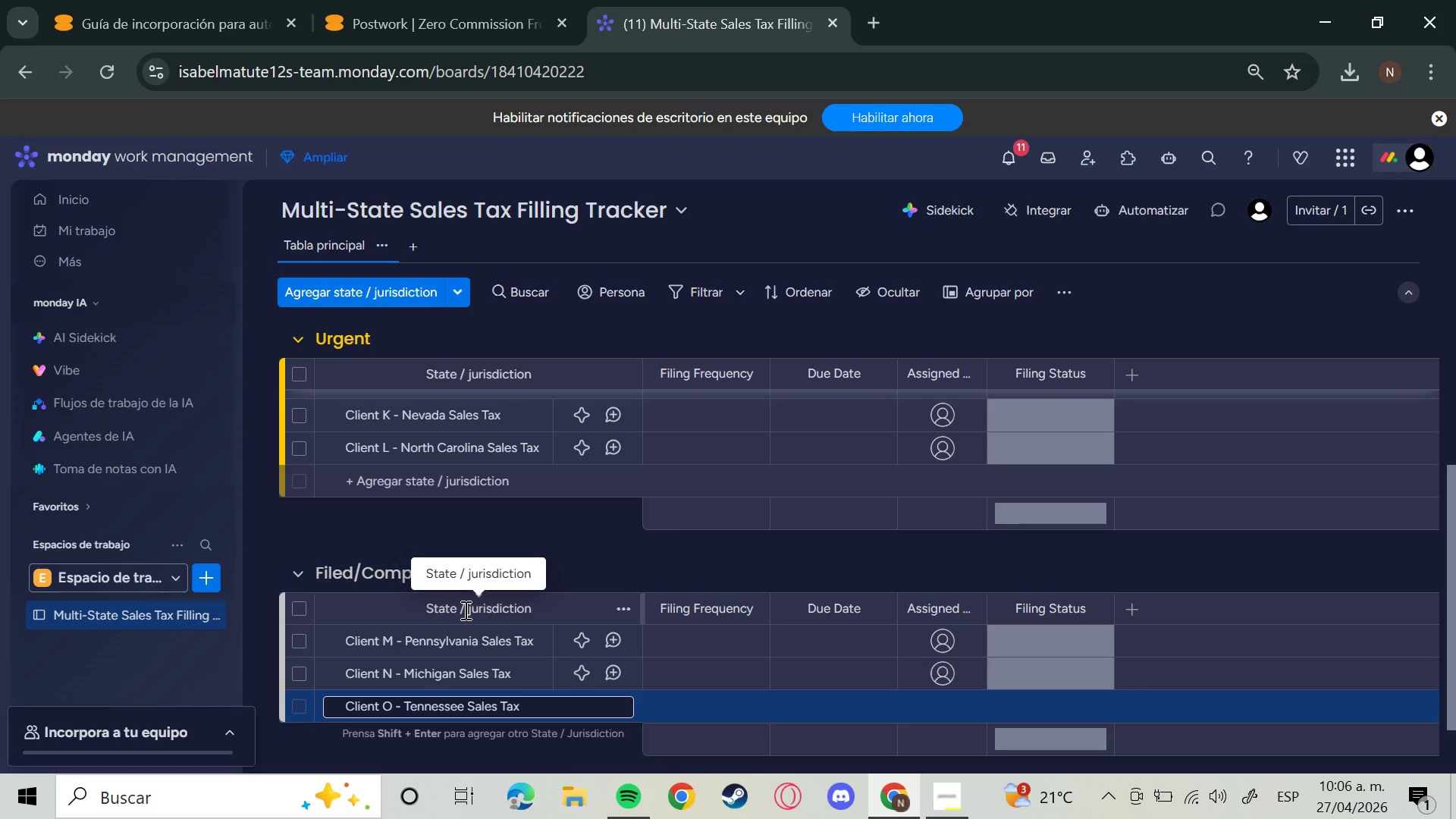 
key(Enter)
 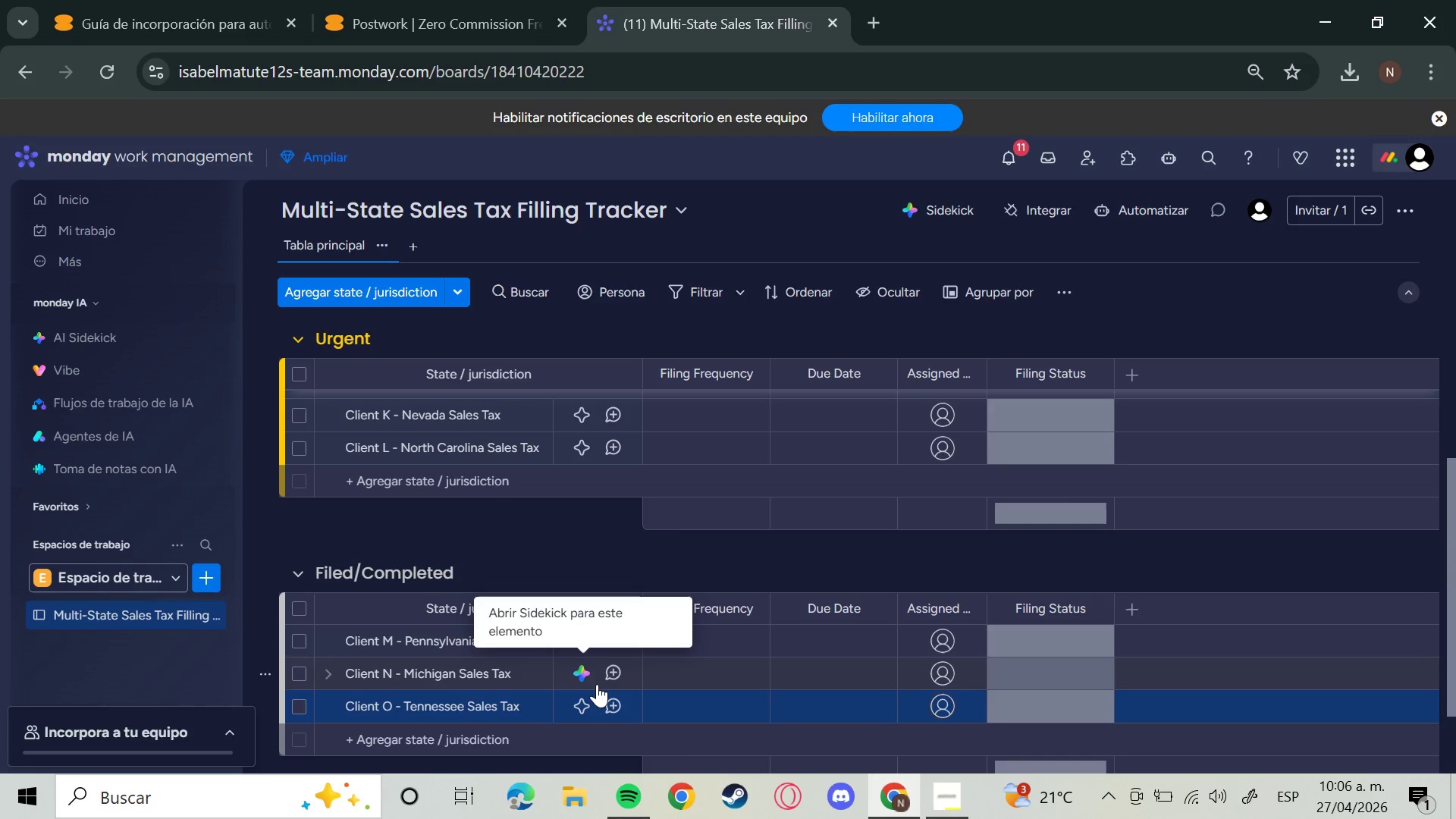 
wait(15.5)
 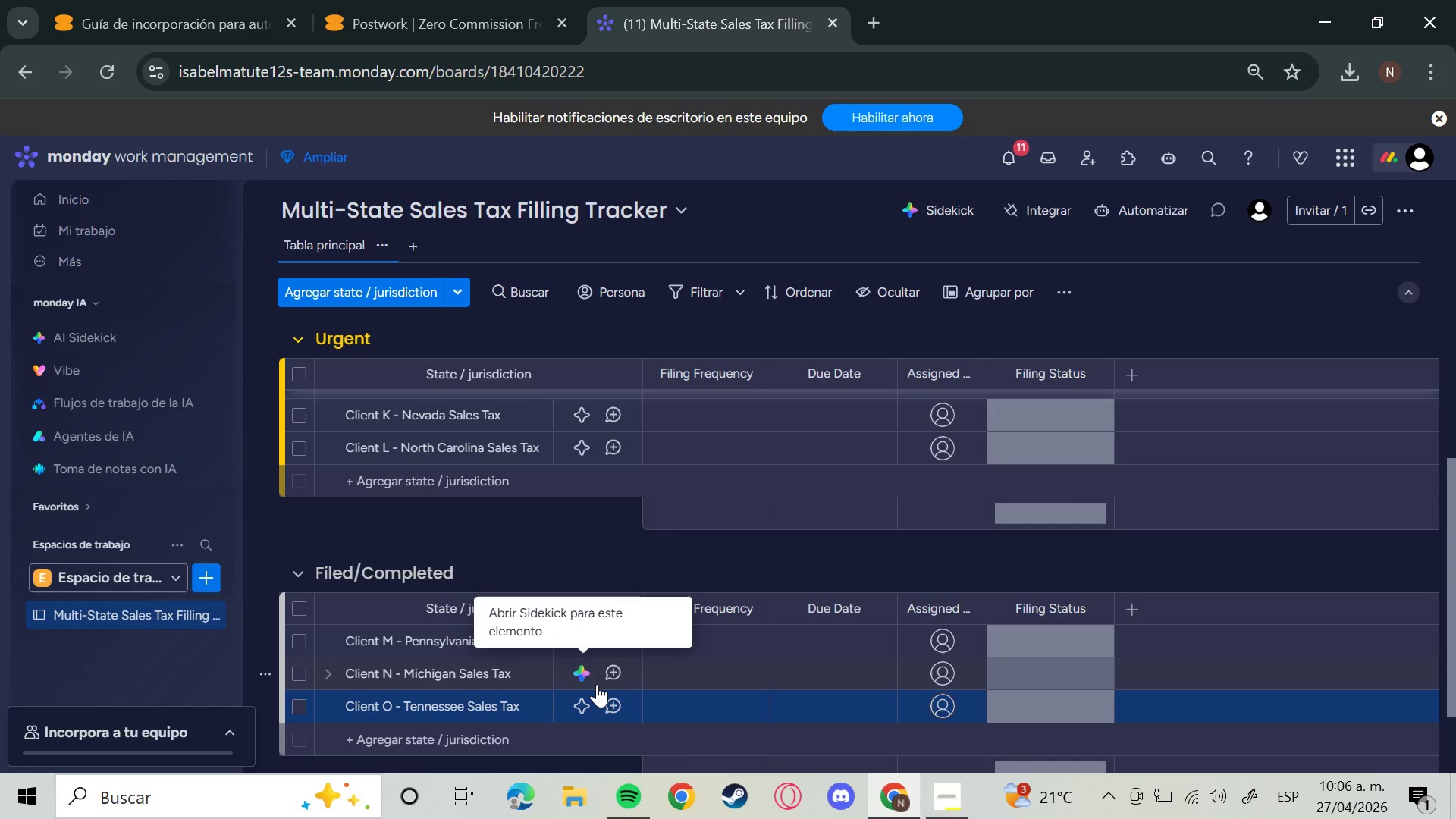 
scroll: coordinate [754, 745], scroll_direction: up, amount: 8.0
 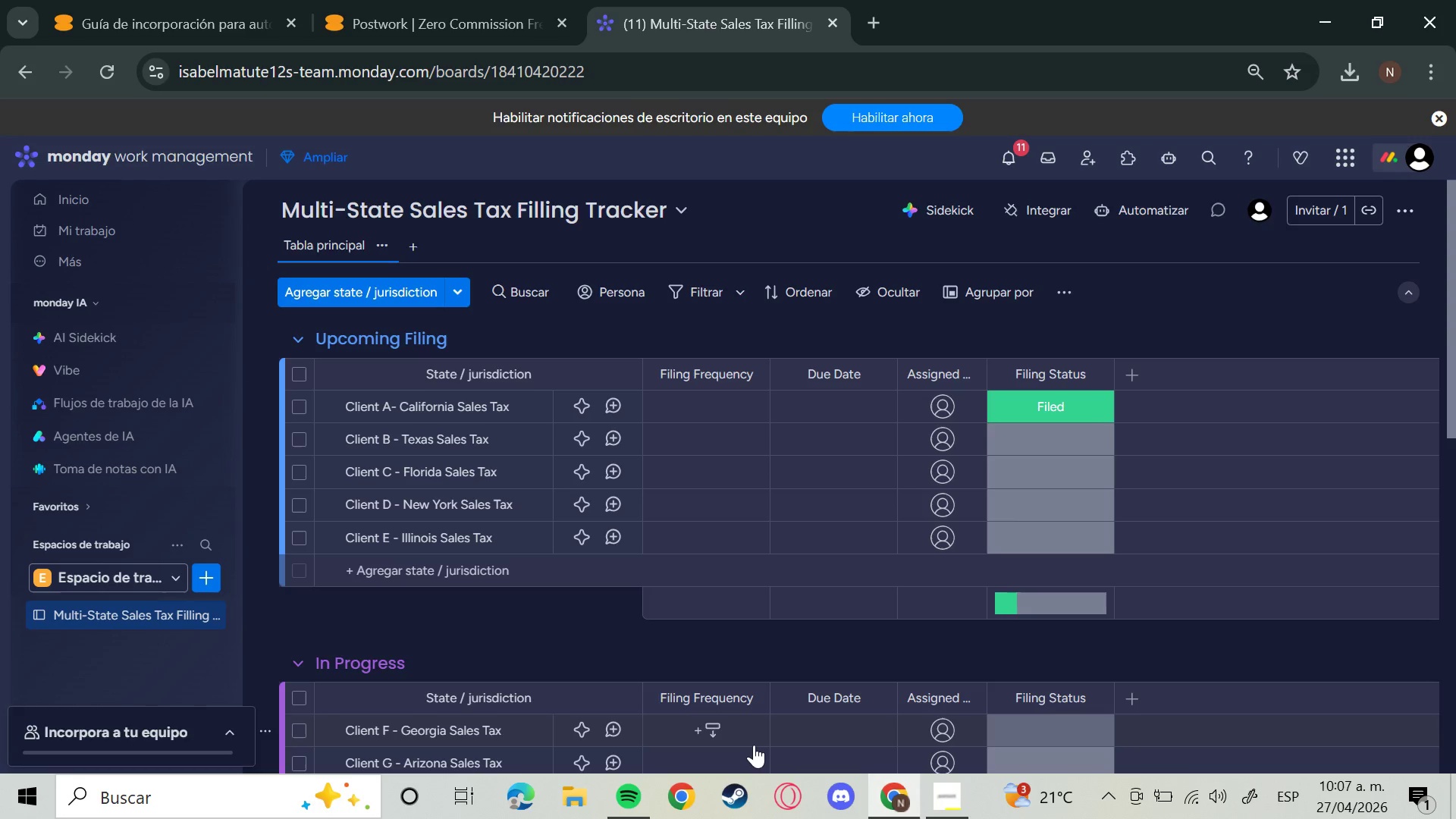 
wait(13.86)
 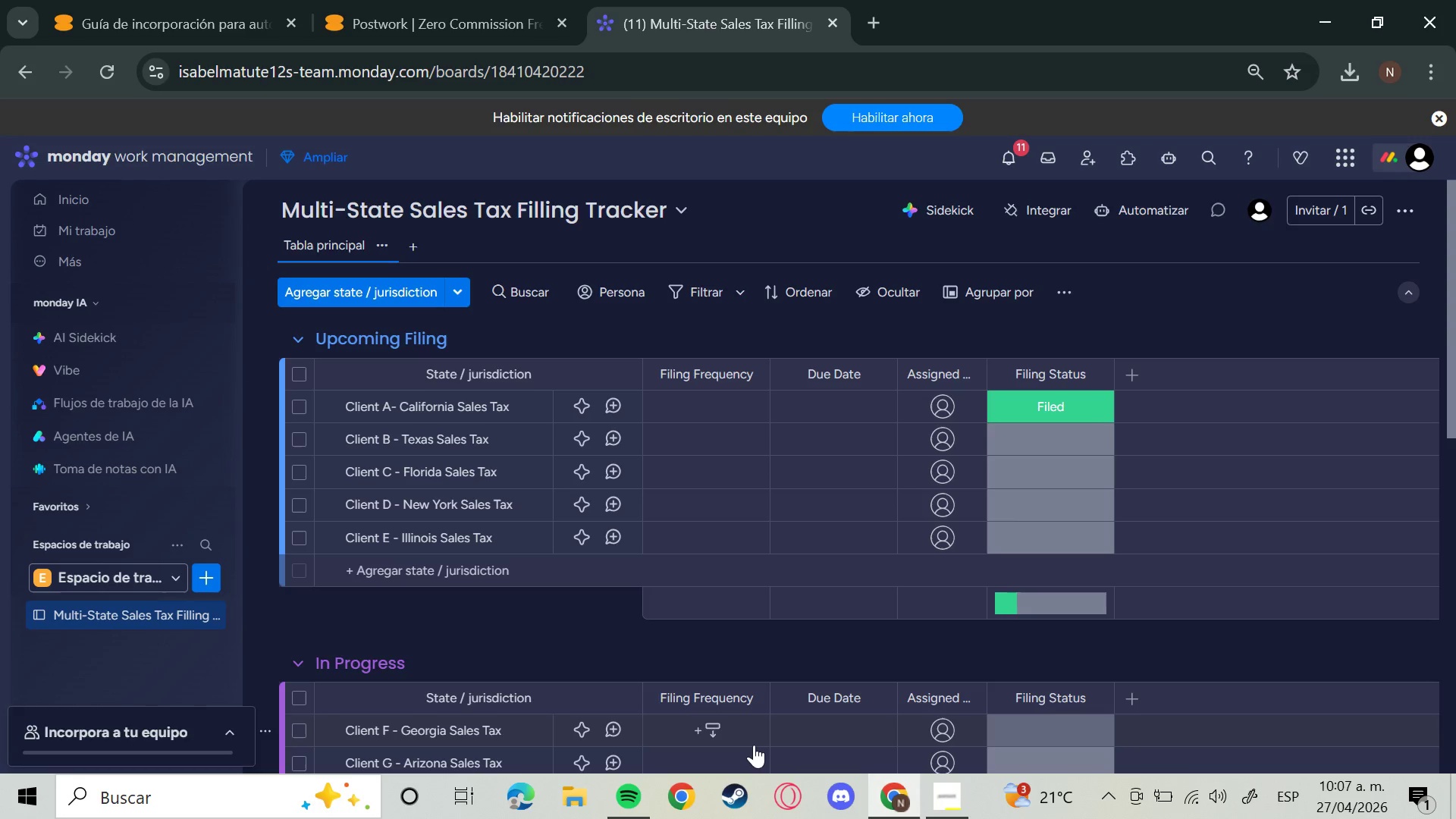 
left_click([525, 375])
 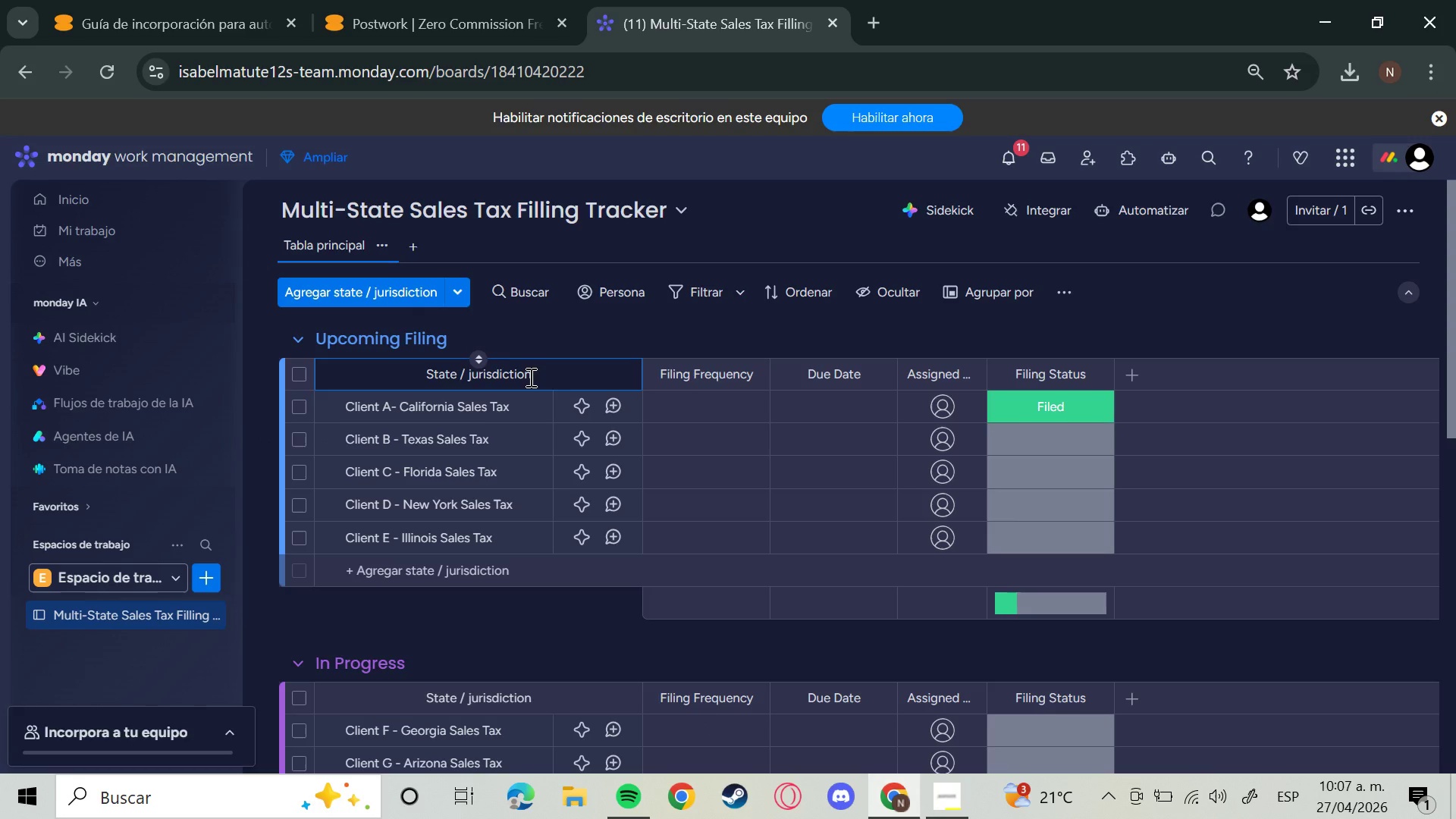 
key(Backspace)
key(Backspace)
key(Backspace)
key(Backspace)
key(Backspace)
key(Backspace)
key(Backspace)
type(Client & n)
key(Backspace)
type(nA)
key(Backspace)
key(Backspace)
type(n)
key(Backspace)
 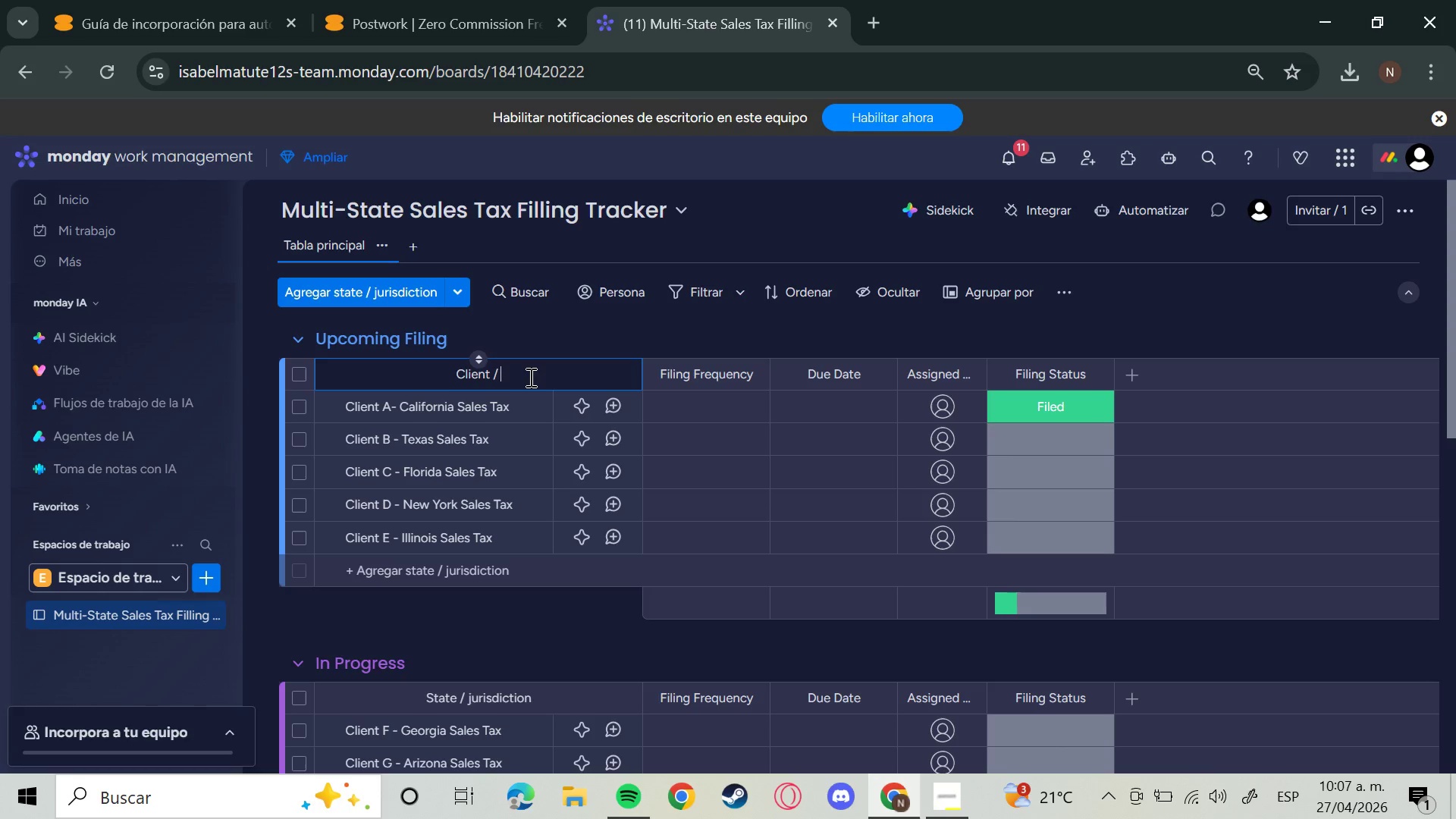 
wait(6.39)
 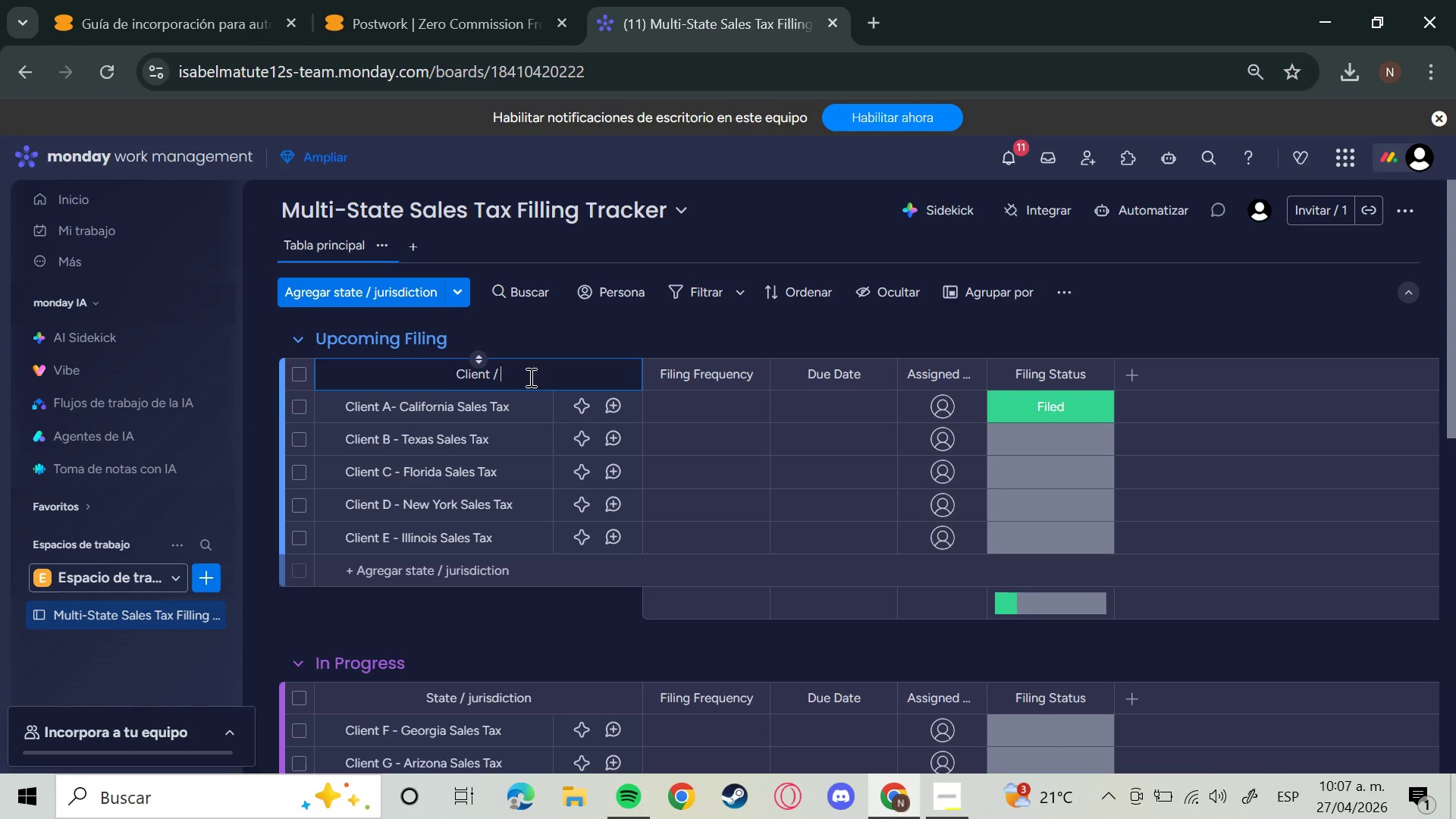 
type(Filing Nae)
key(Backspace)
type(me)
 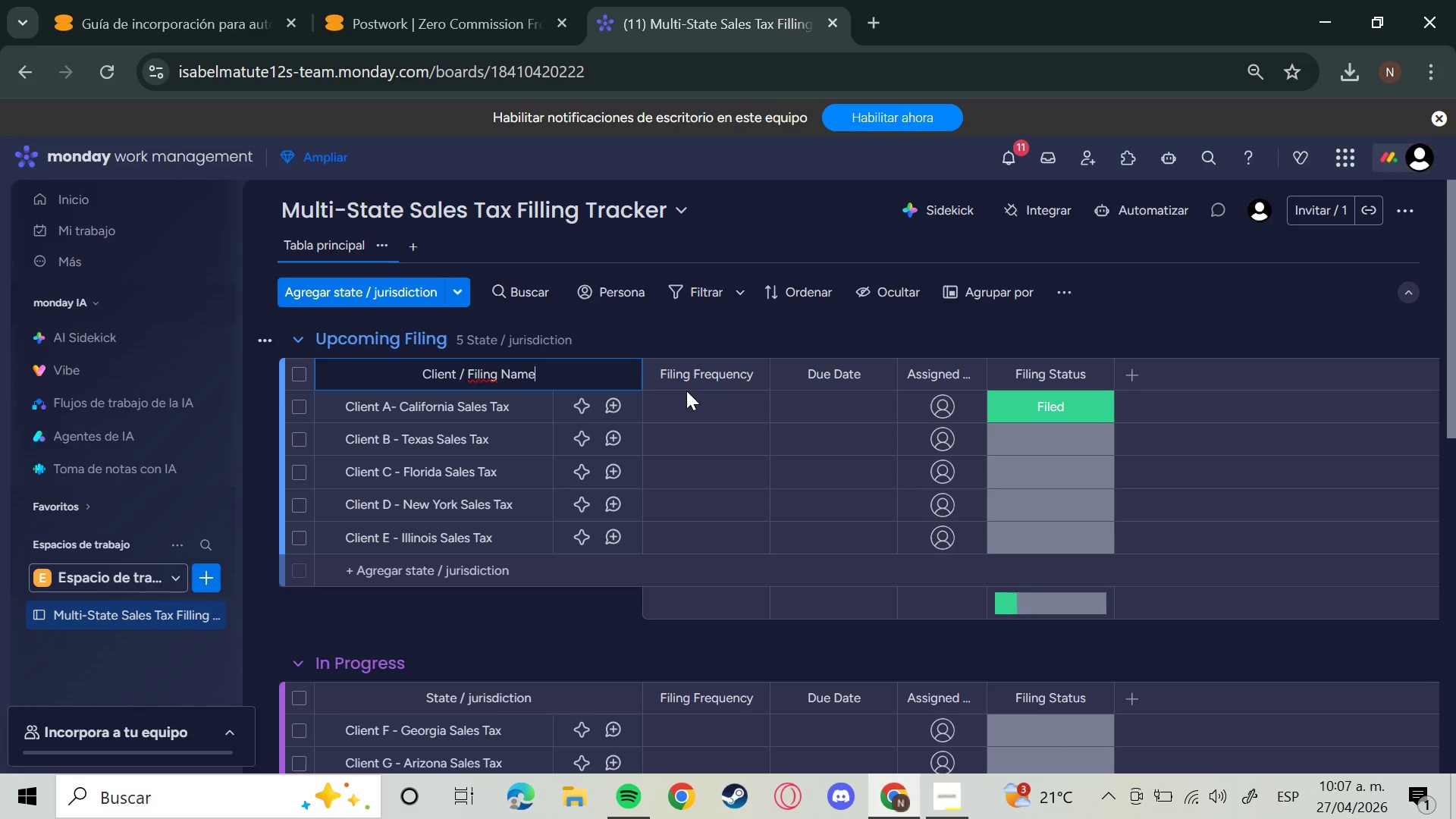 
left_click([653, 334])
 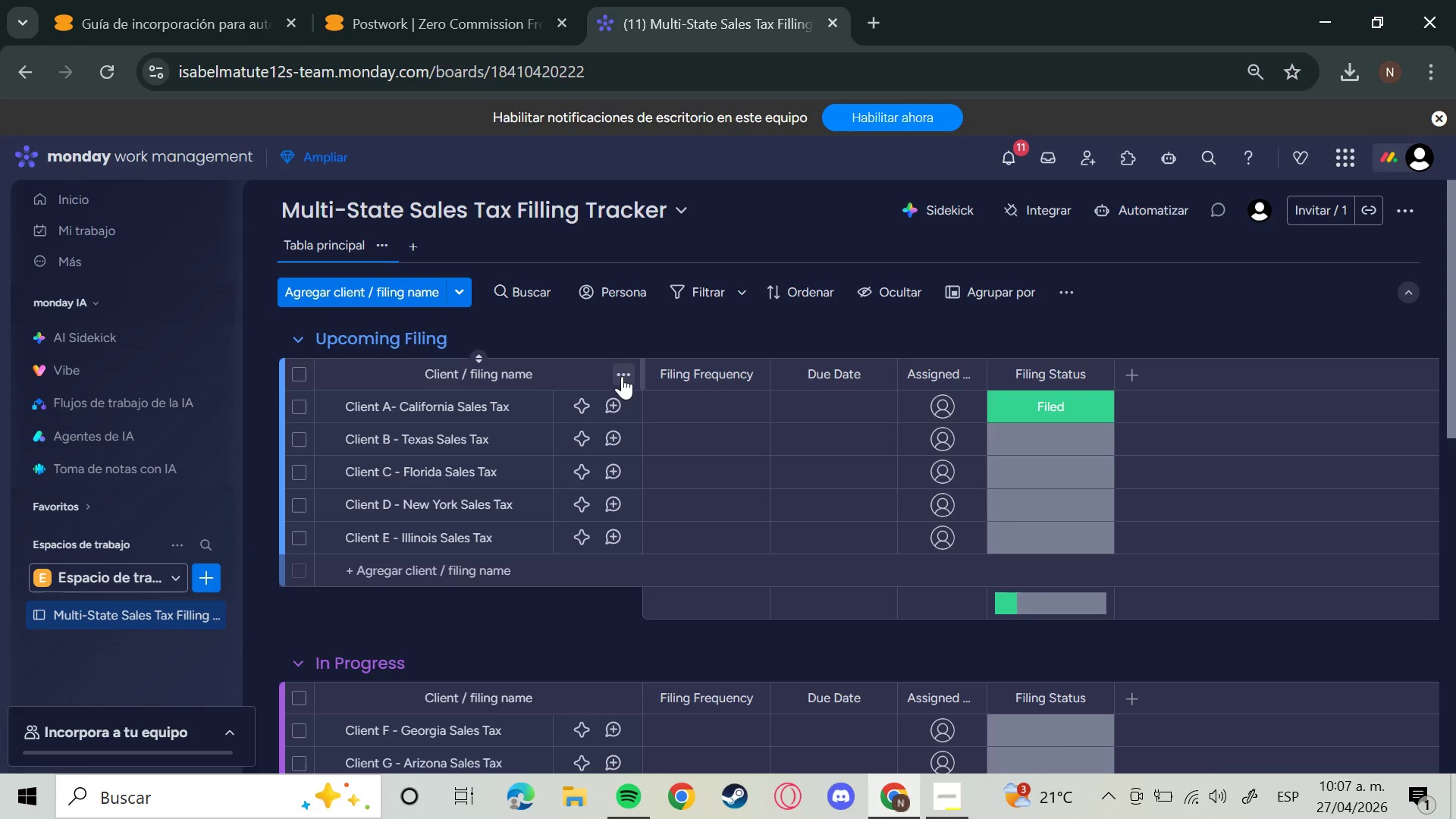 
left_click([622, 362])
 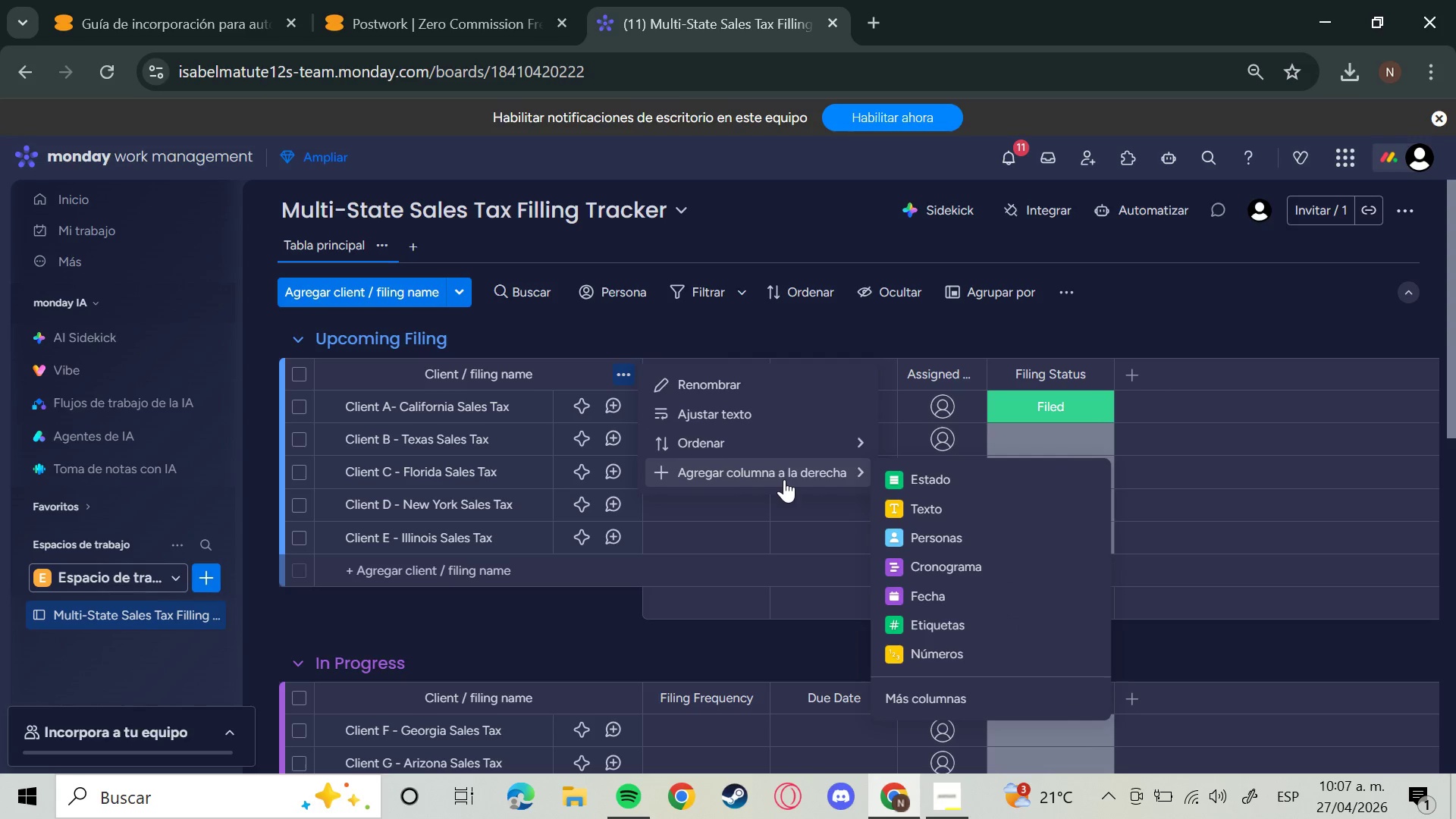 
left_click([979, 507])
 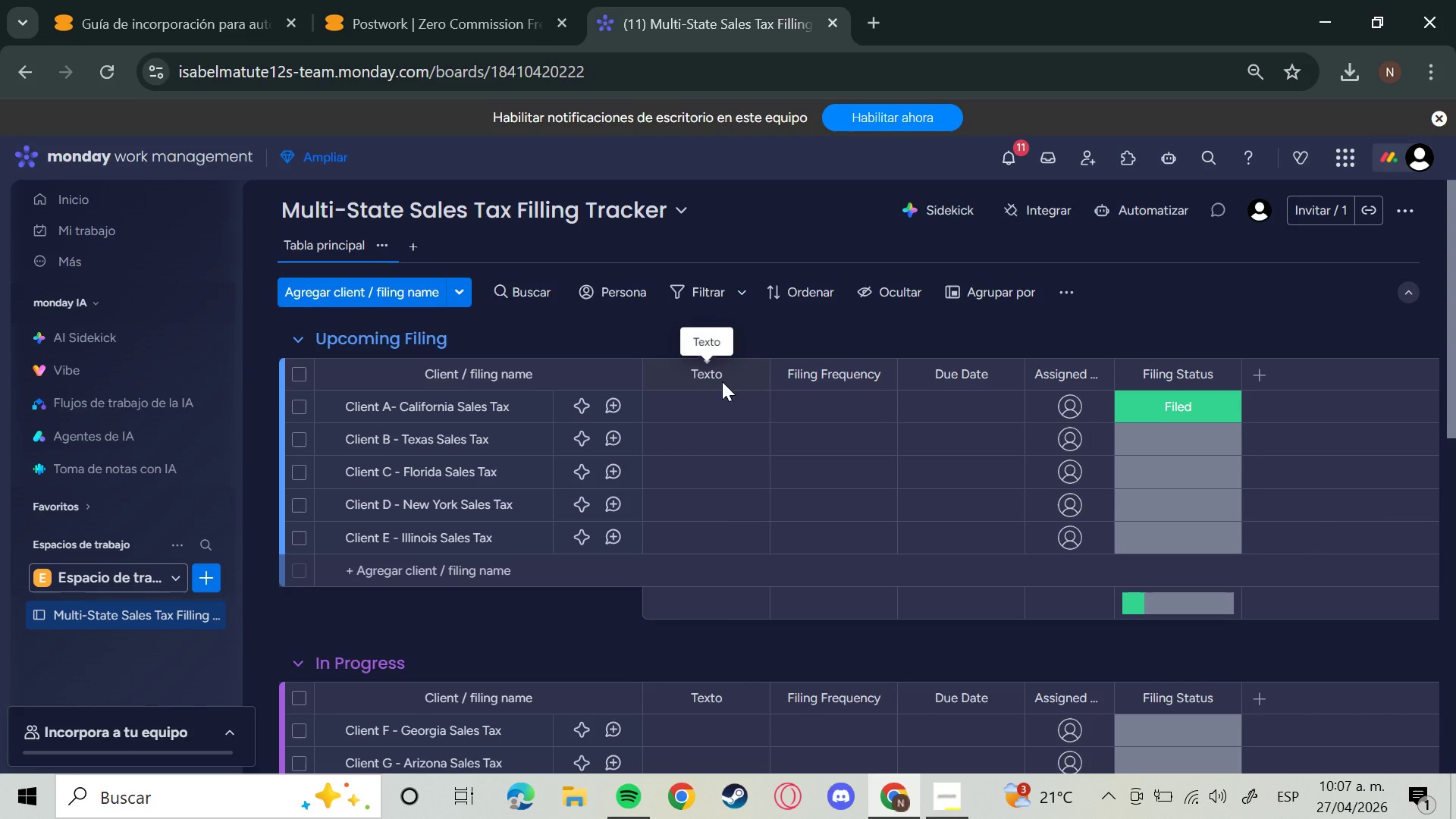 
left_click([734, 378])
 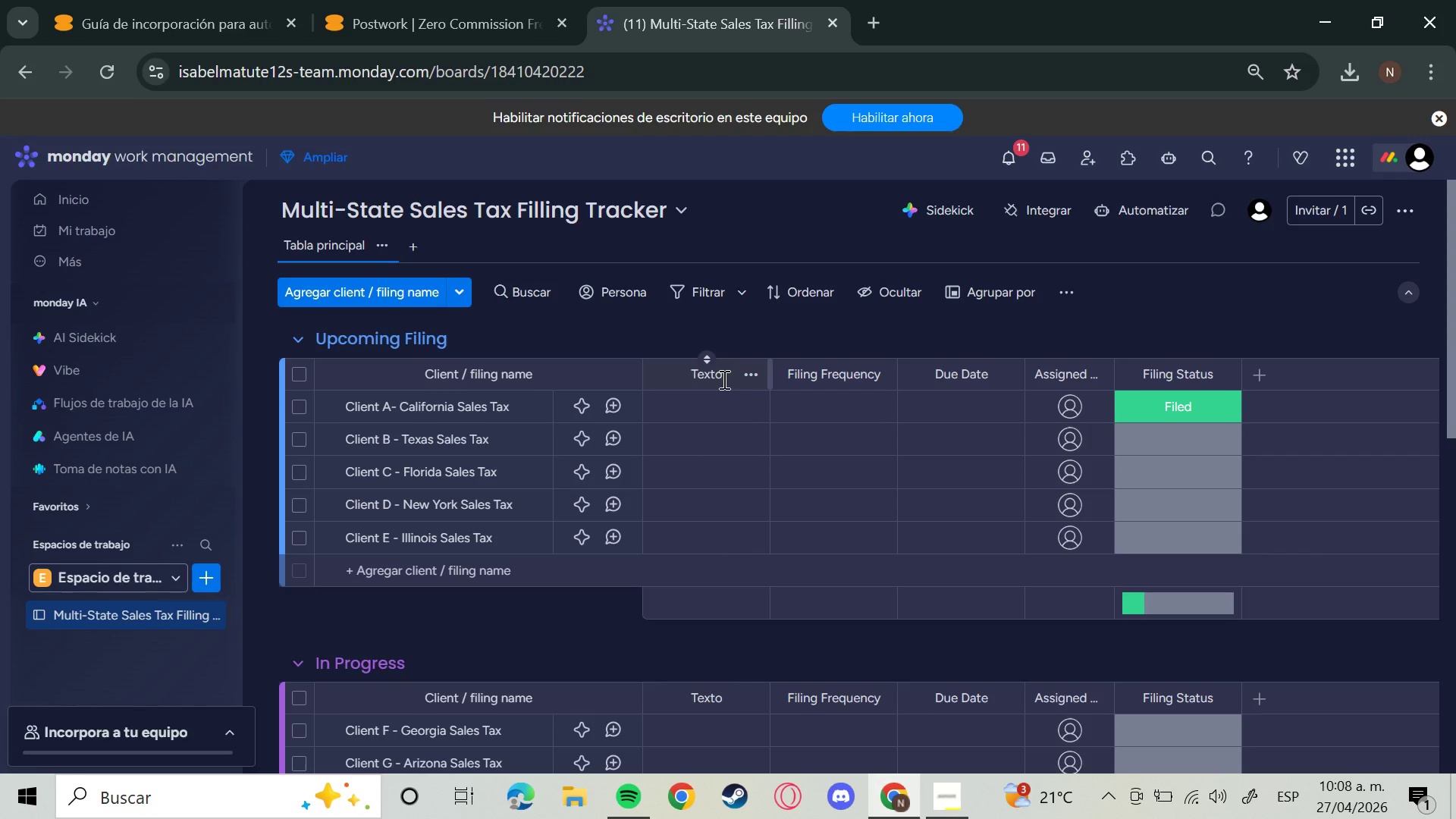 
left_click([722, 379])
 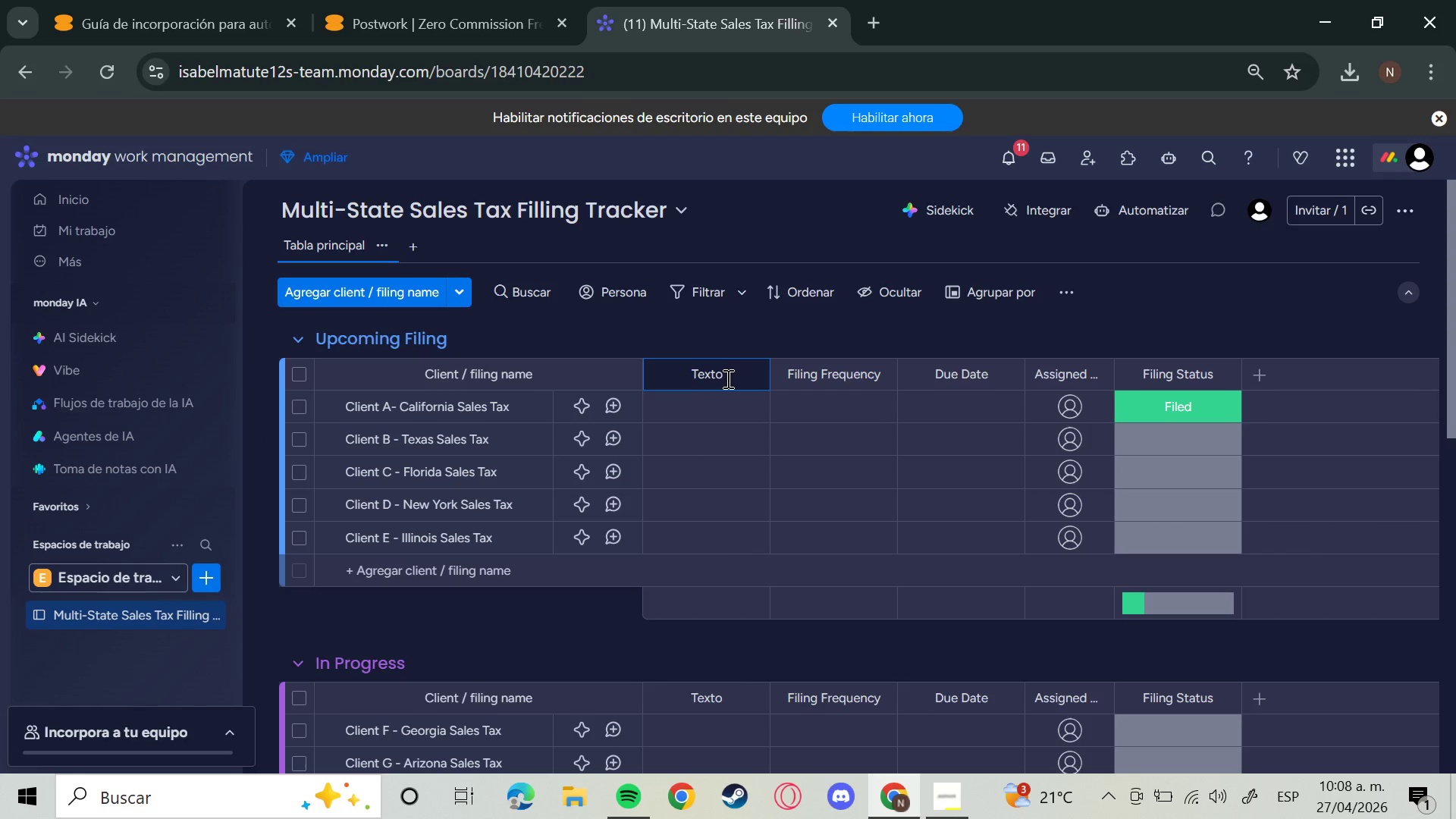 
hold_key(key=Backspace, duration=0.94)
 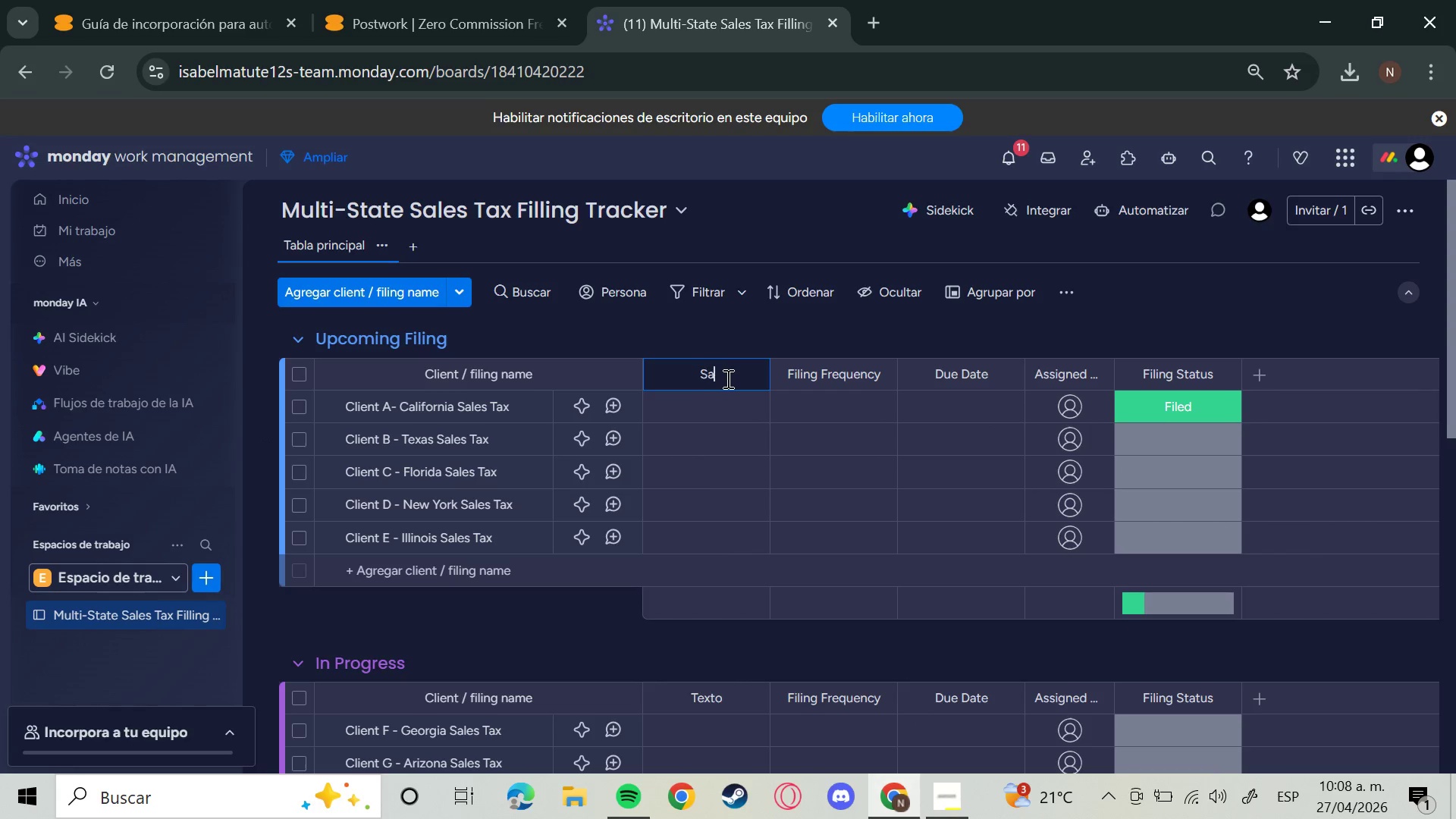 
type(Sa)
key(Backspace)
type(tate & Jur)
key(Backspace)
key(Backspace)
 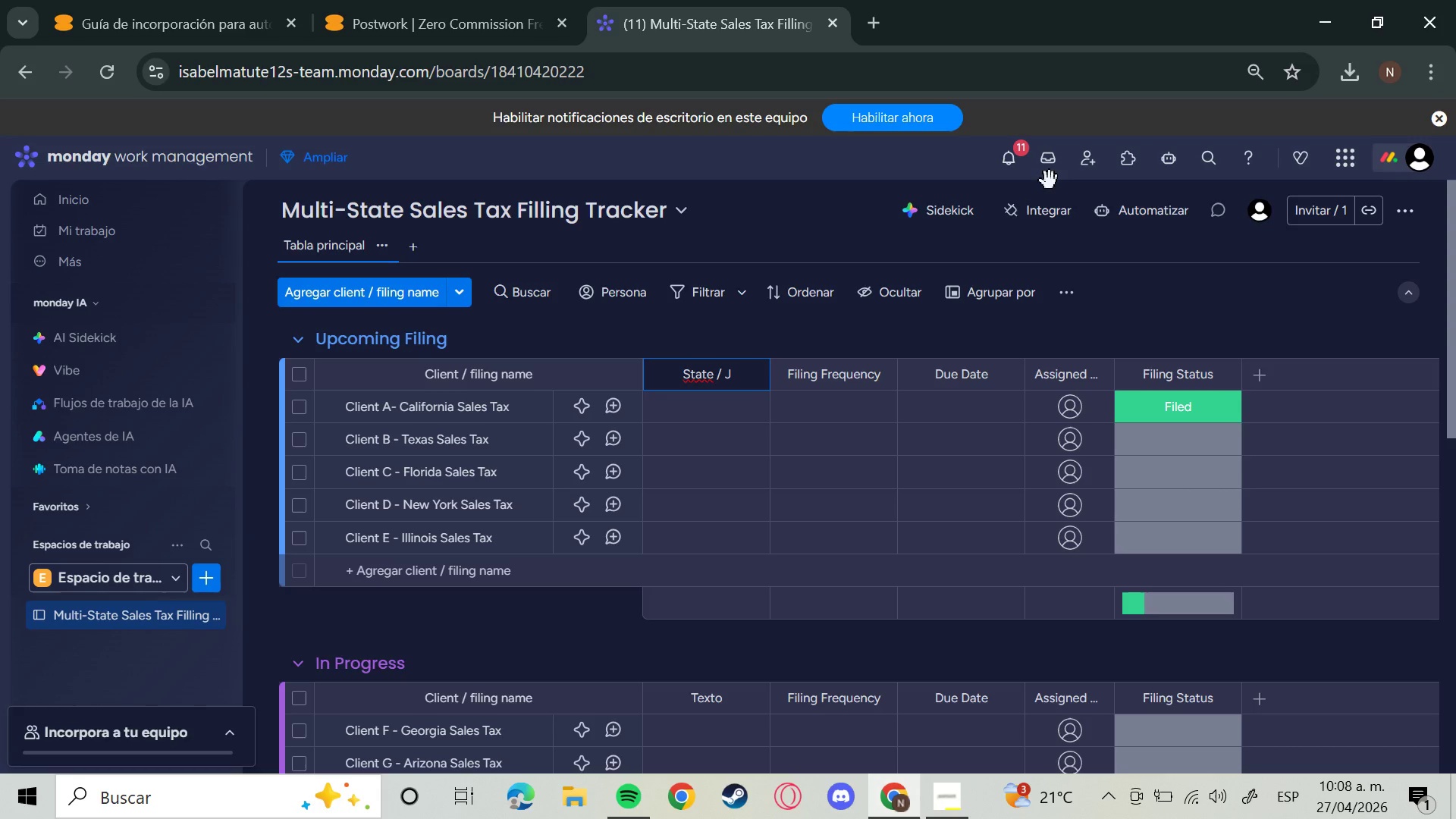 
type(uris)
 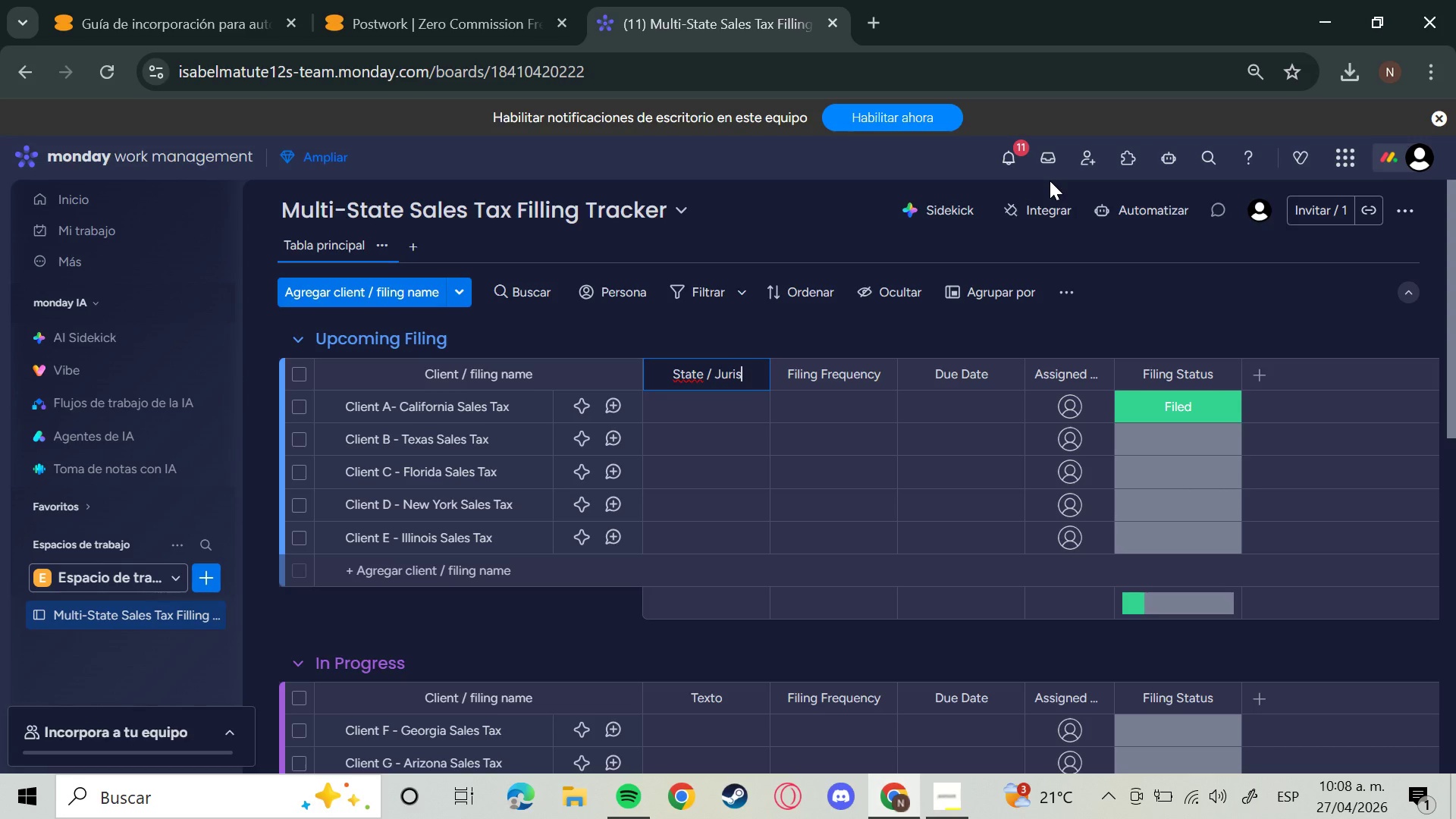 
type(diction)
 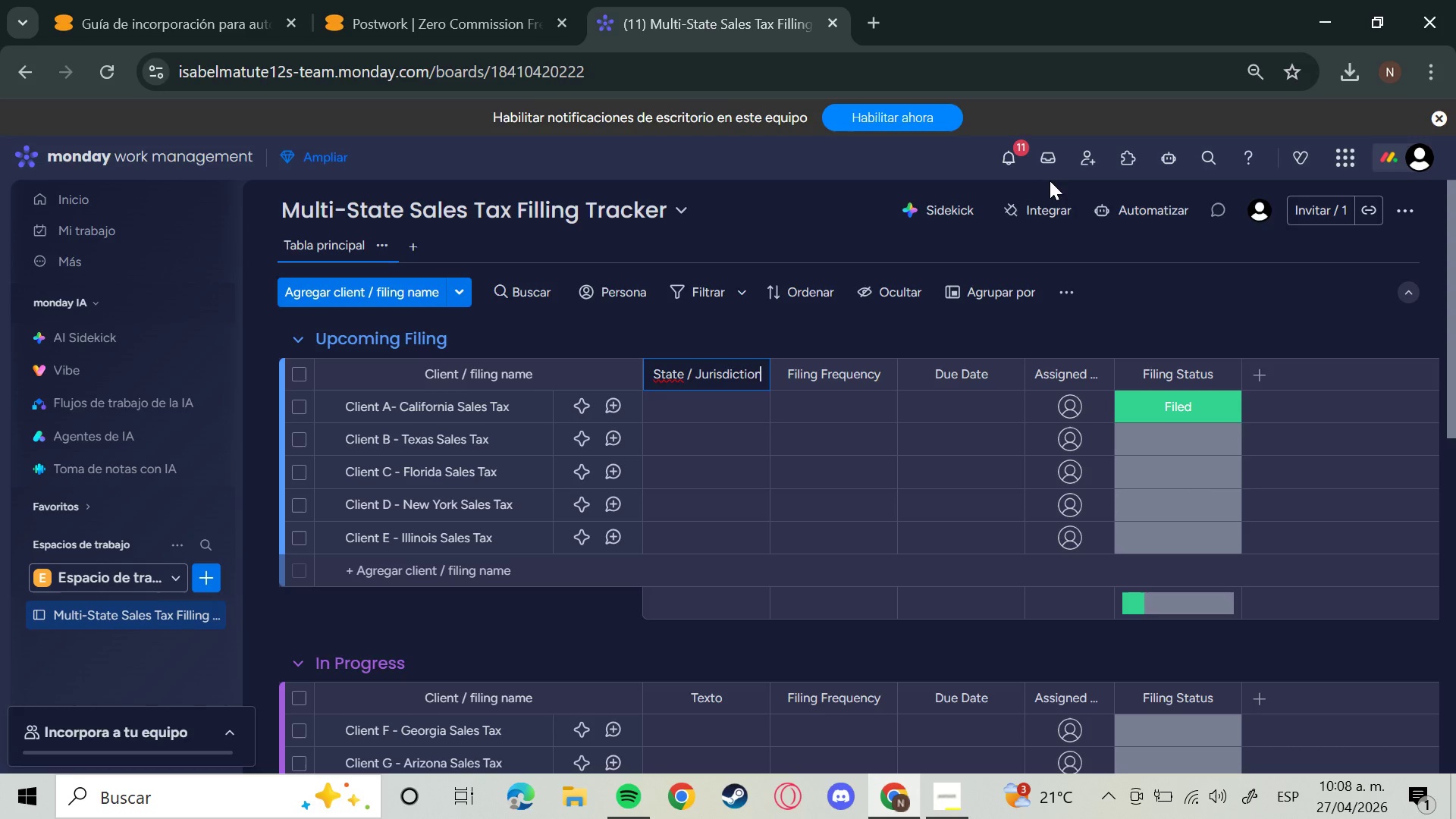 
key(Enter)
 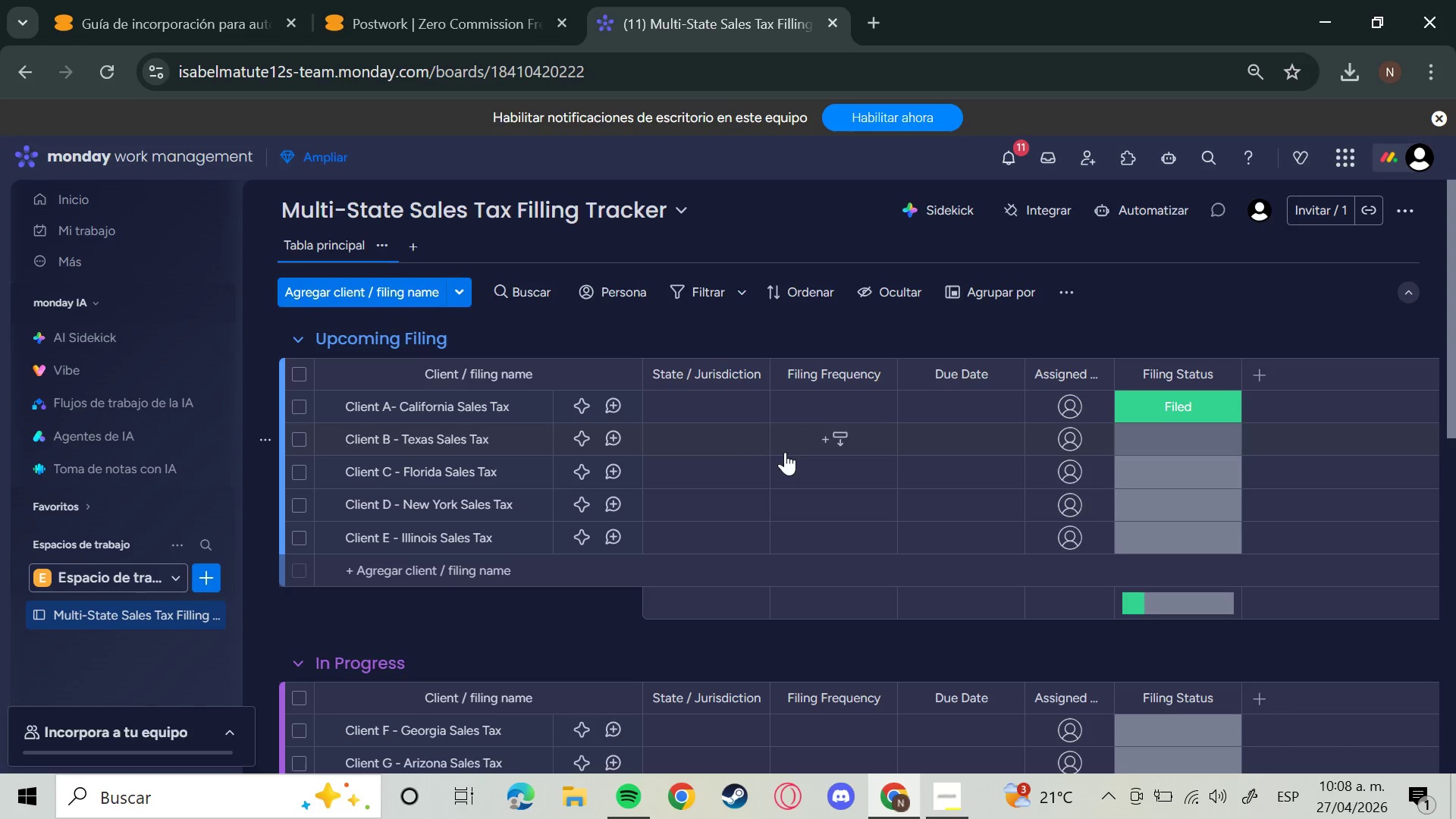 
left_click([717, 409])
 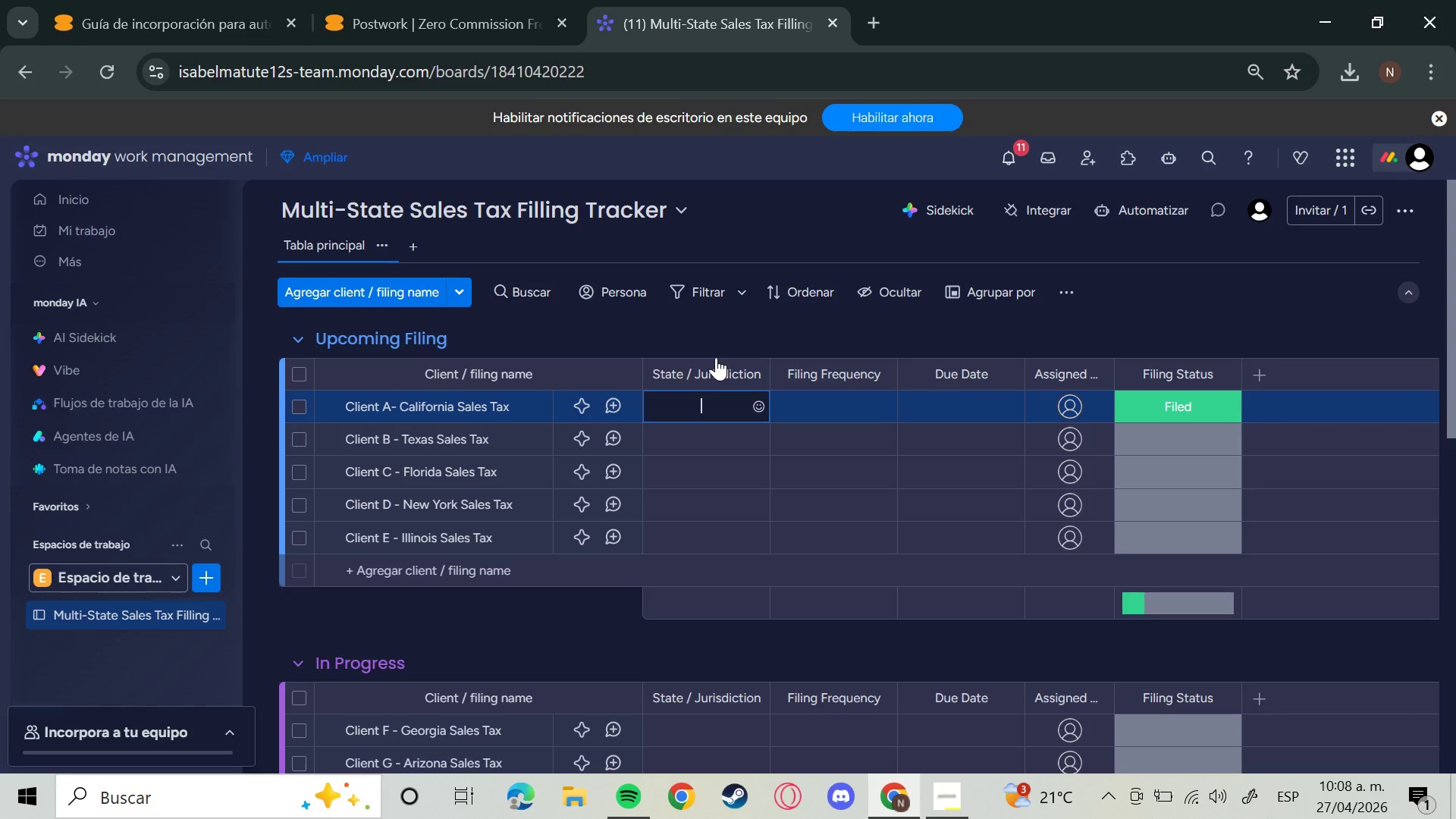 
wait(9.98)
 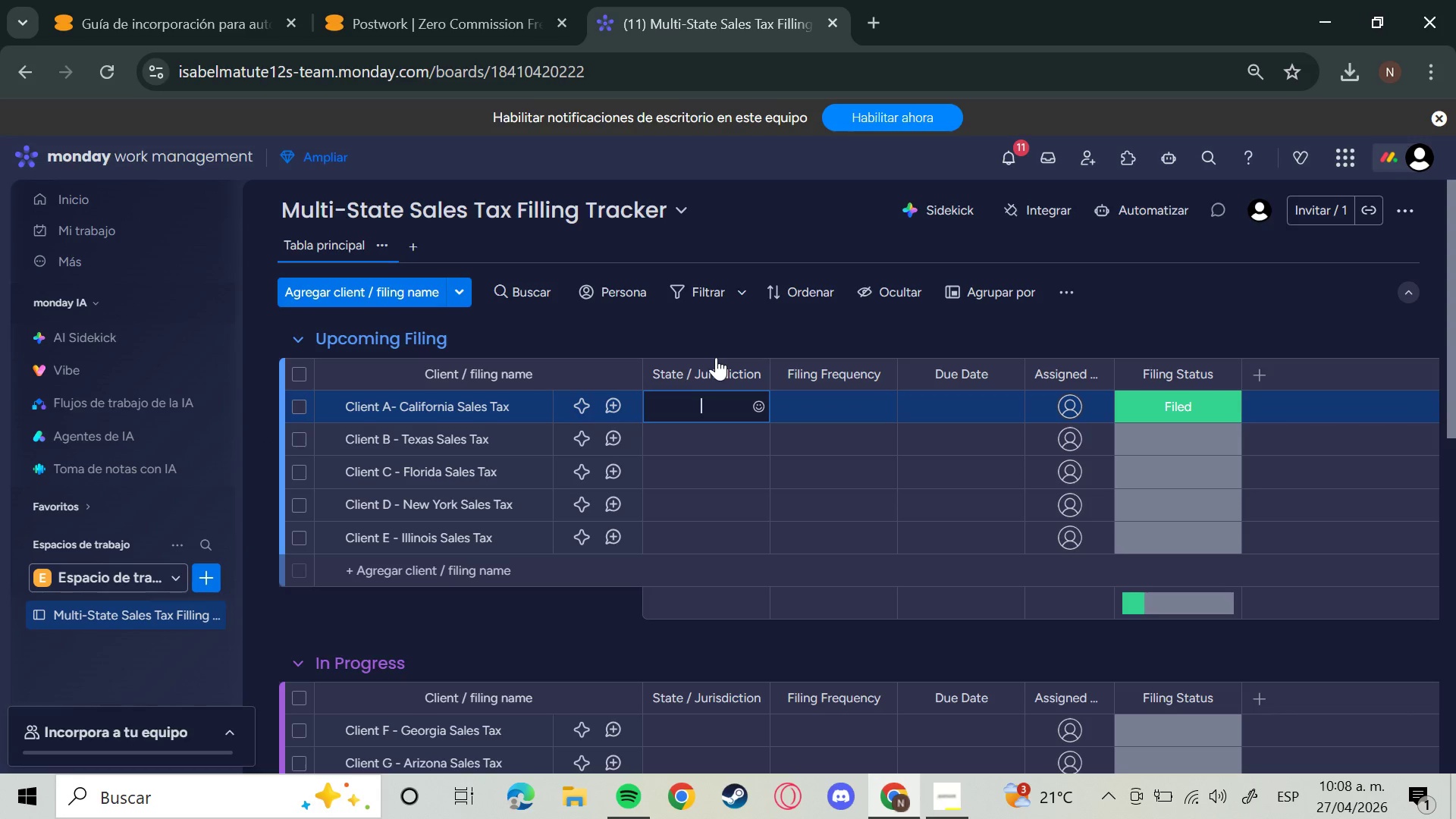 
type(Califon)
key(Backspace)
type(rnia)
 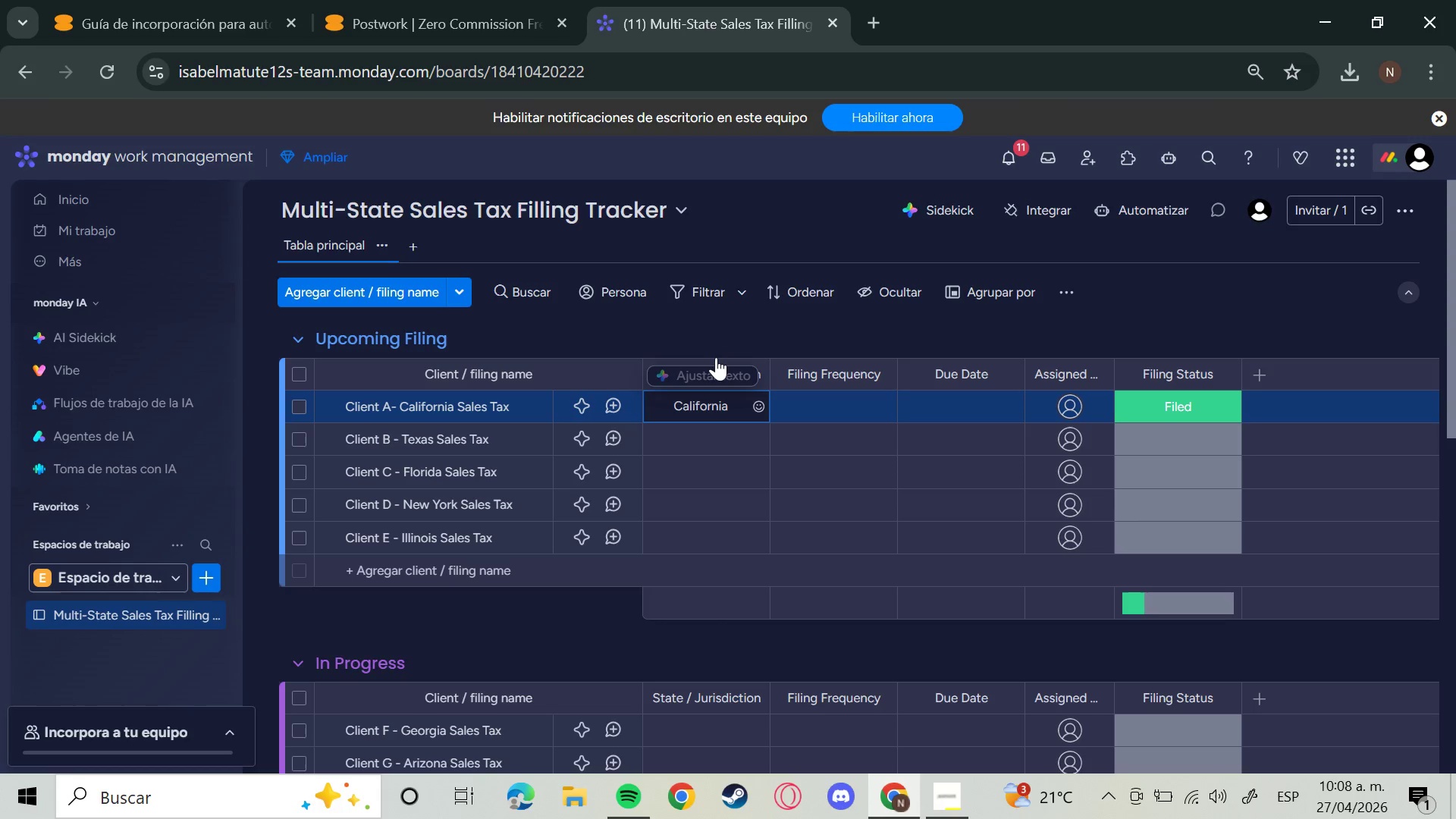 
key(Enter)
 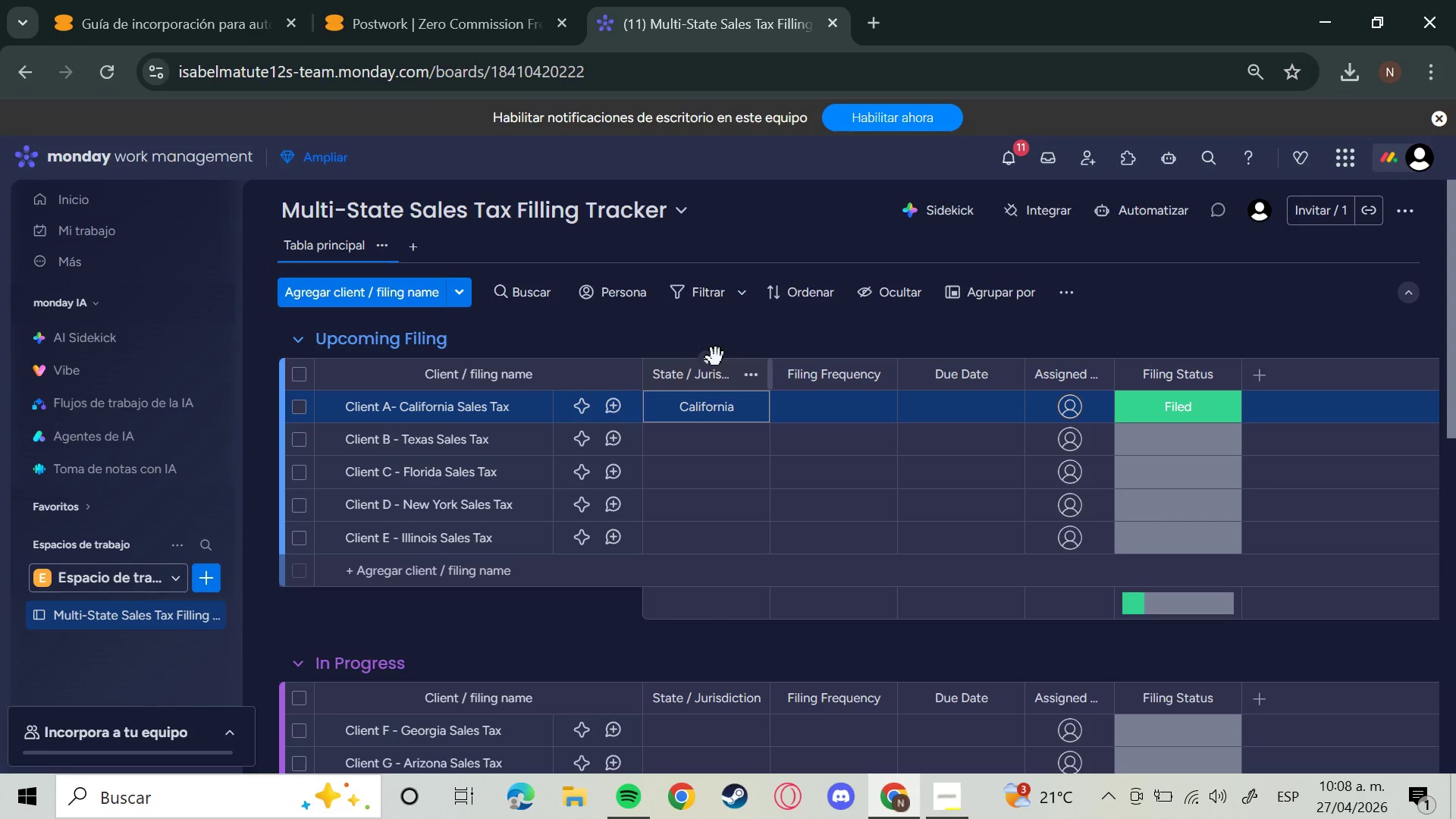 
key(ArrowDown)
 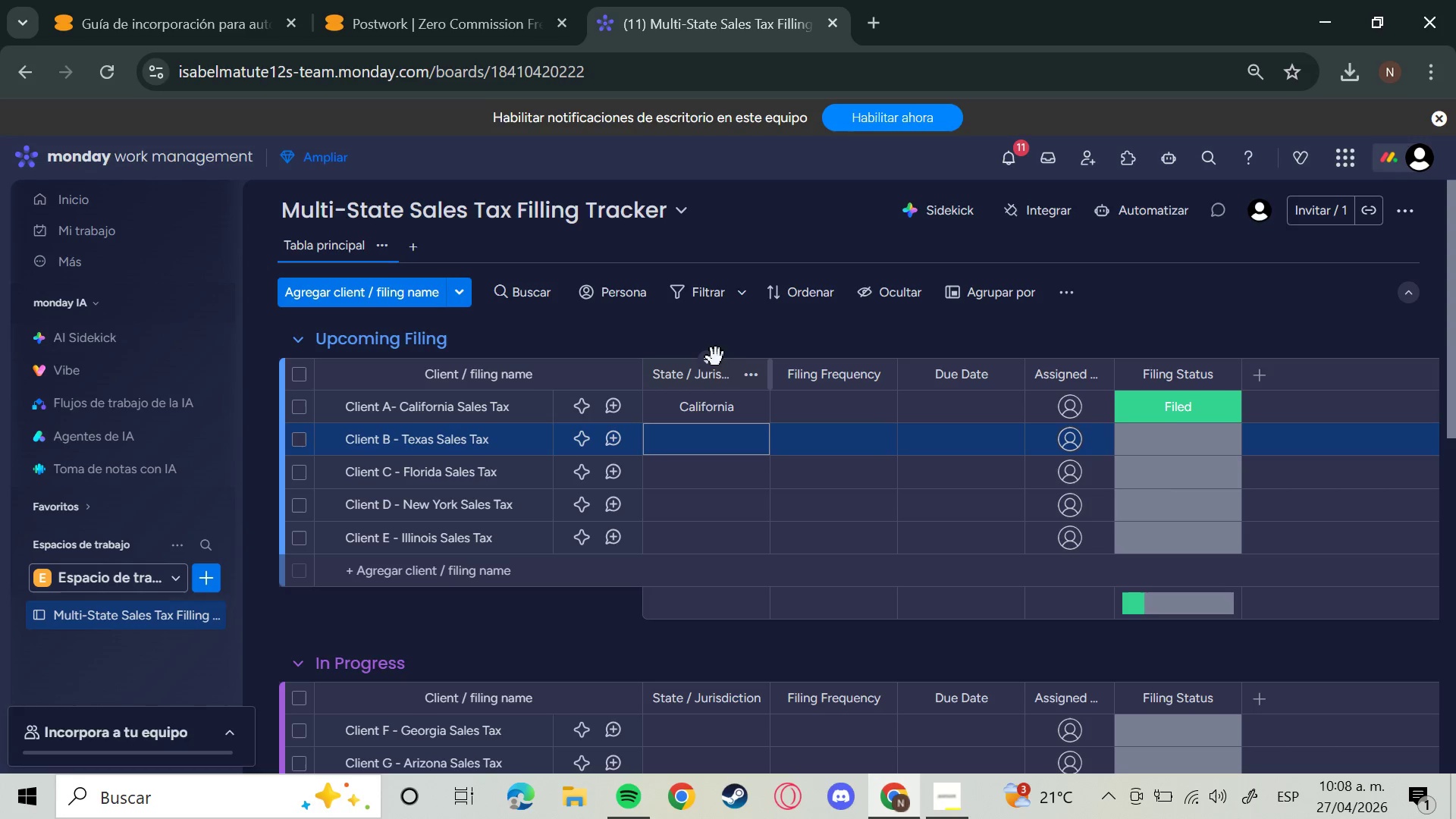 
key(Enter)
 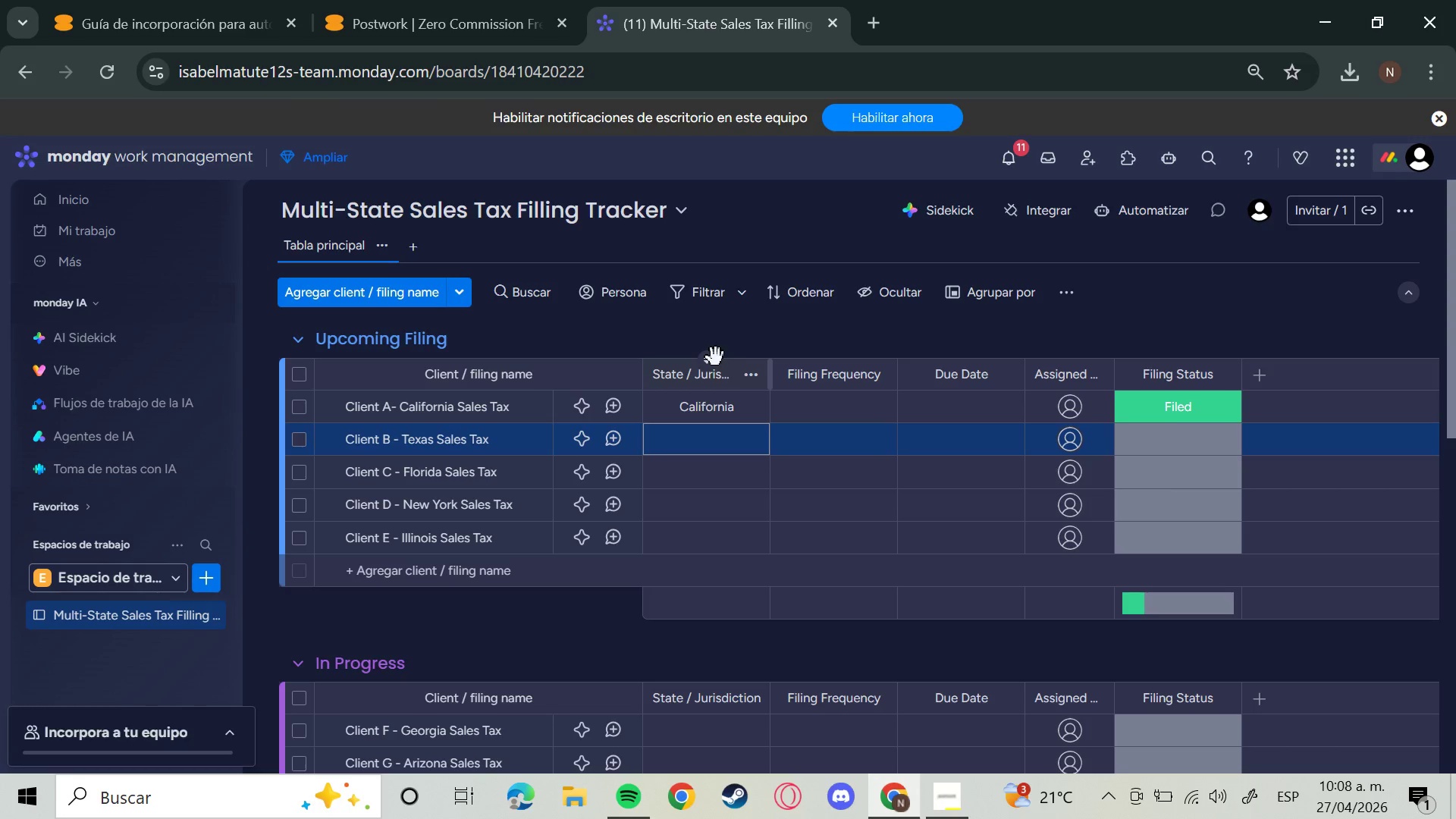 
type(Texas)
 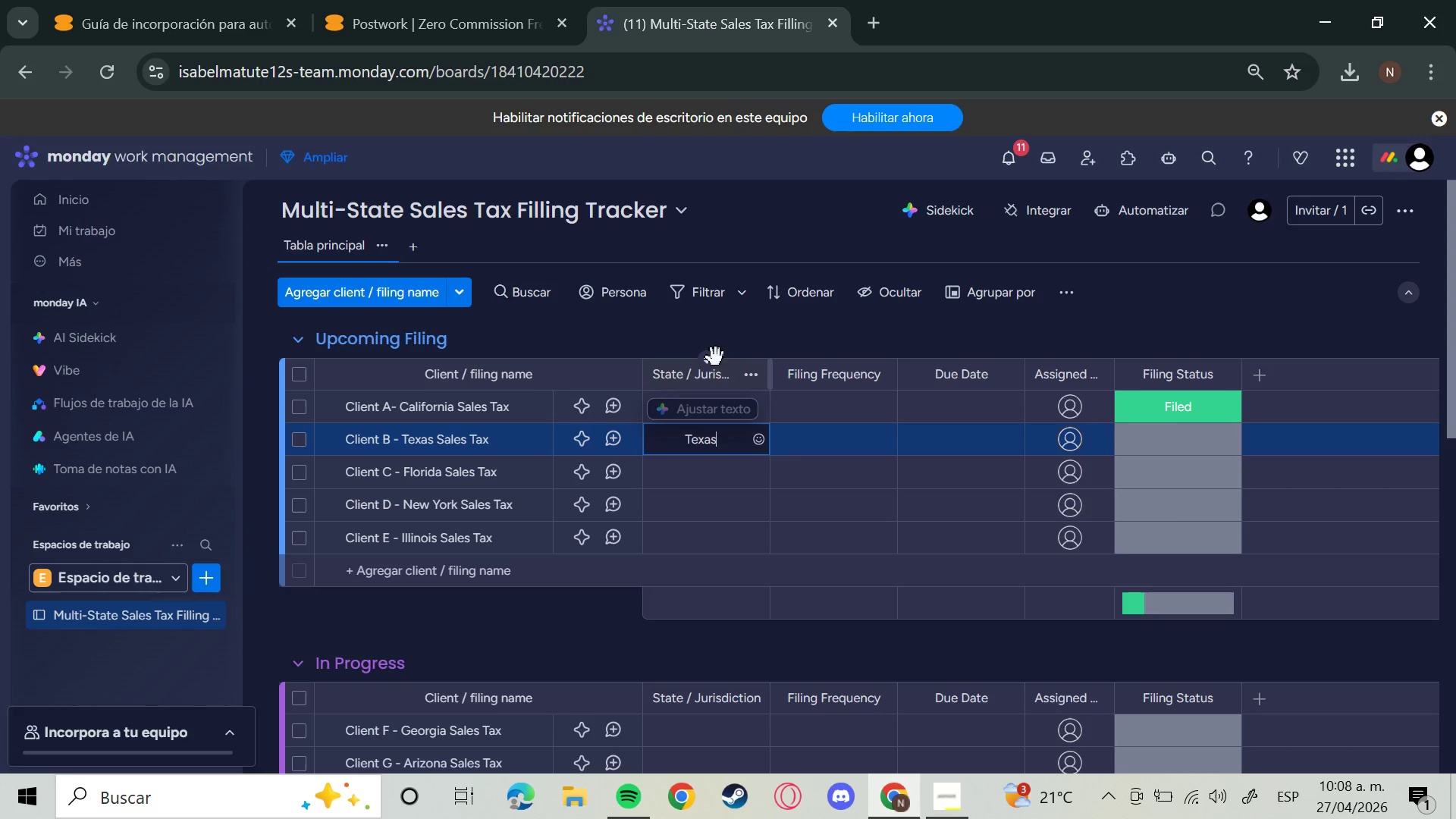 
key(Enter)
 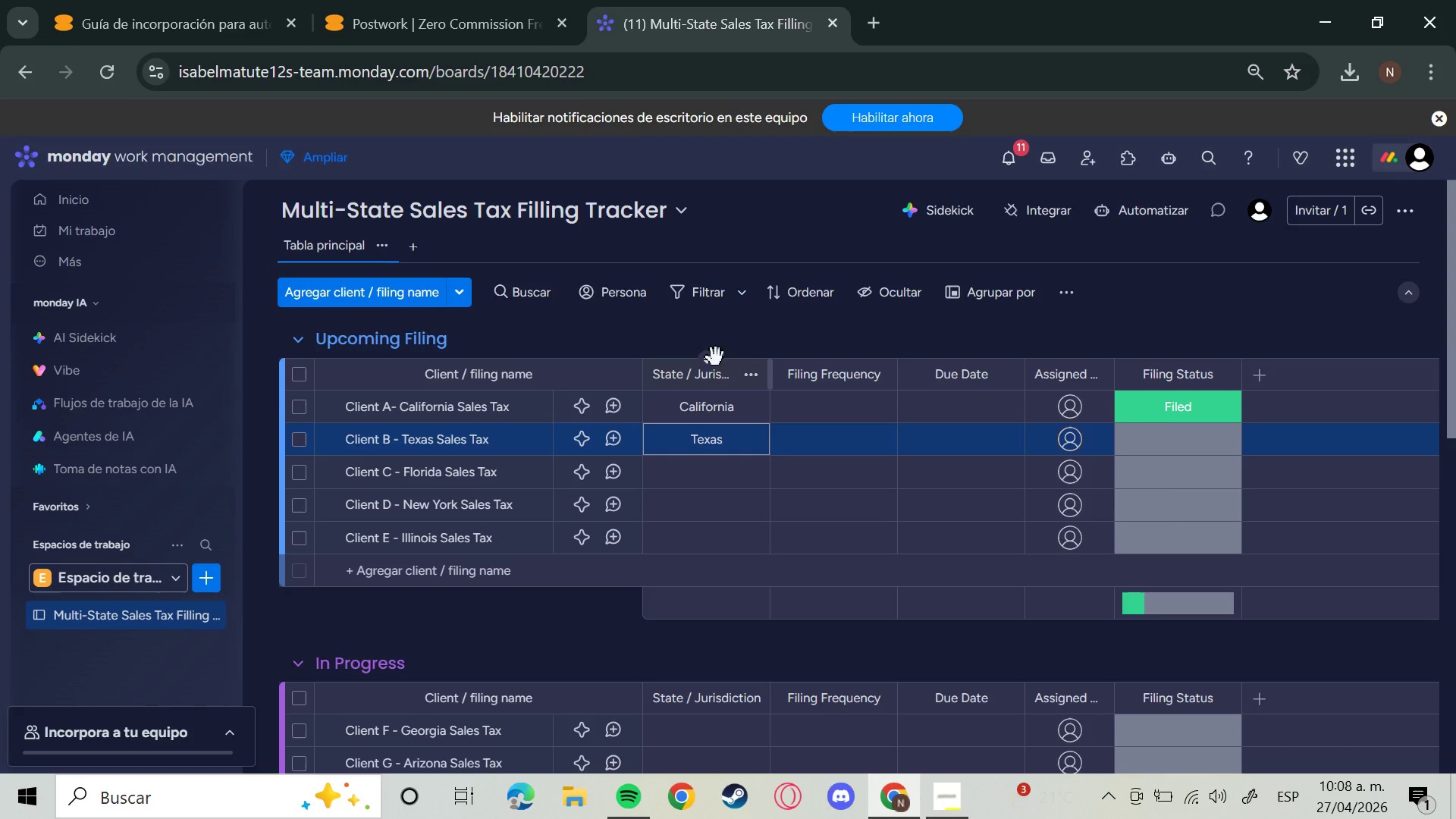 
key(ArrowDown)
 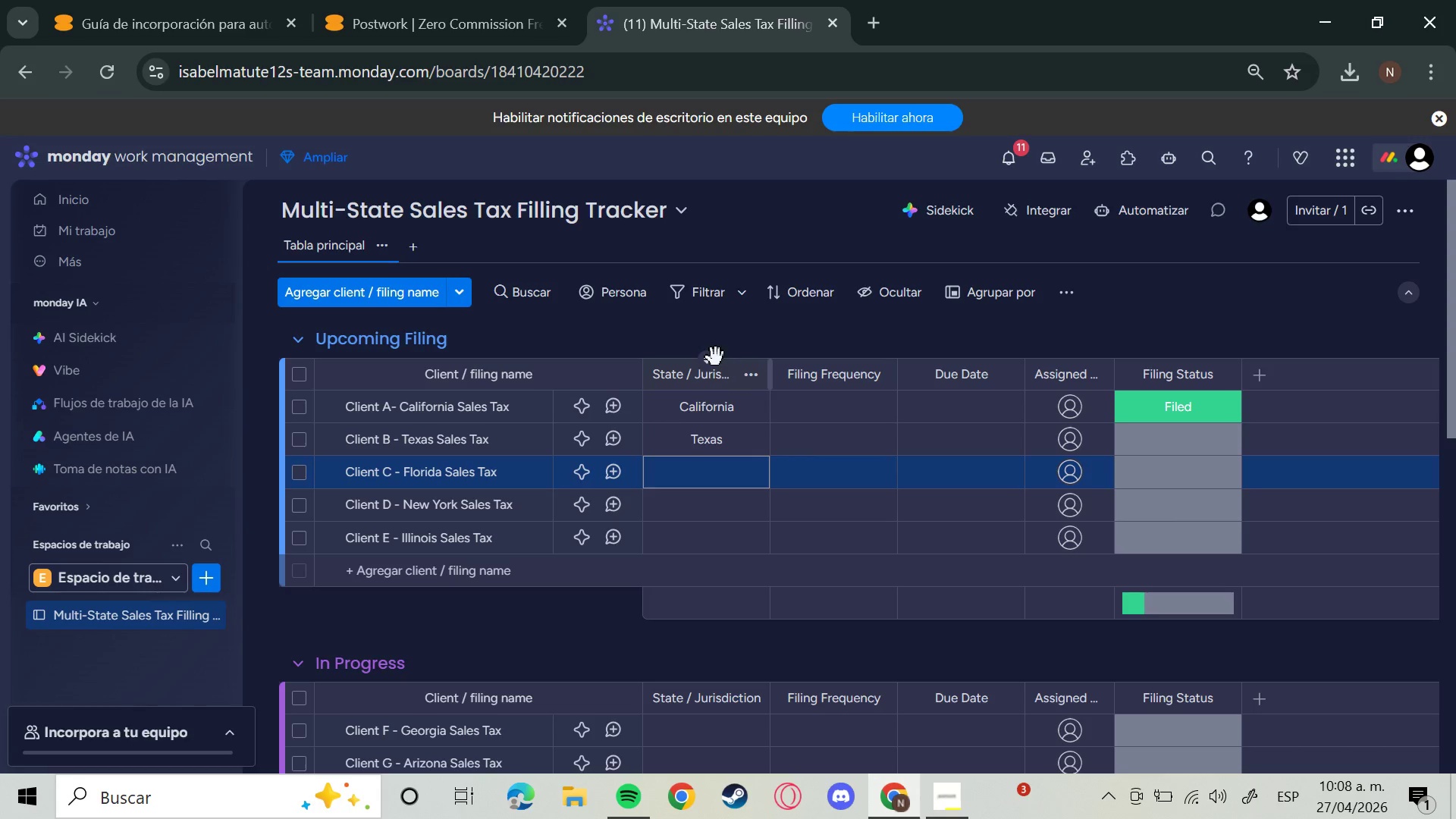 
key(Enter)
 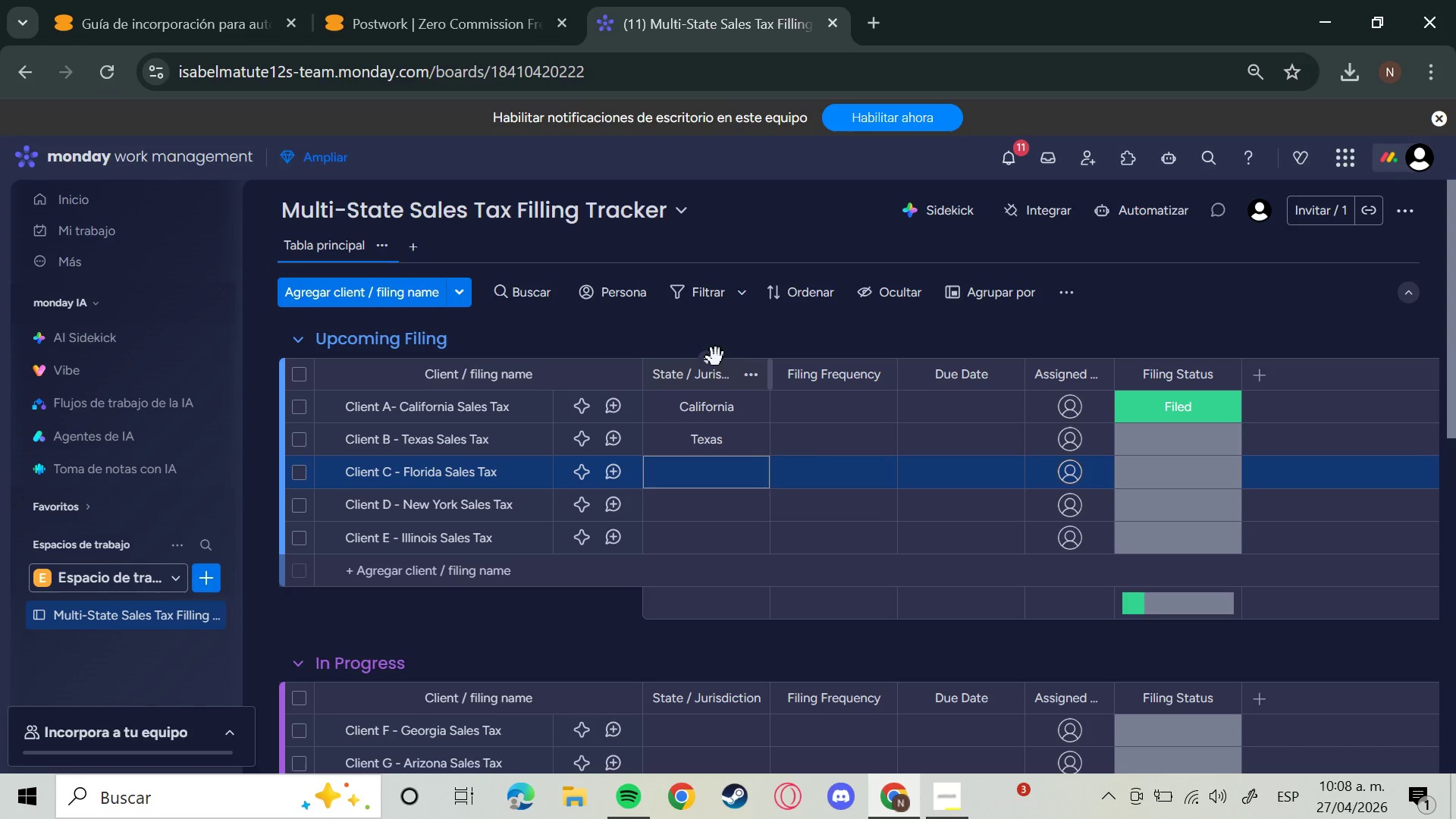 
type(Florida)
 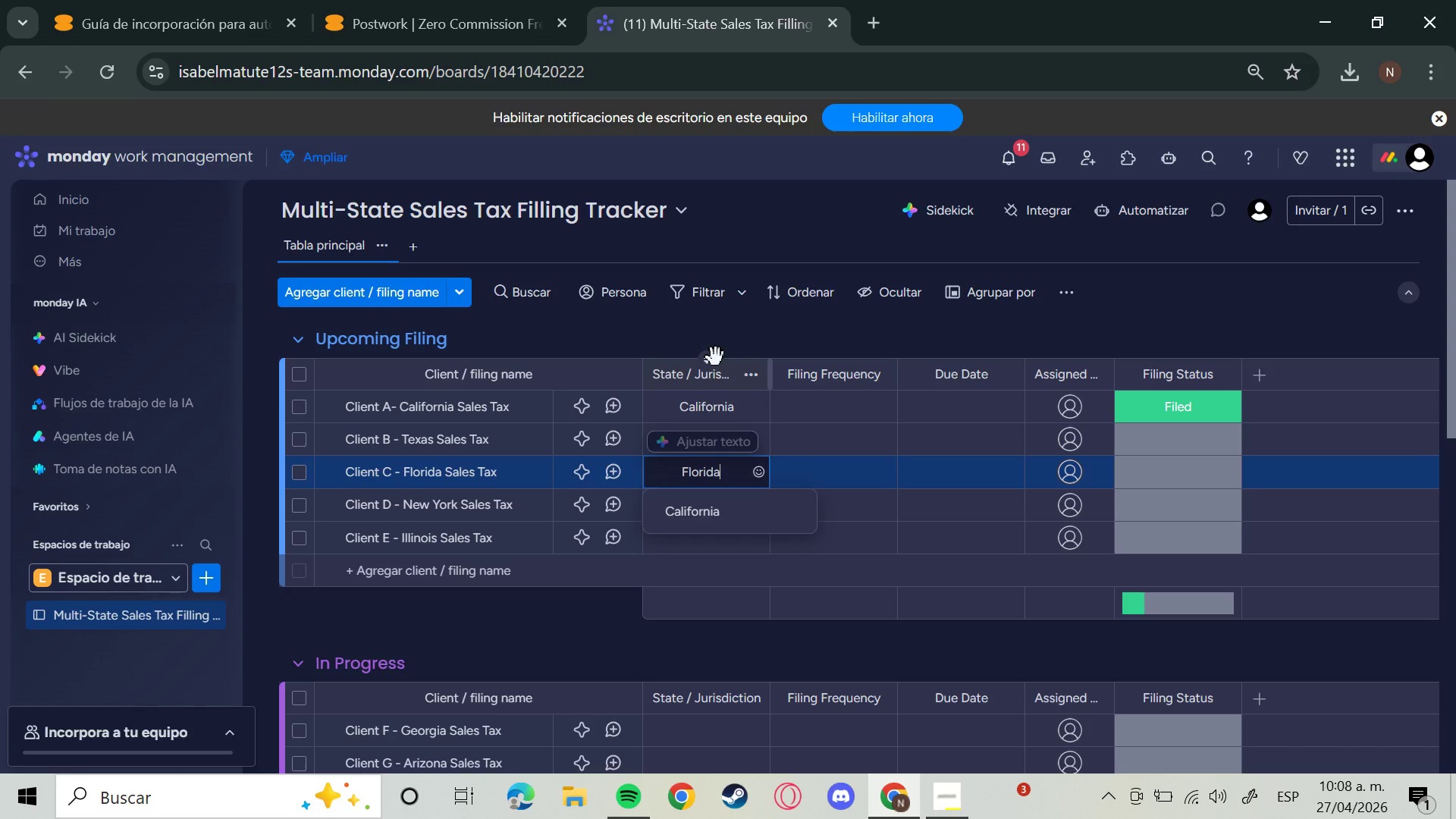 
key(Enter)
 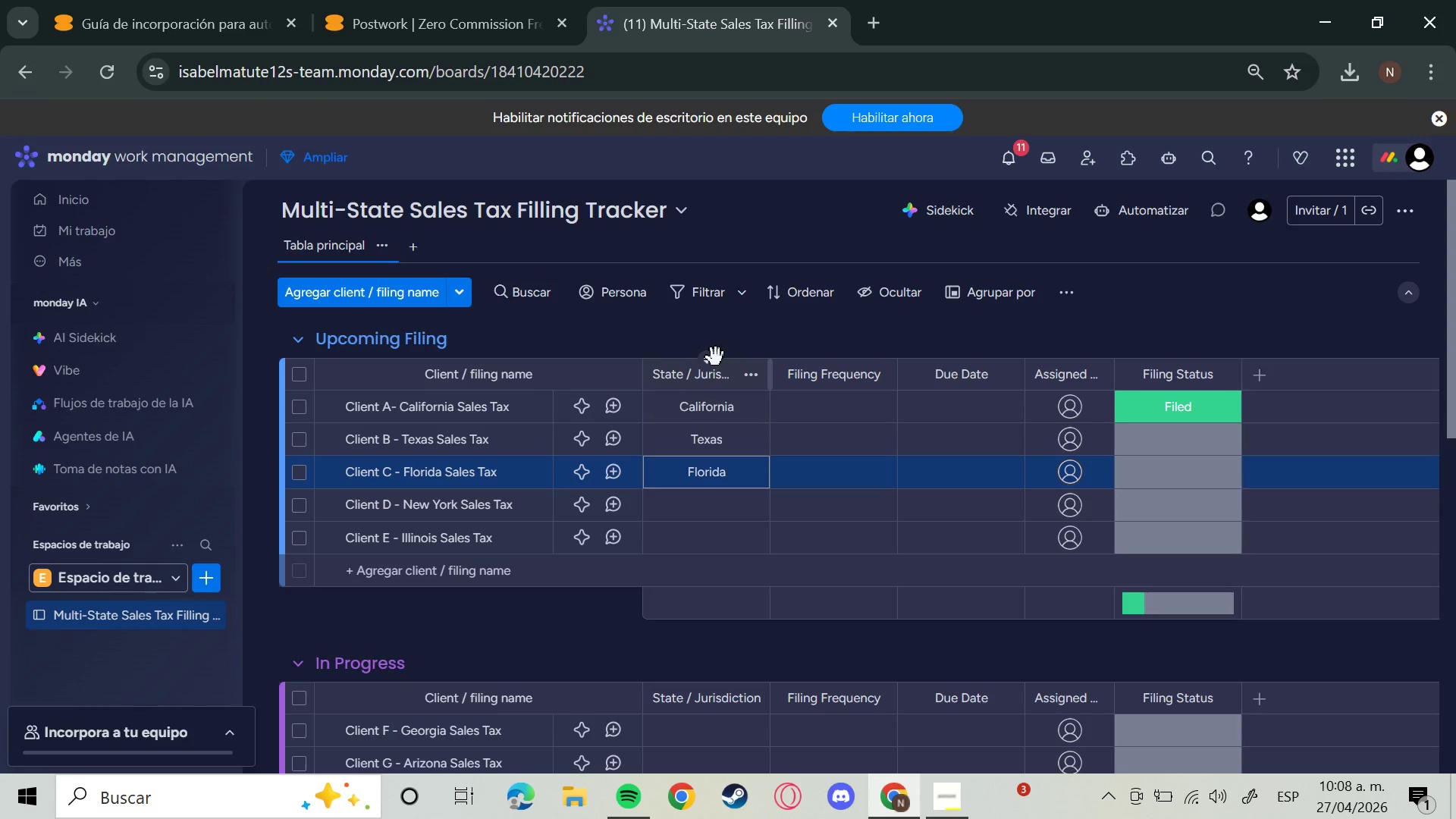 
key(ArrowUp)
 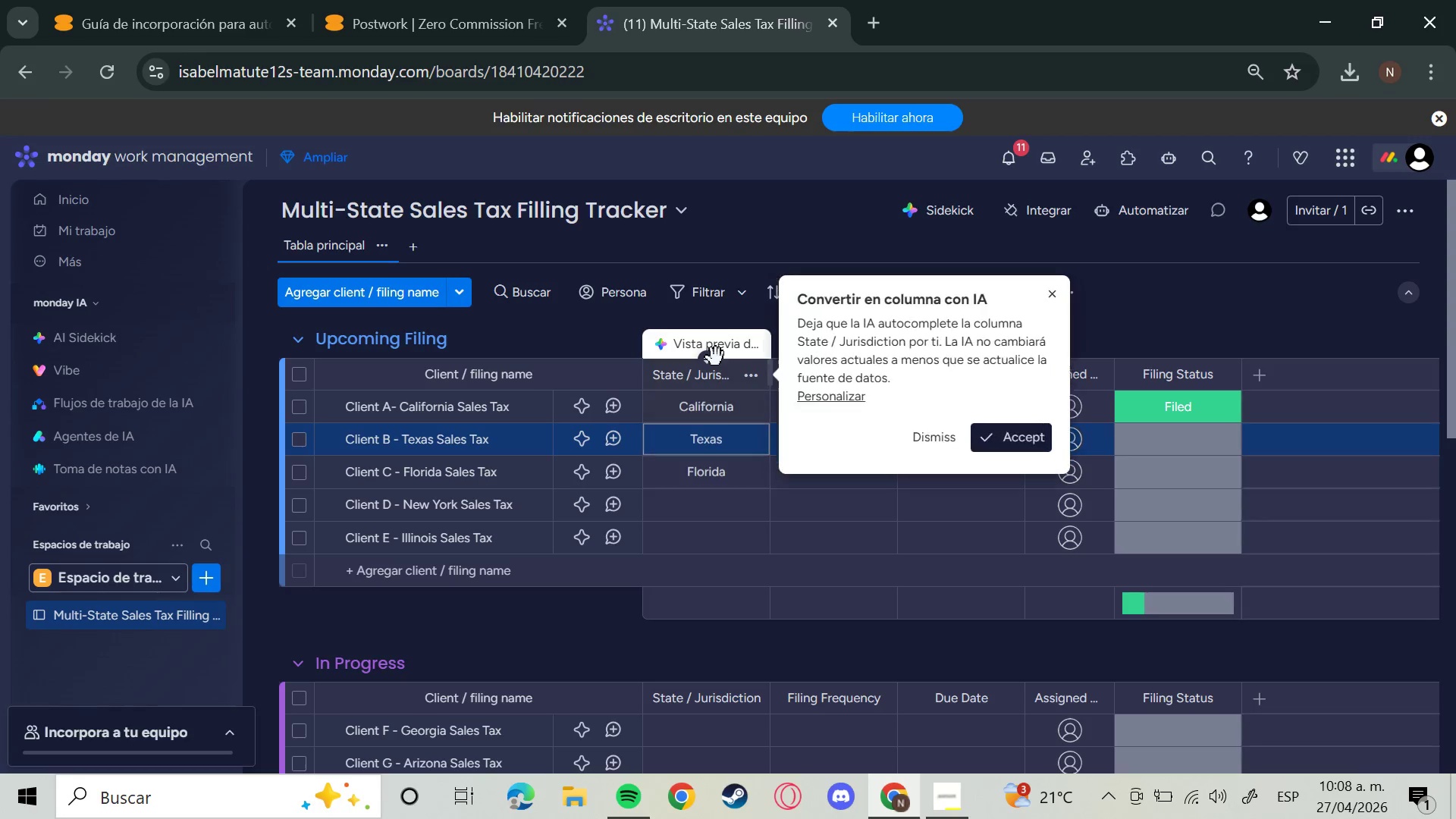 
key(ArrowDown)
 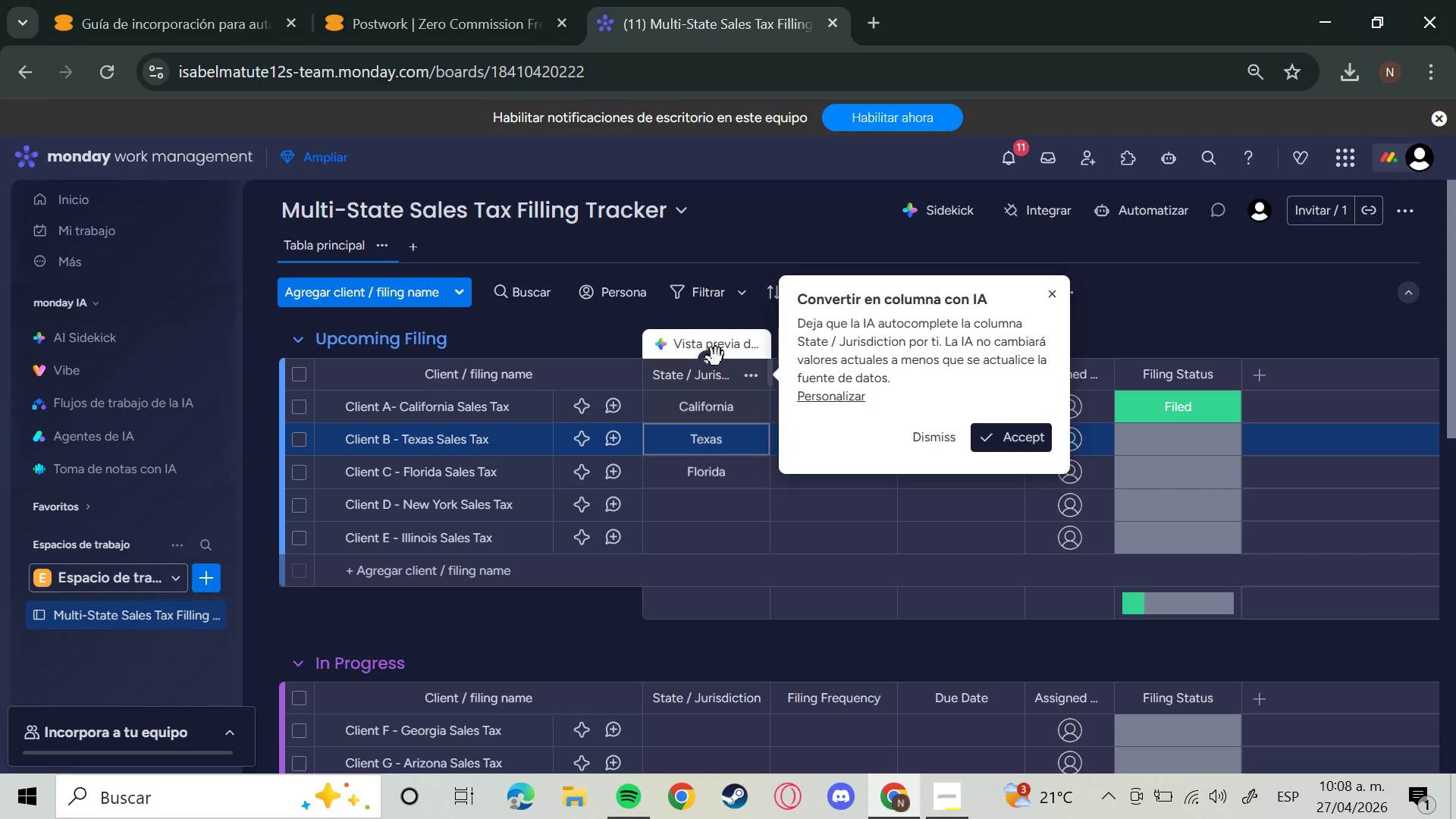 
key(ArrowDown)
 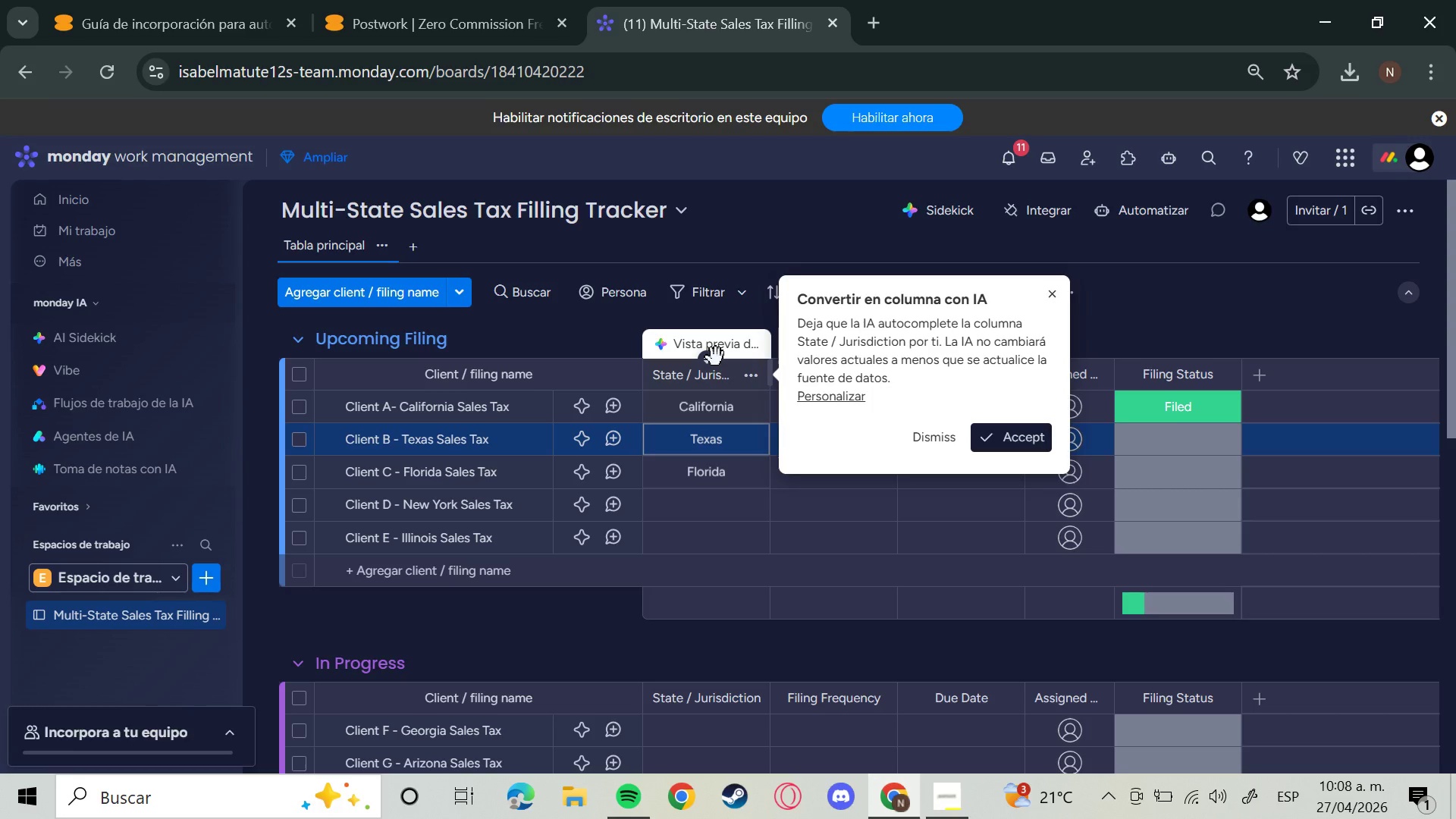 
key(ArrowDown)
 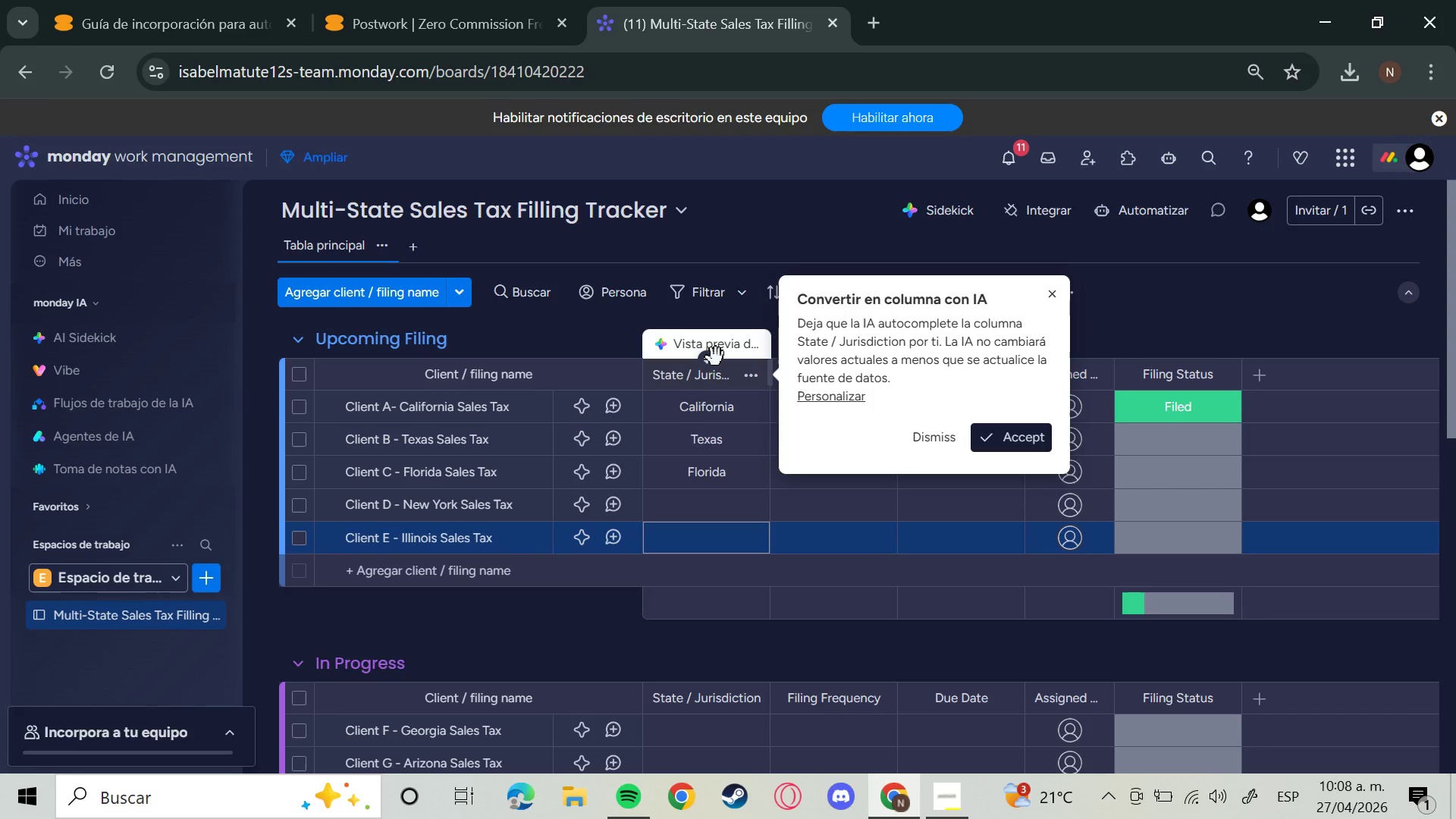 
key(ArrowDown)
 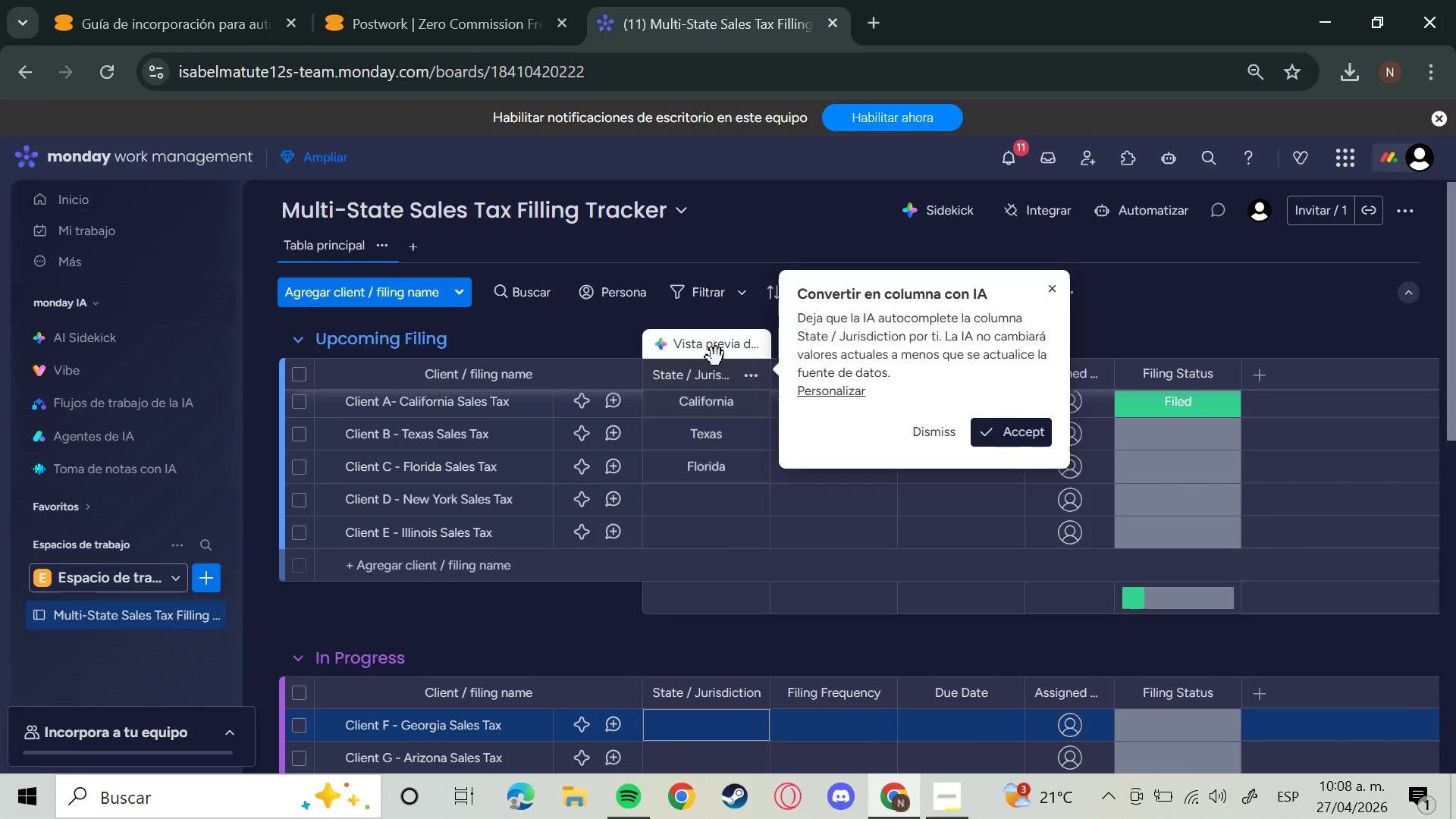 
key(ArrowUp)
 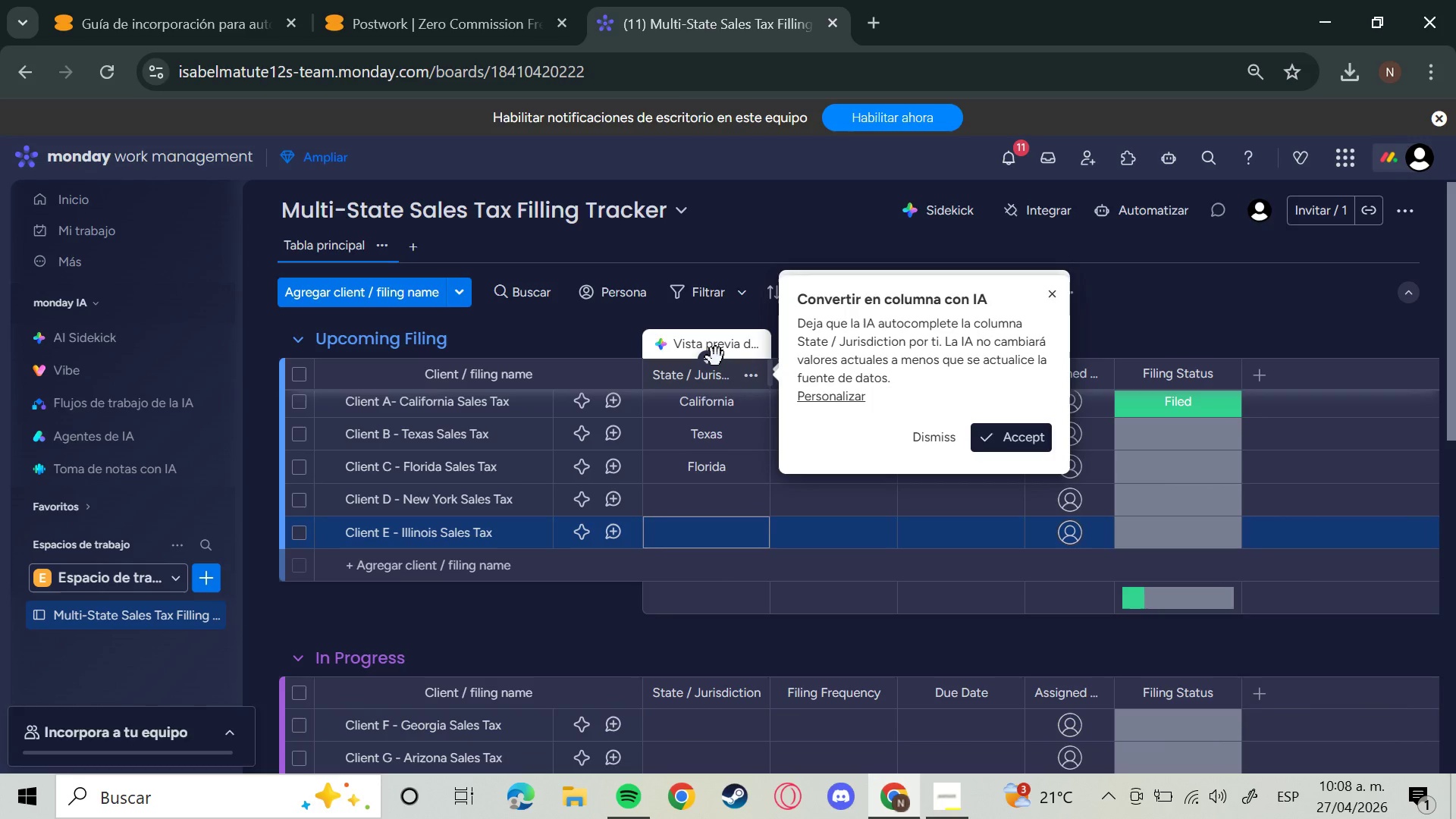 
key(ArrowUp)
 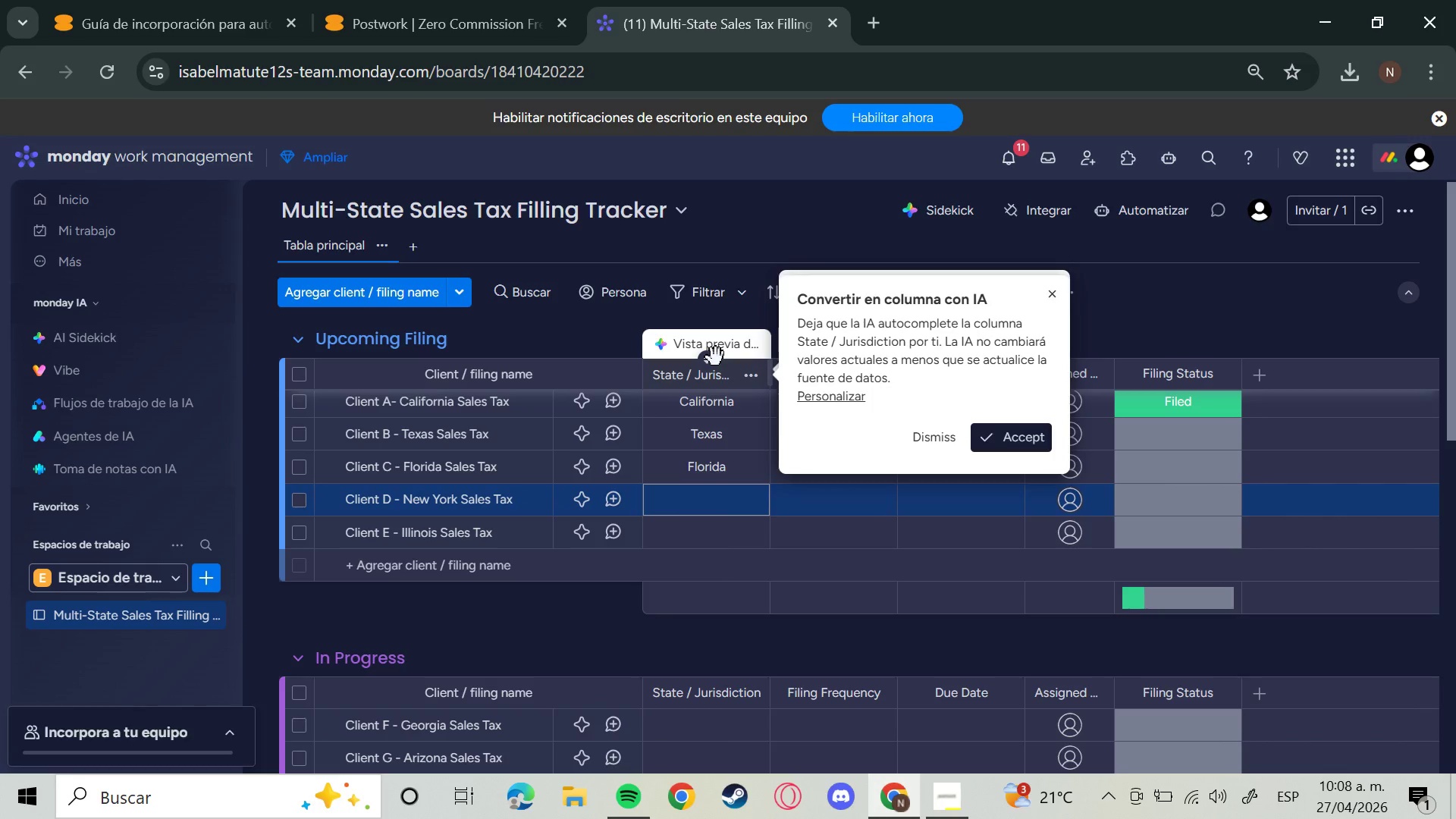 
key(Enter)
 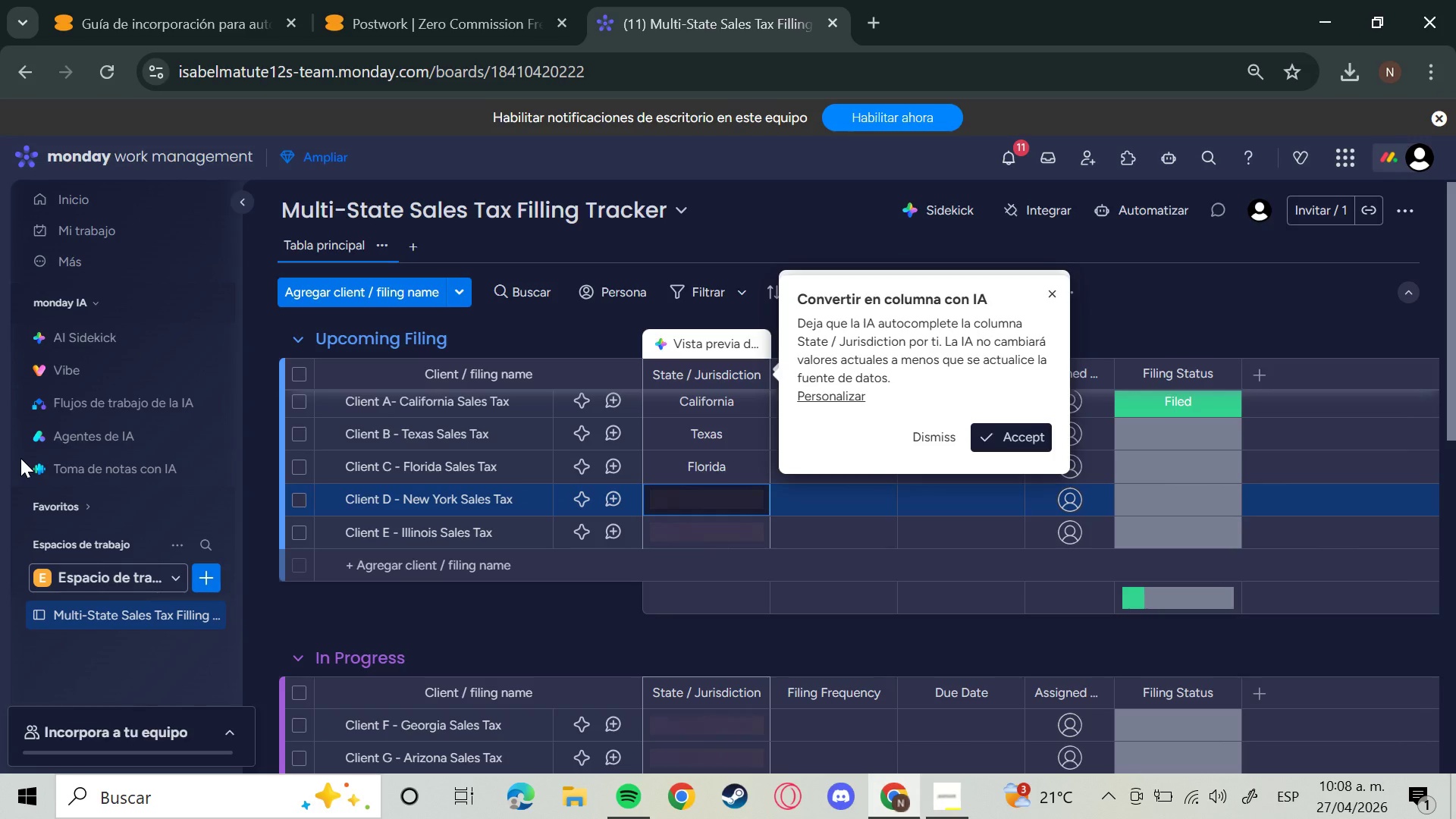 
wait(9.22)
 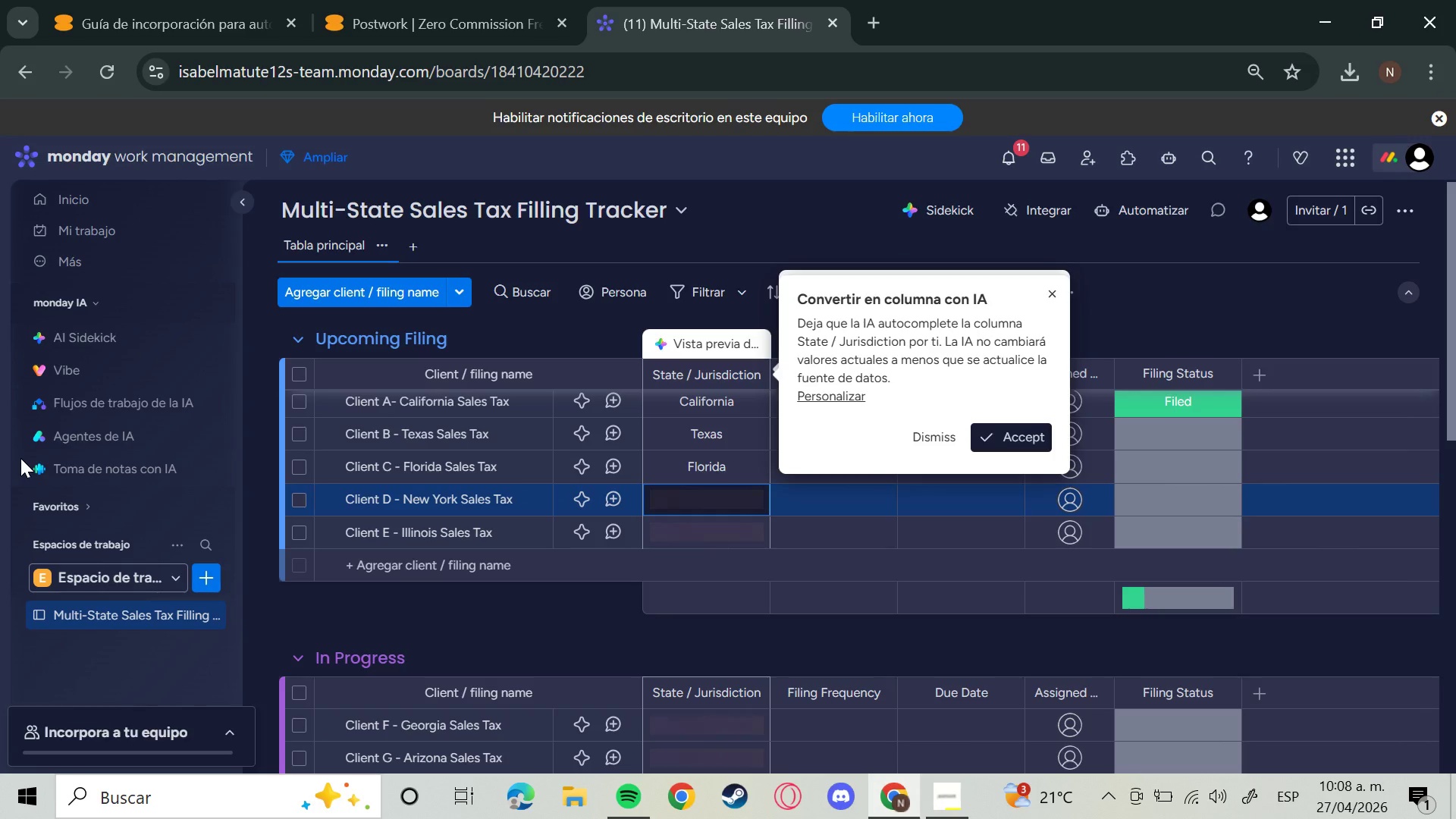 
left_click([932, 433])
 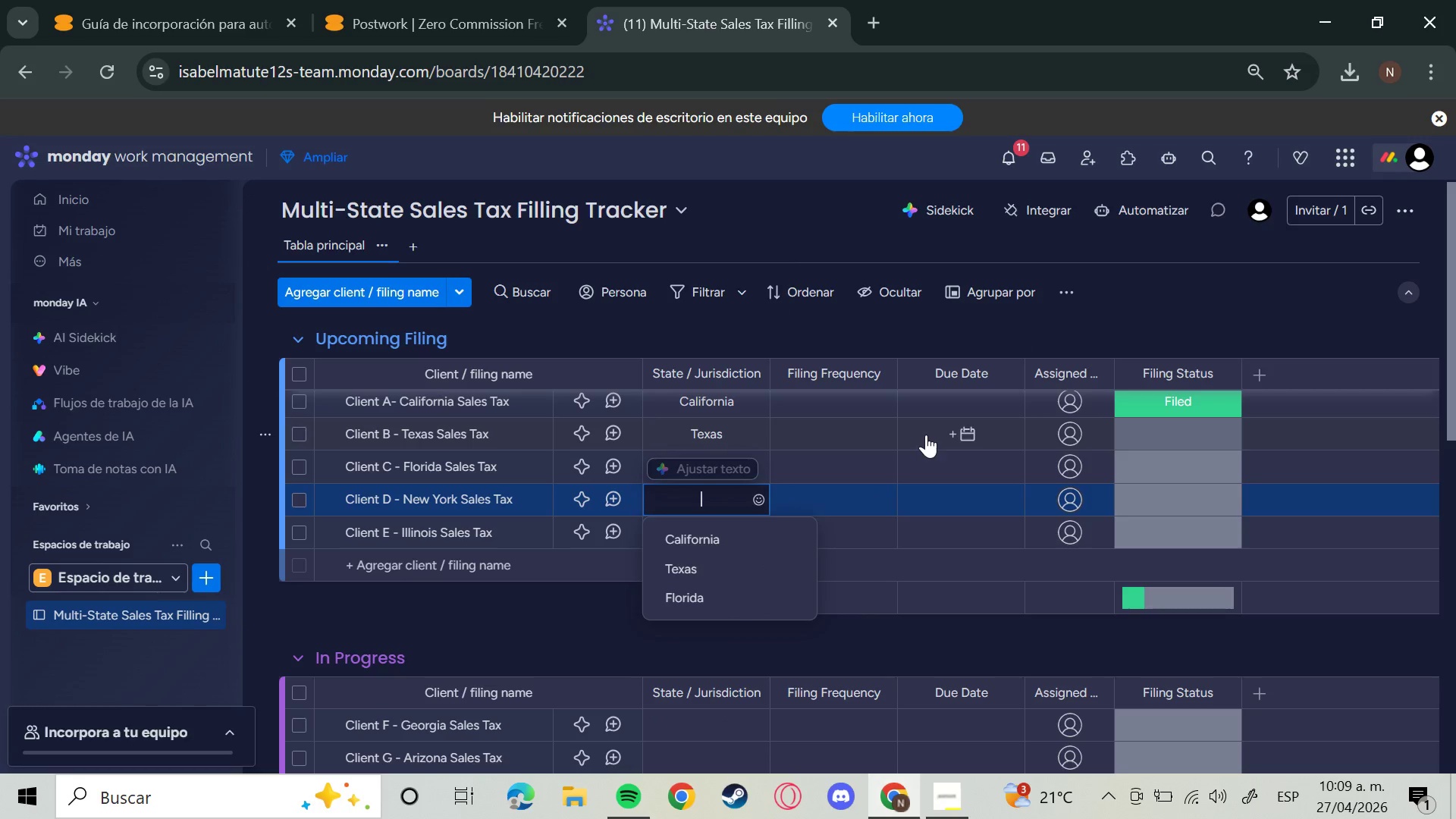 
wait(8.16)
 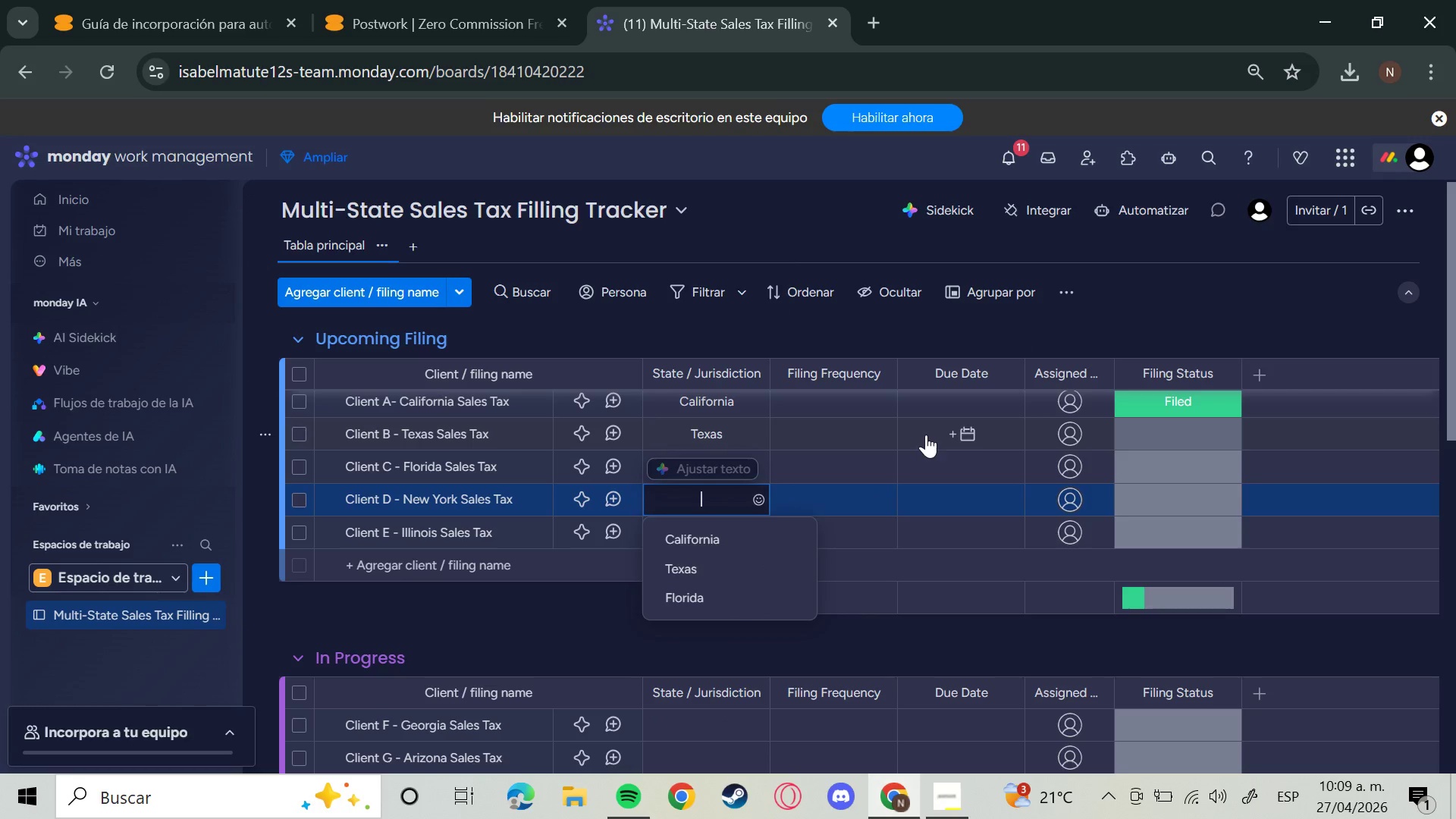 
left_click([714, 465])
 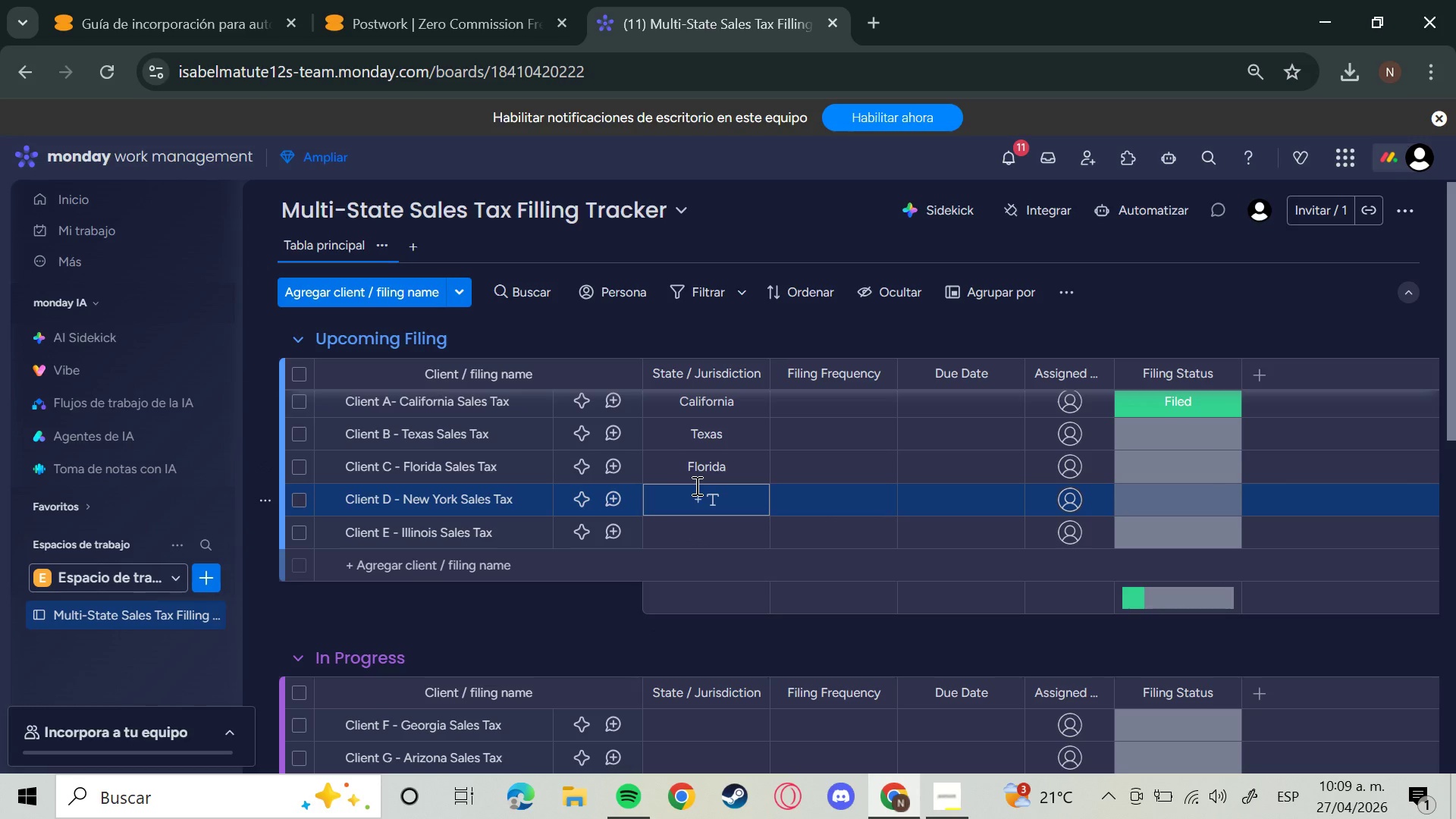 
left_click([691, 500])
 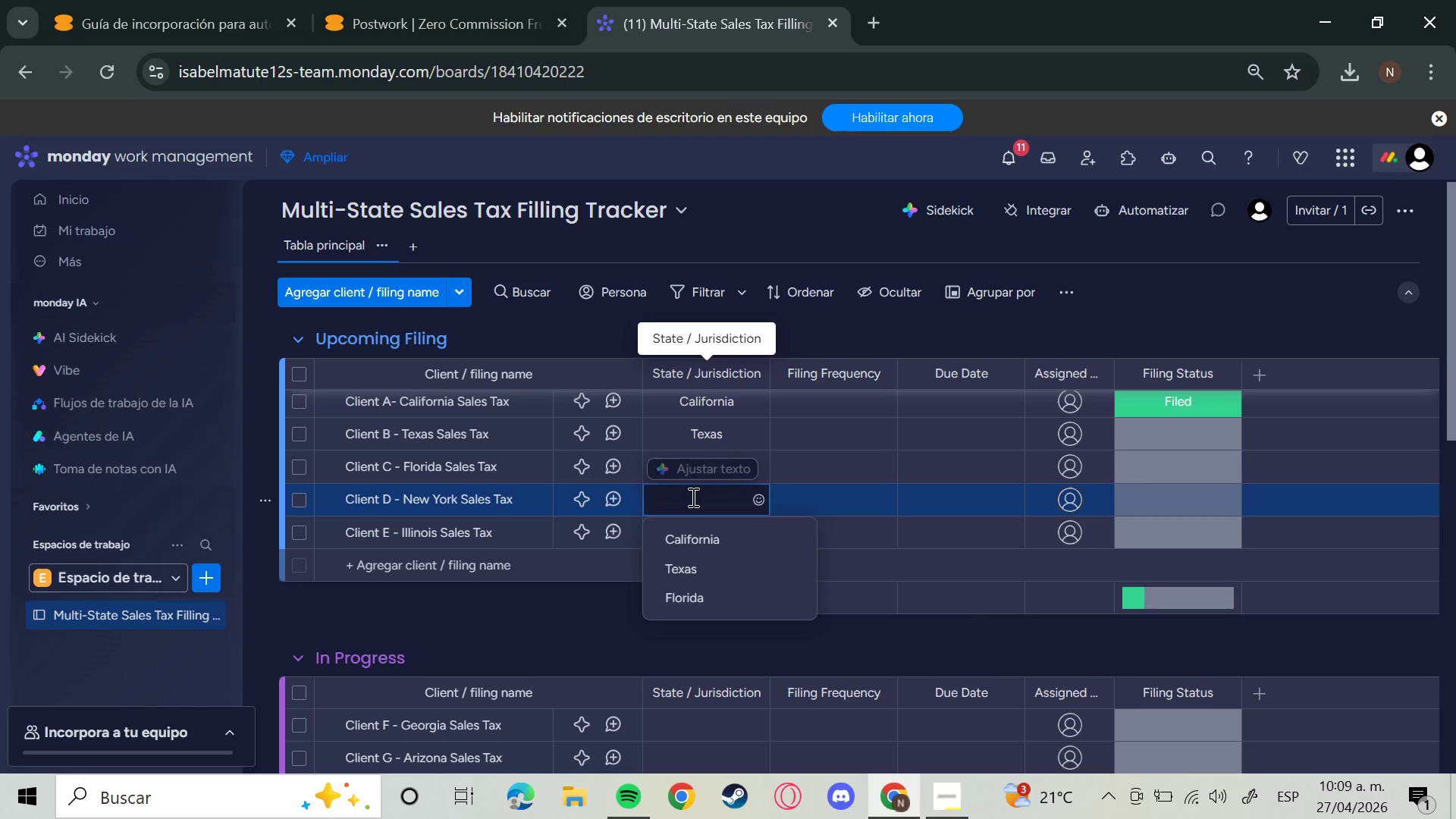 
left_click([698, 466])
 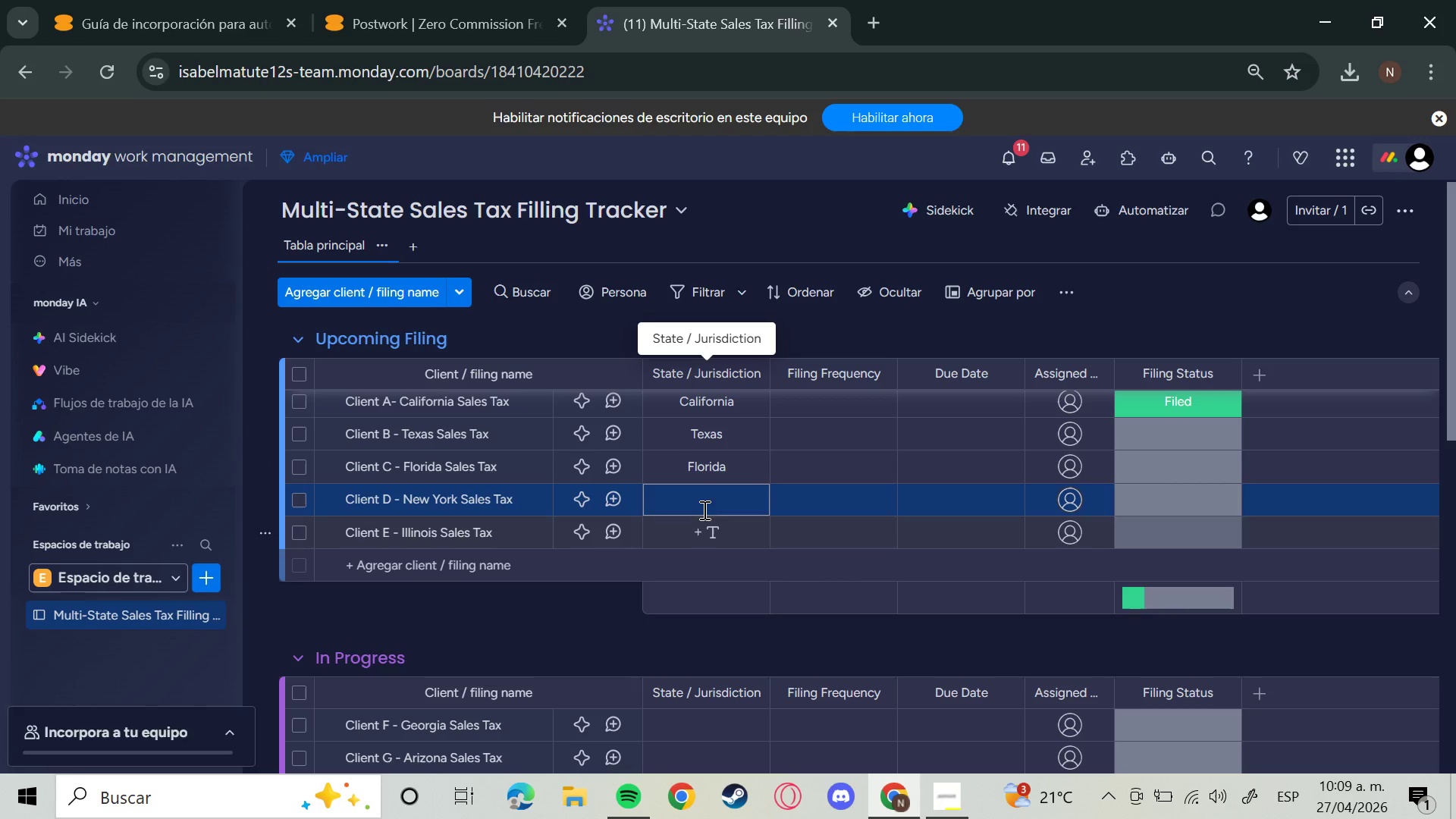 
left_click([705, 498])
 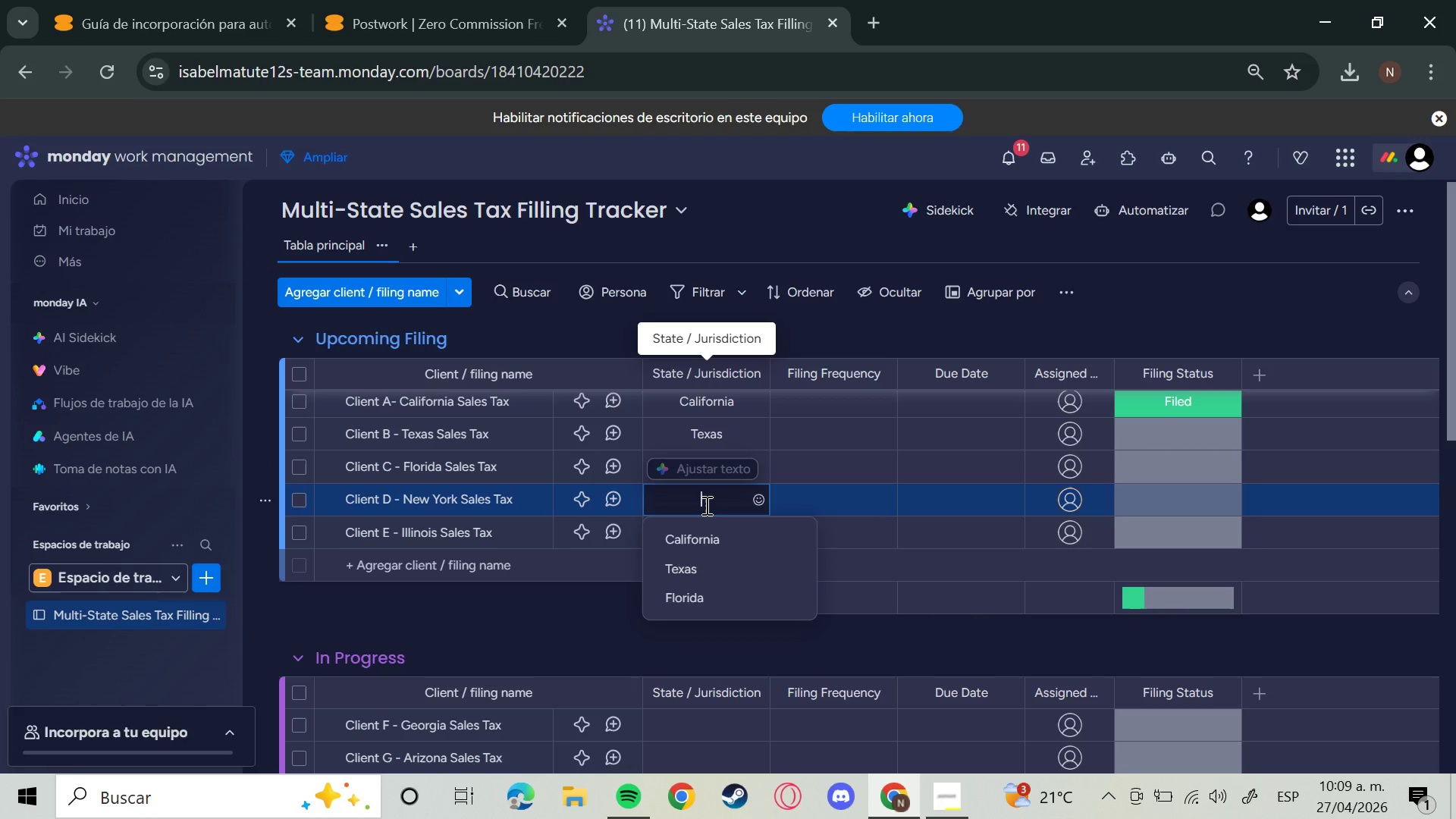 
mouse_move([711, 497])
 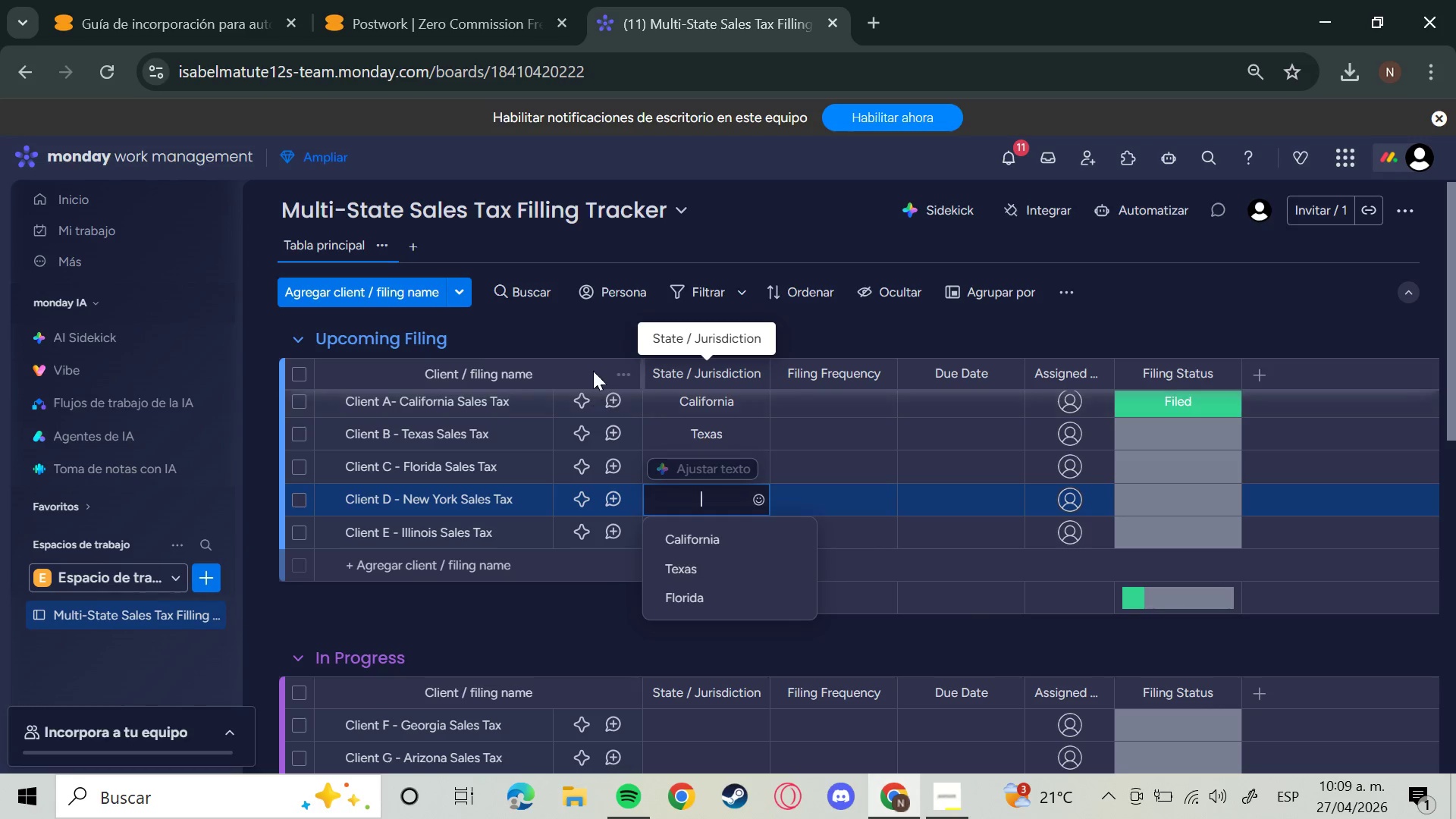 
left_click([605, 347])
 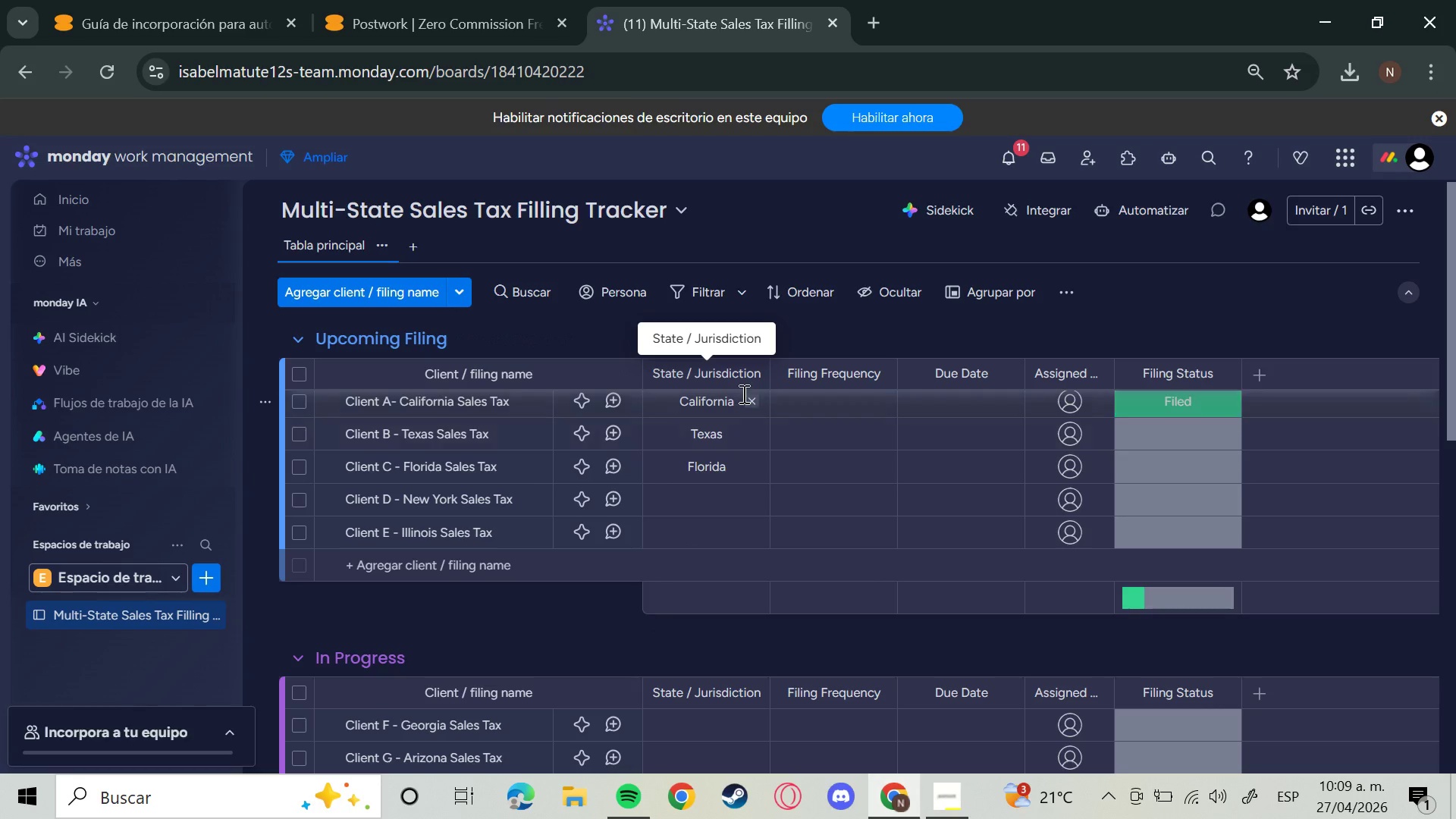 
right_click([755, 381])
 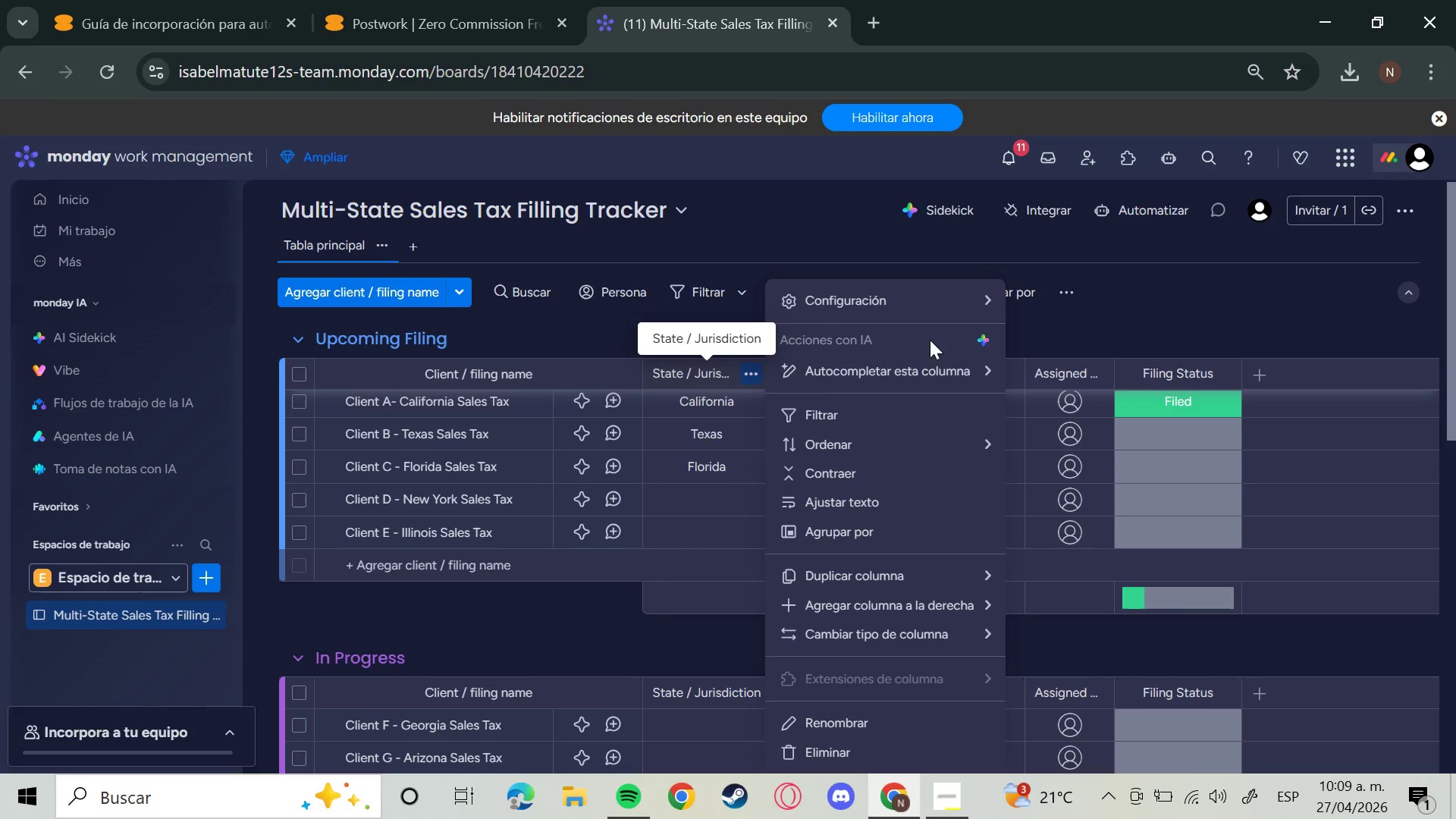 
mouse_move([939, 371])
 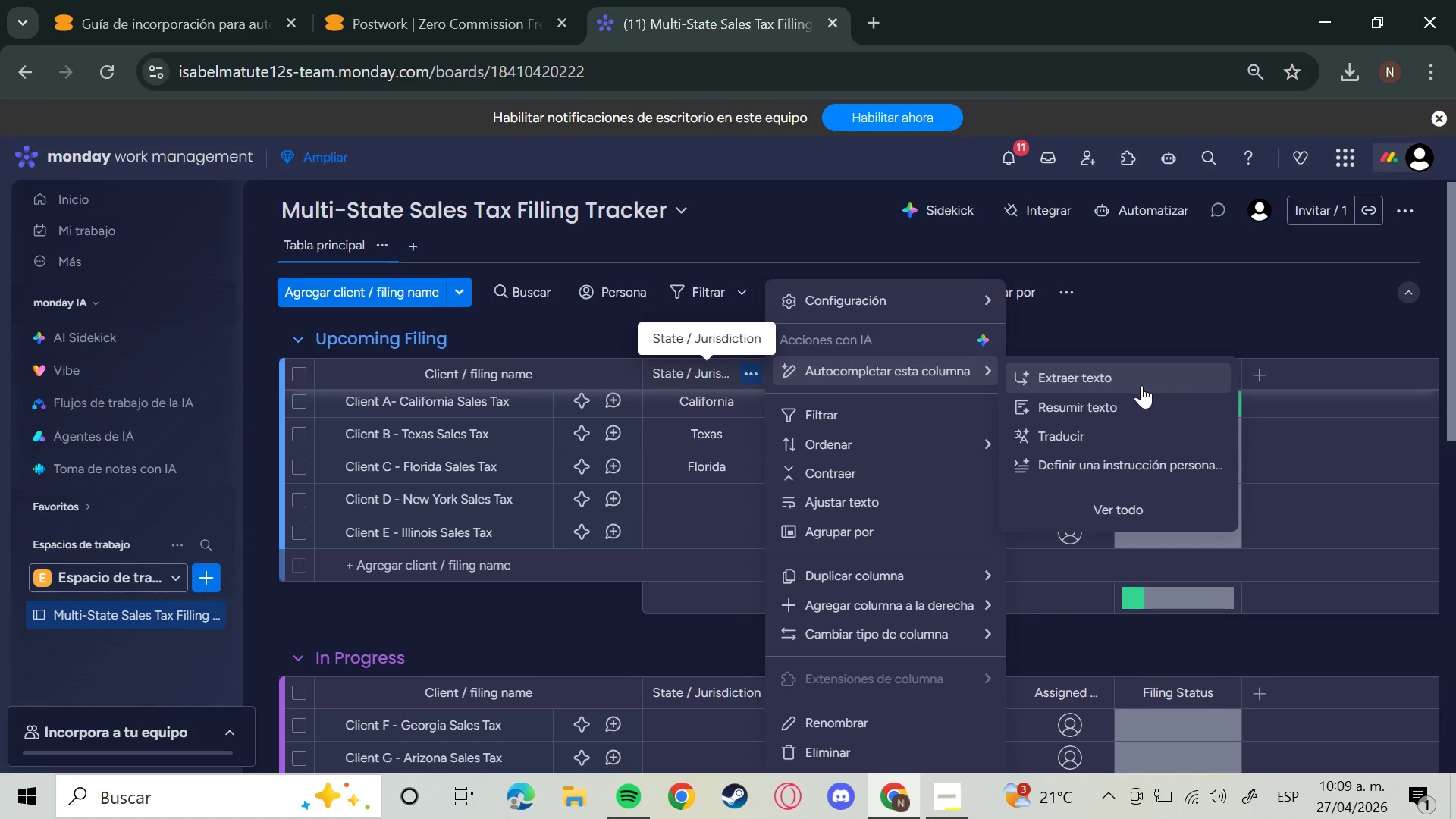 
left_click([868, 372])
 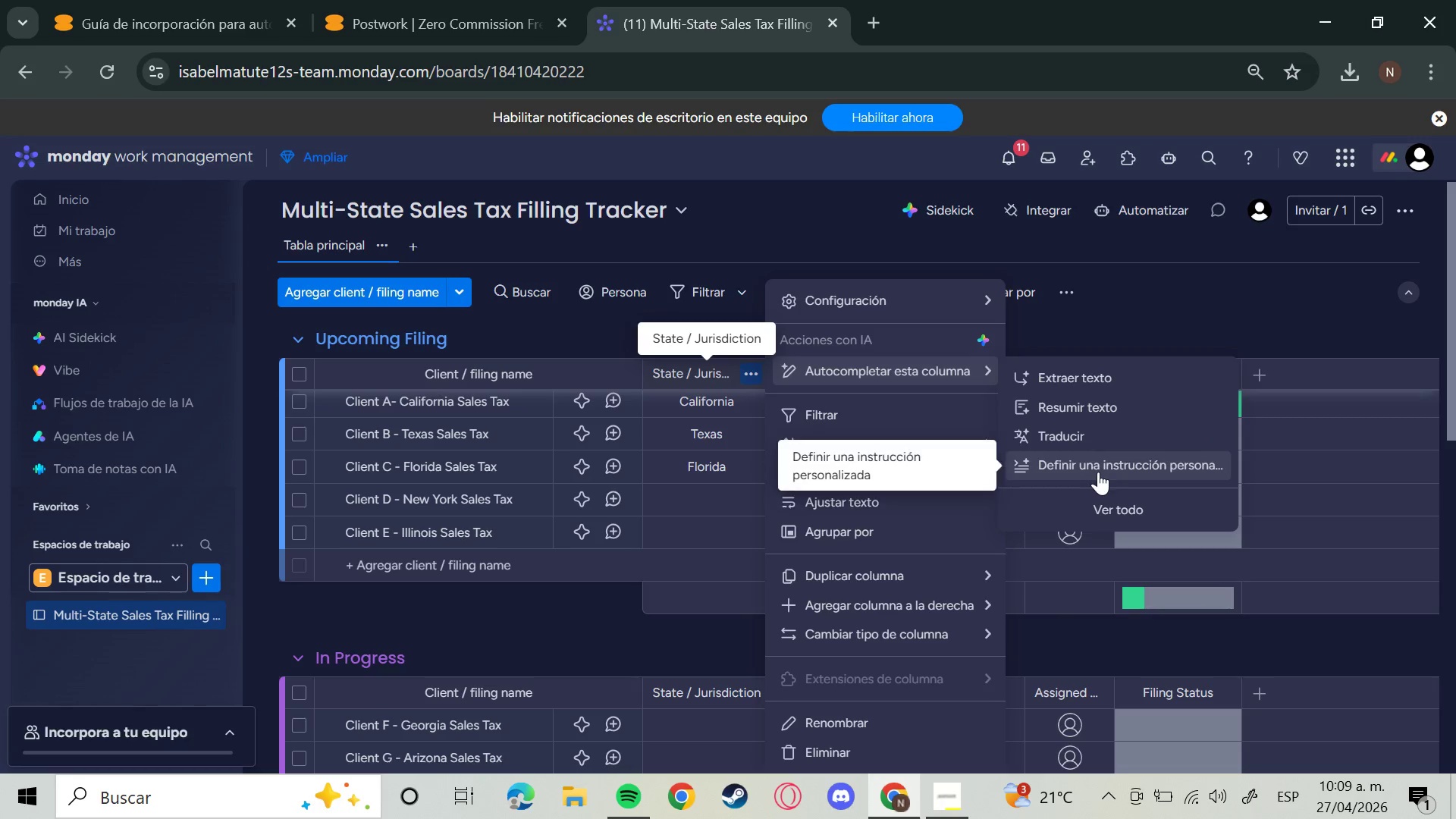 
wait(8.36)
 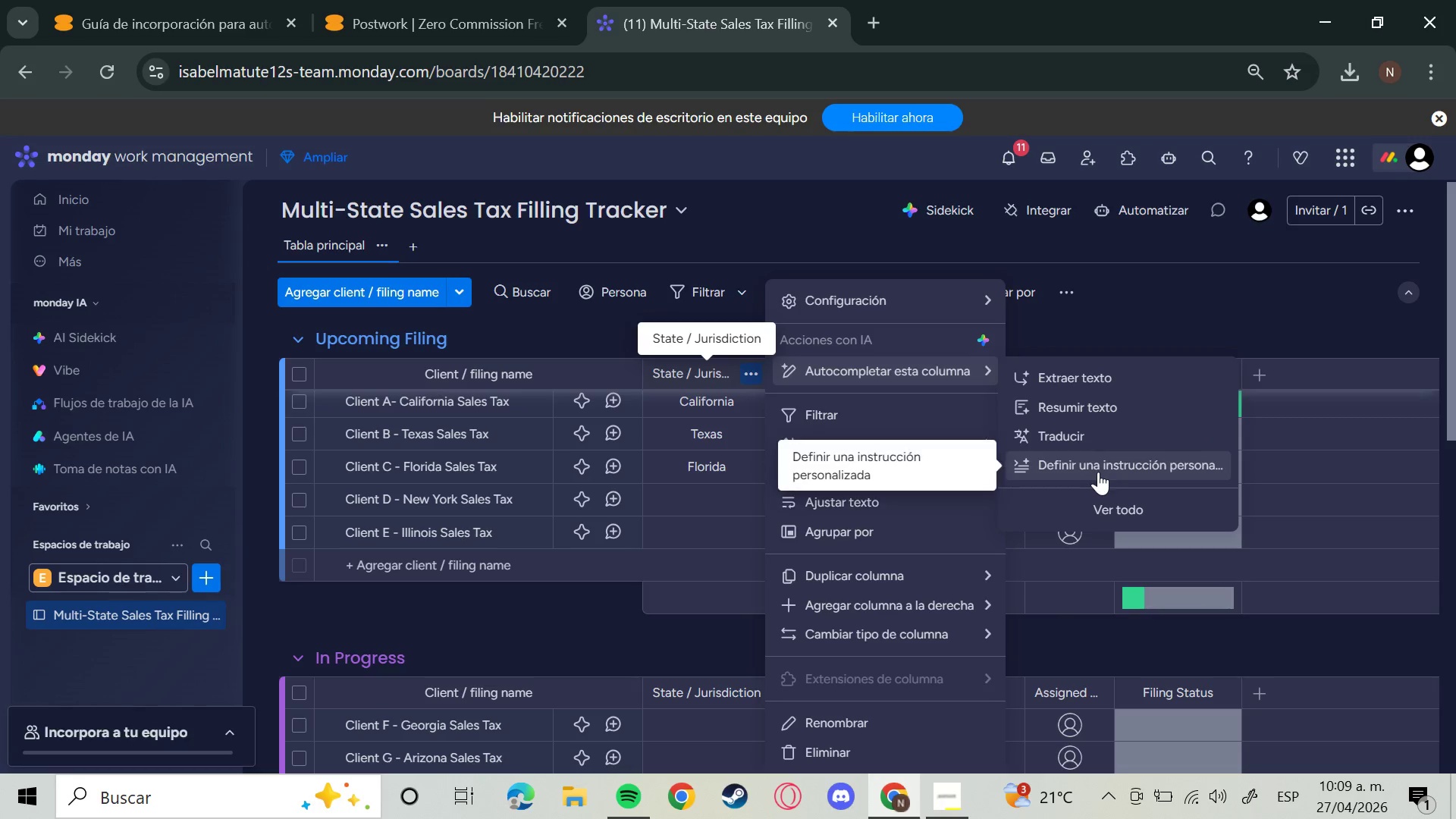 
left_click([924, 334])
 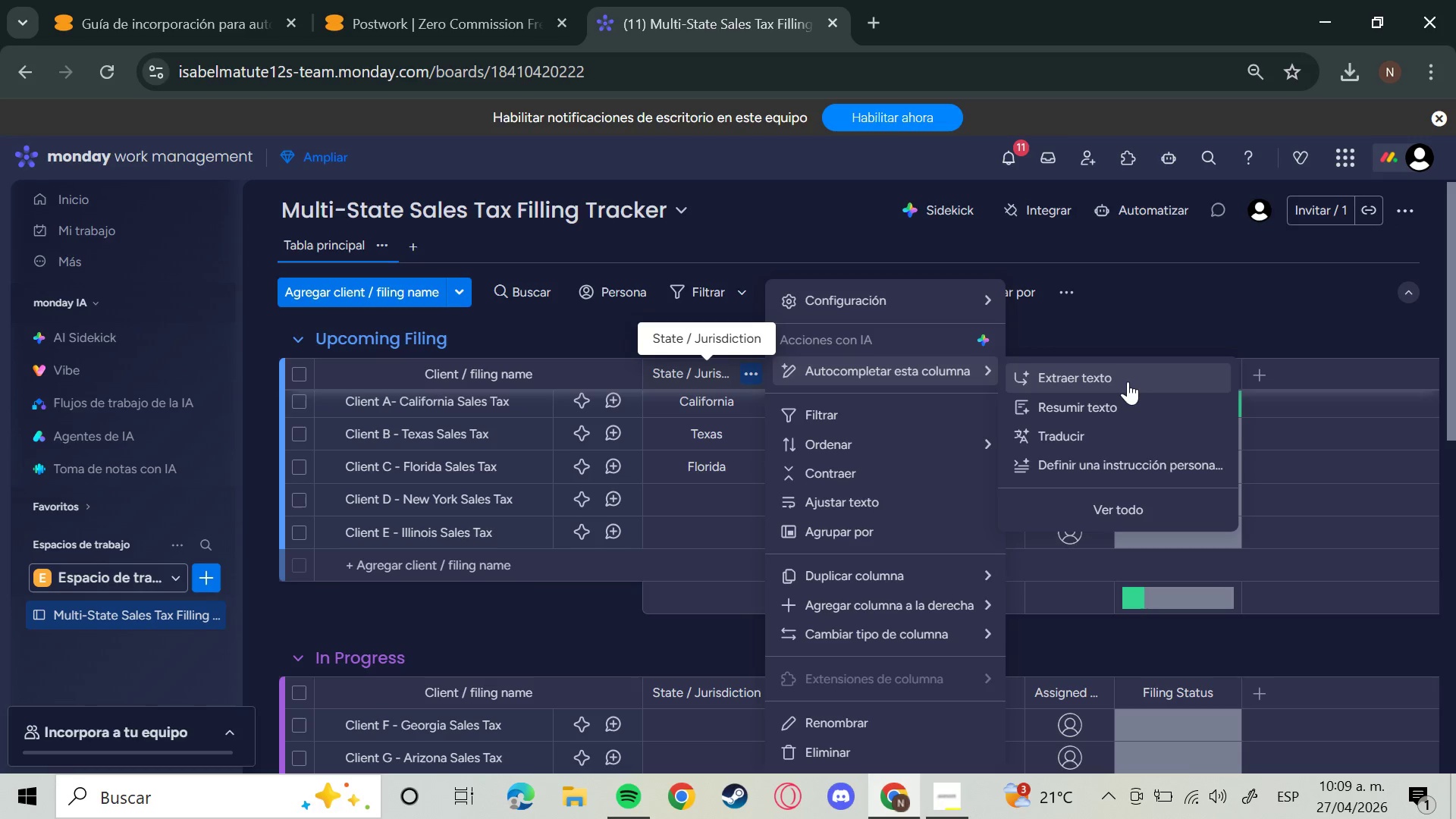 
left_click([1128, 381])
 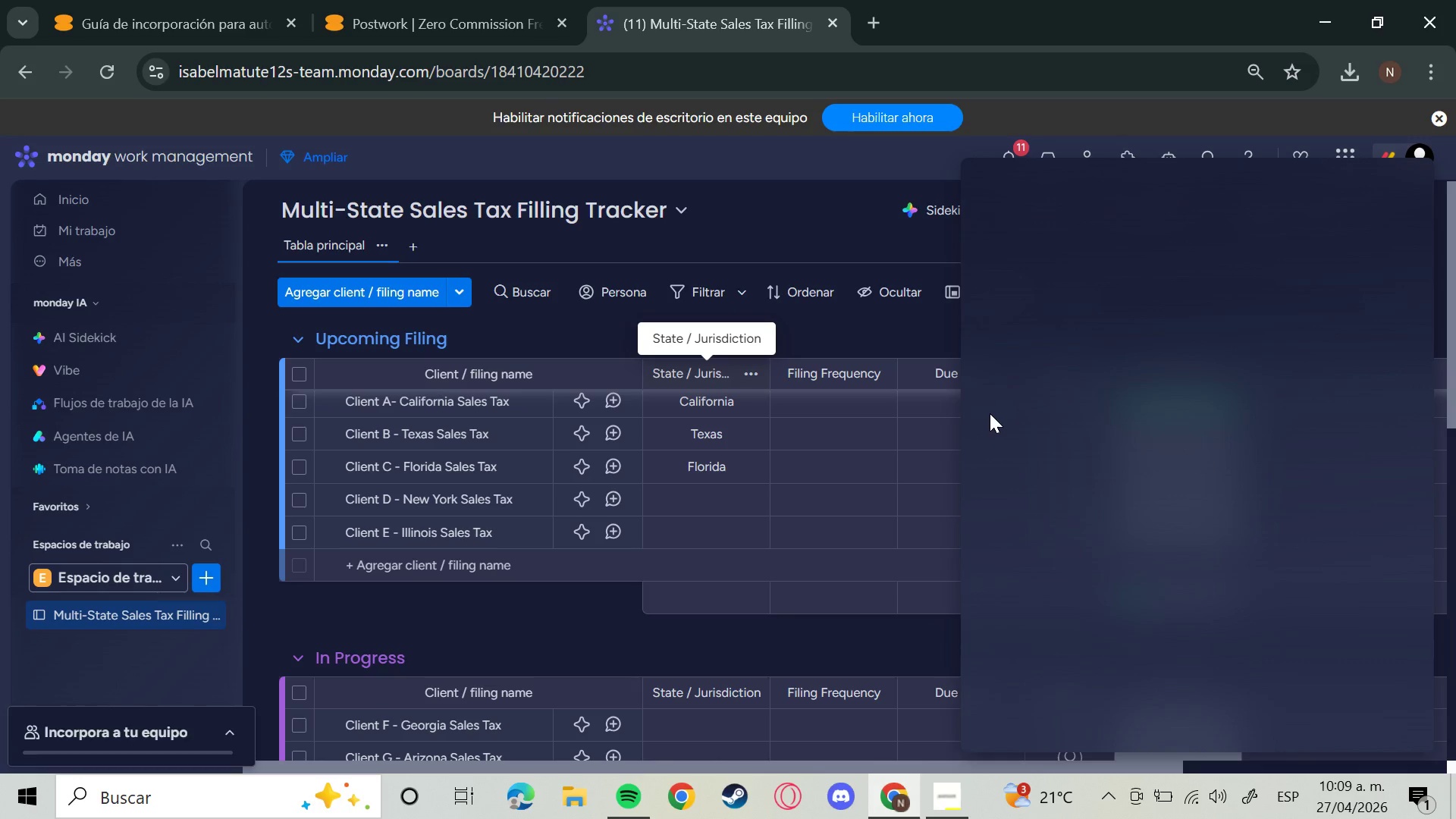 
wait(8.45)
 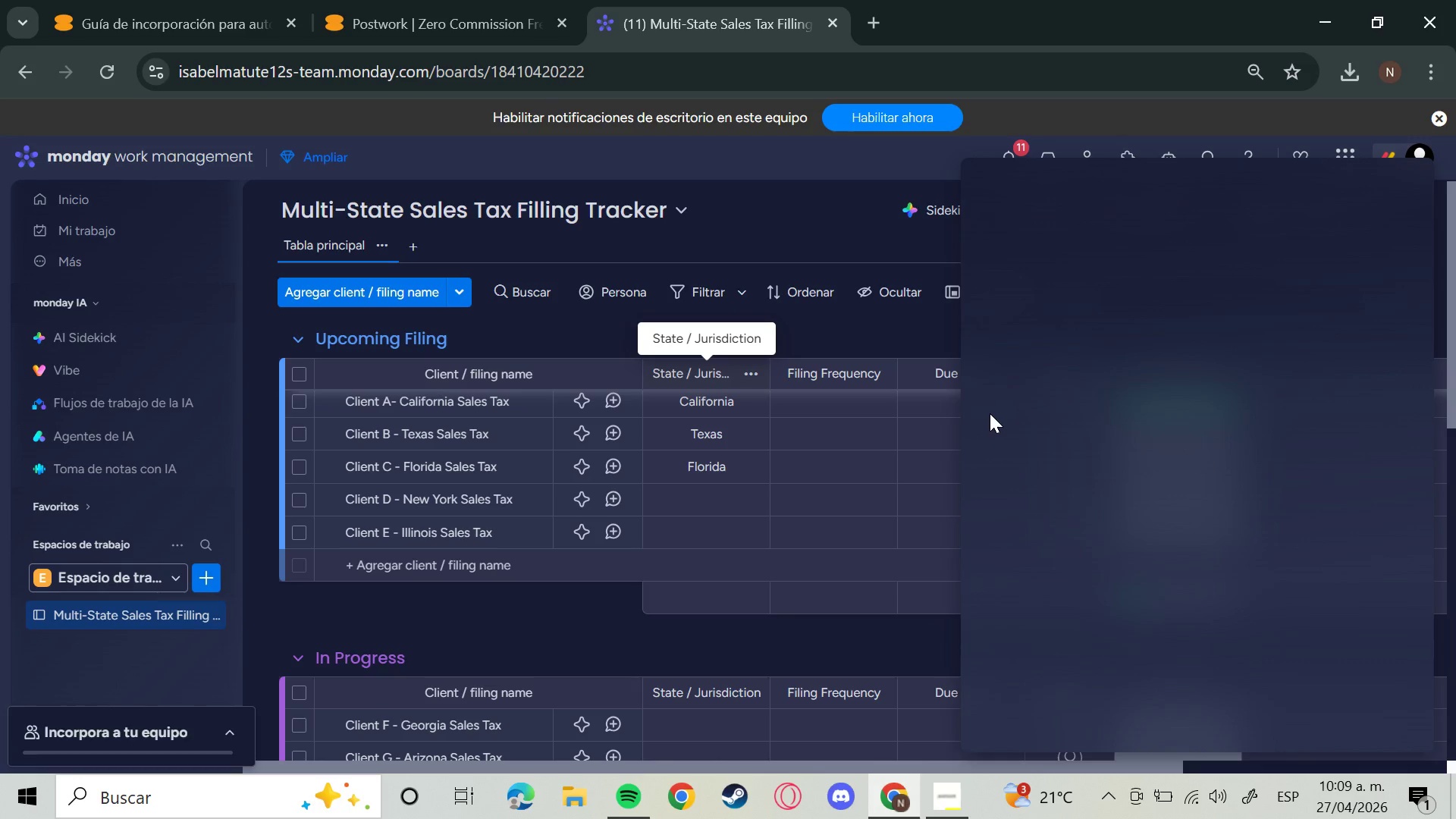 
left_click([864, 325])
 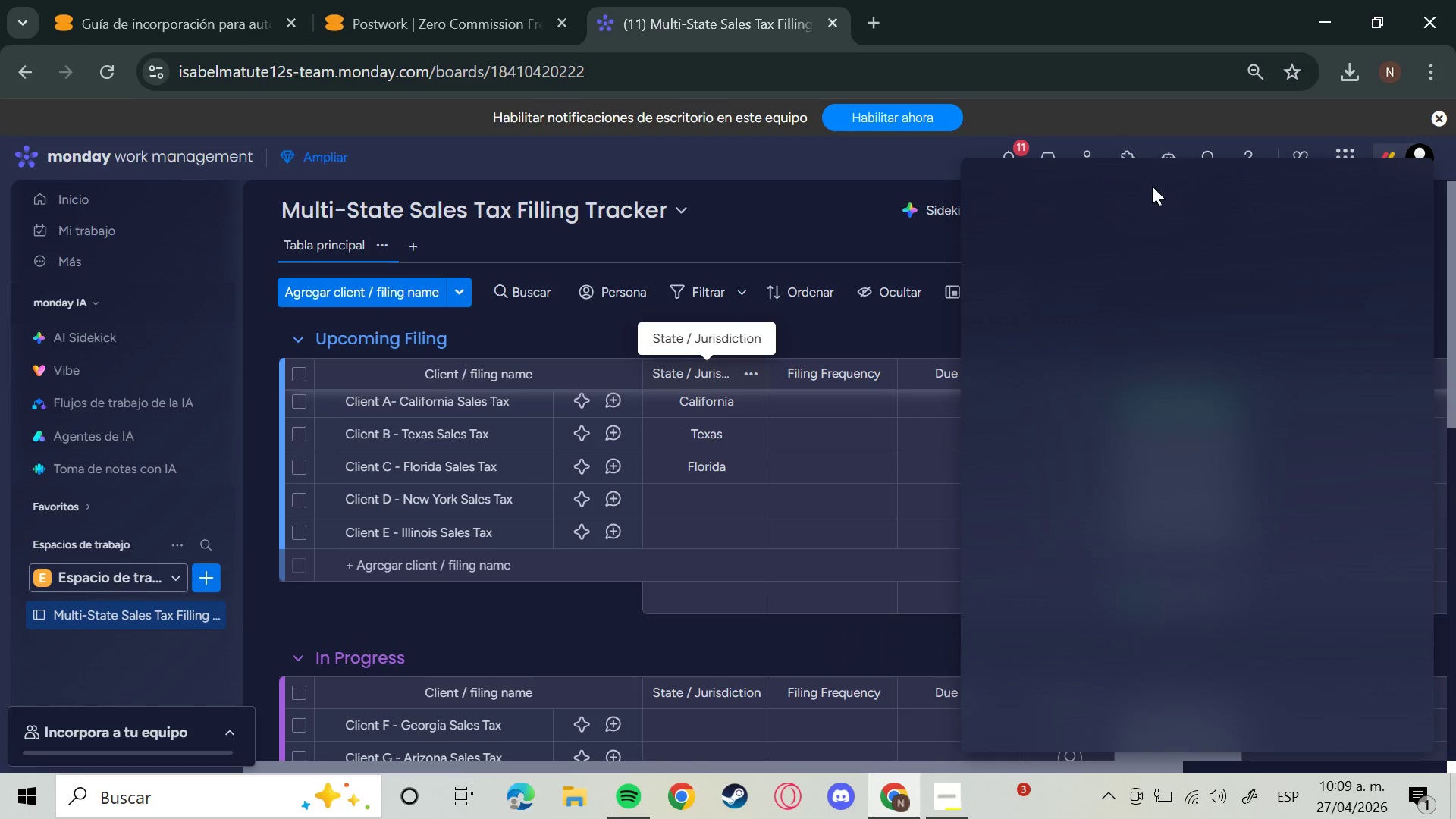 
left_click_drag(start_coordinate=[1090, 171], to_coordinate=[983, 196])
 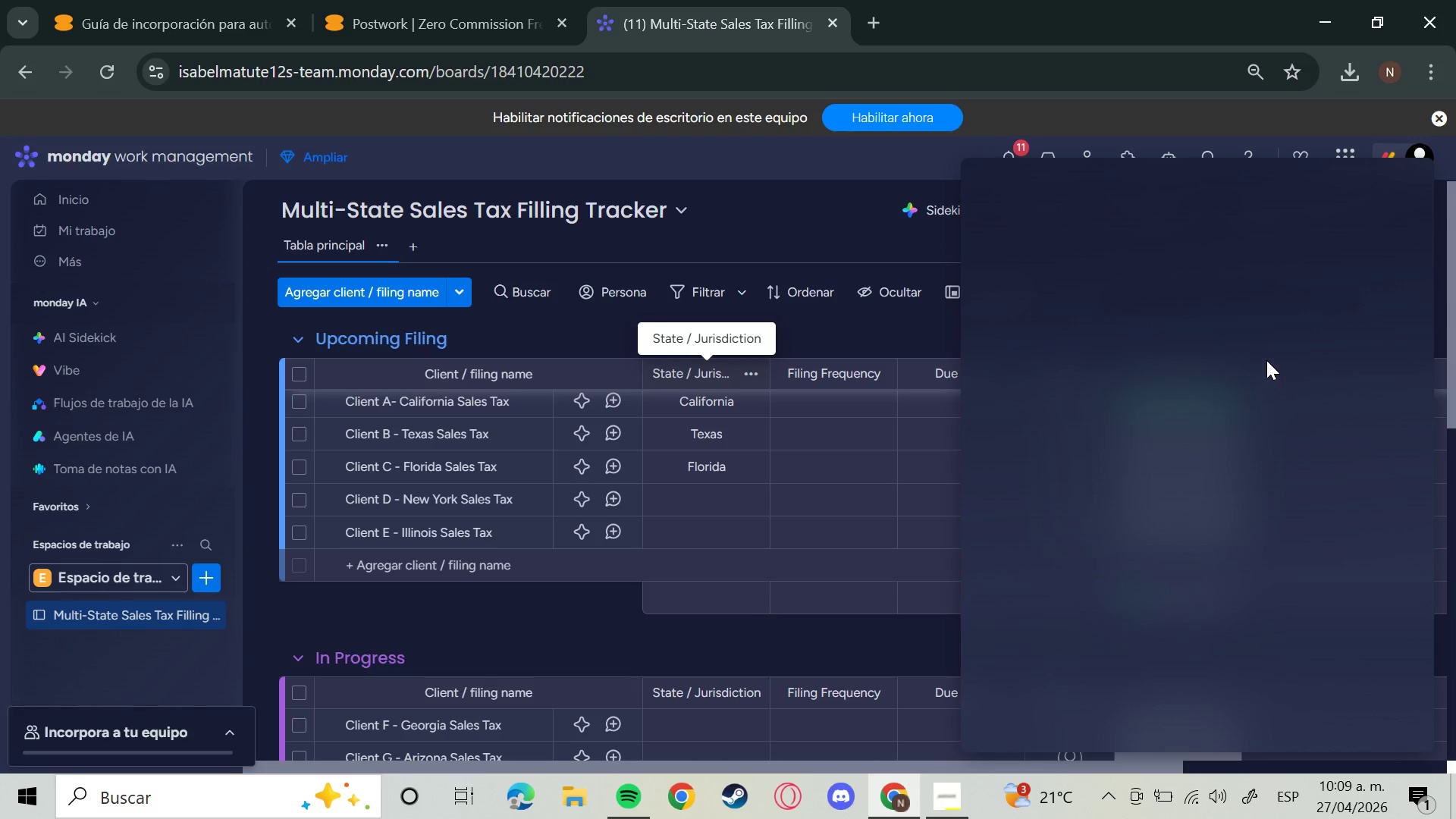 
wait(6.48)
 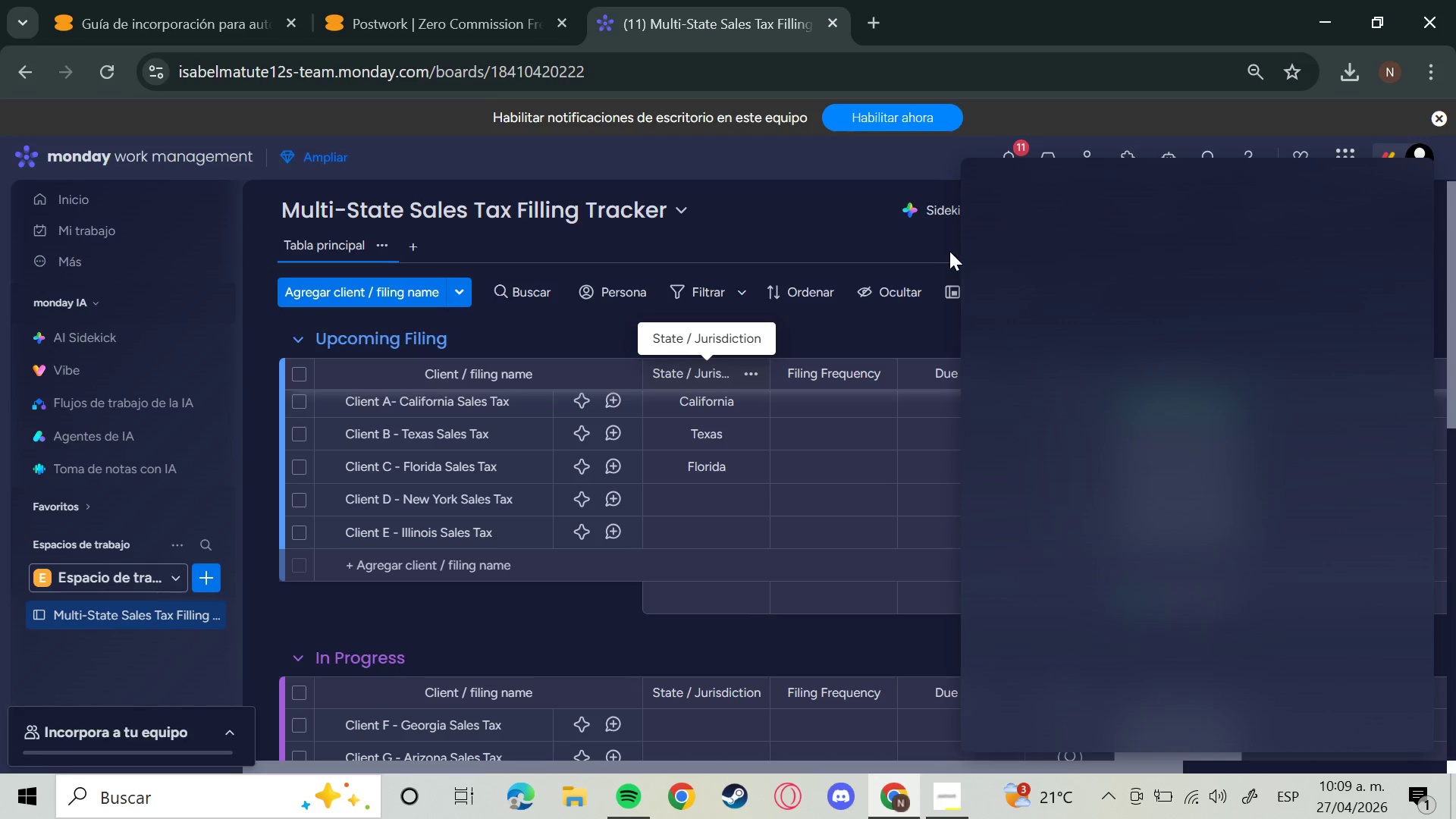 
left_click([699, 494])
 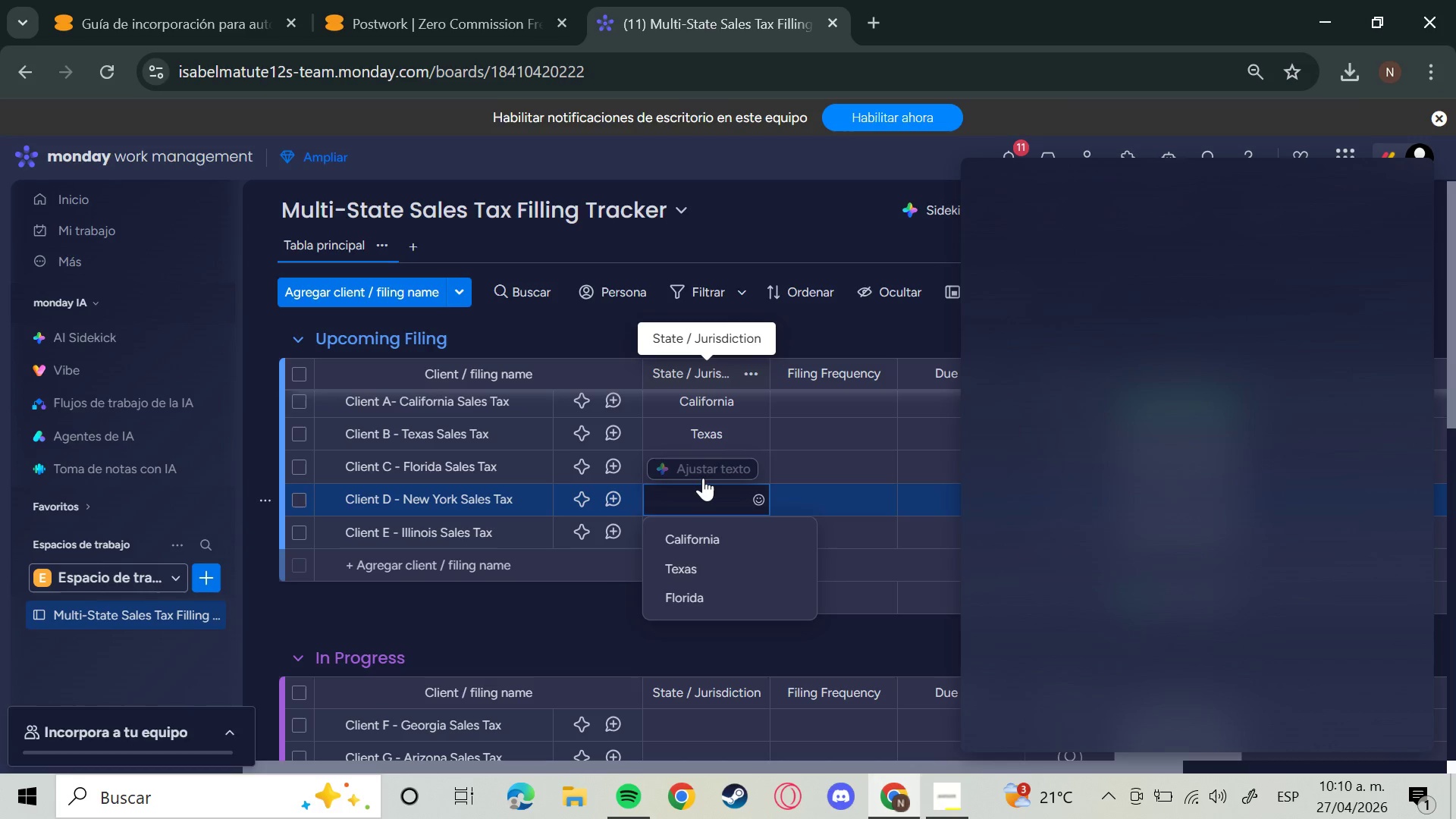 
key(Tab)
 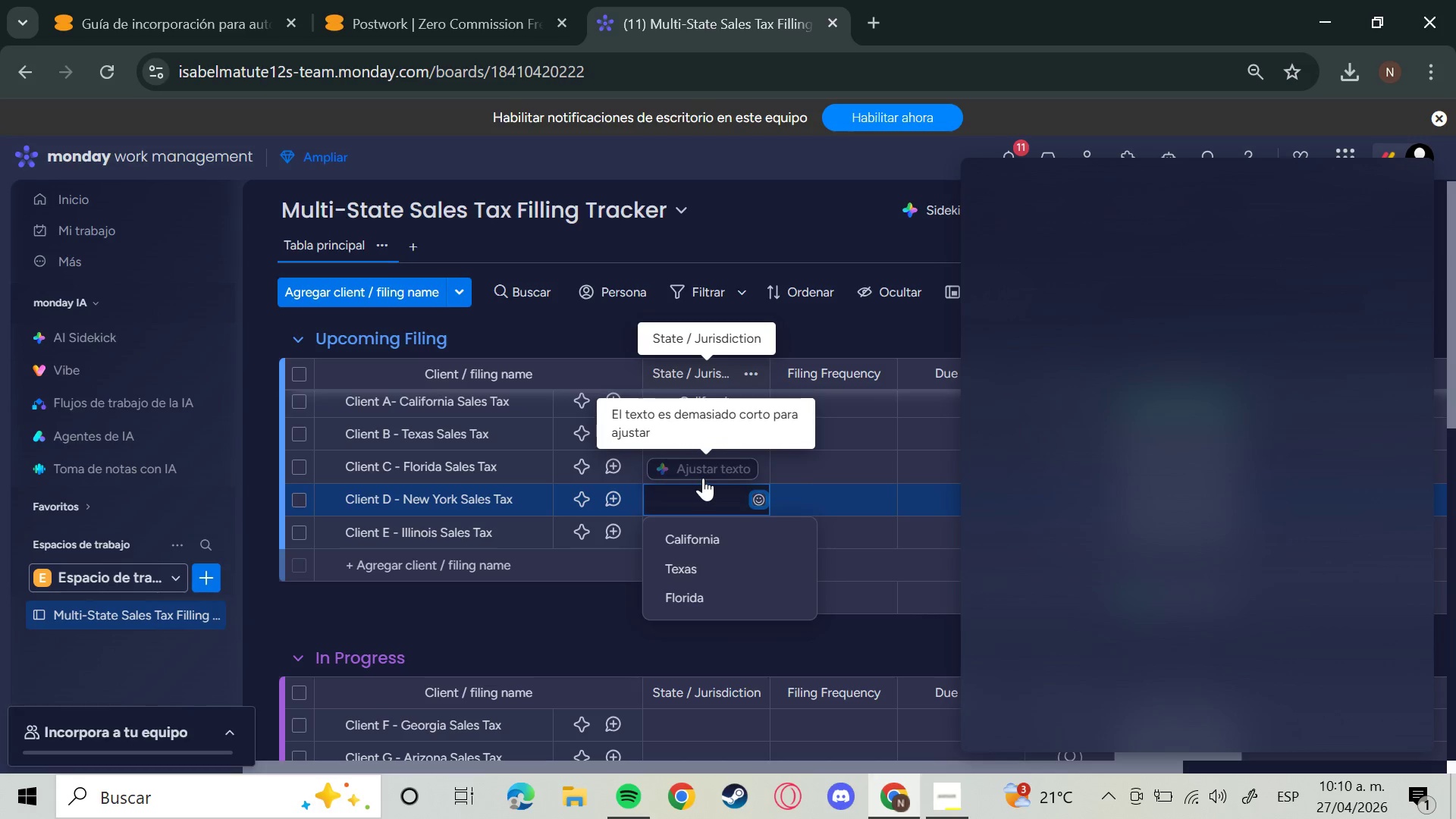 
key(CapsLock)
 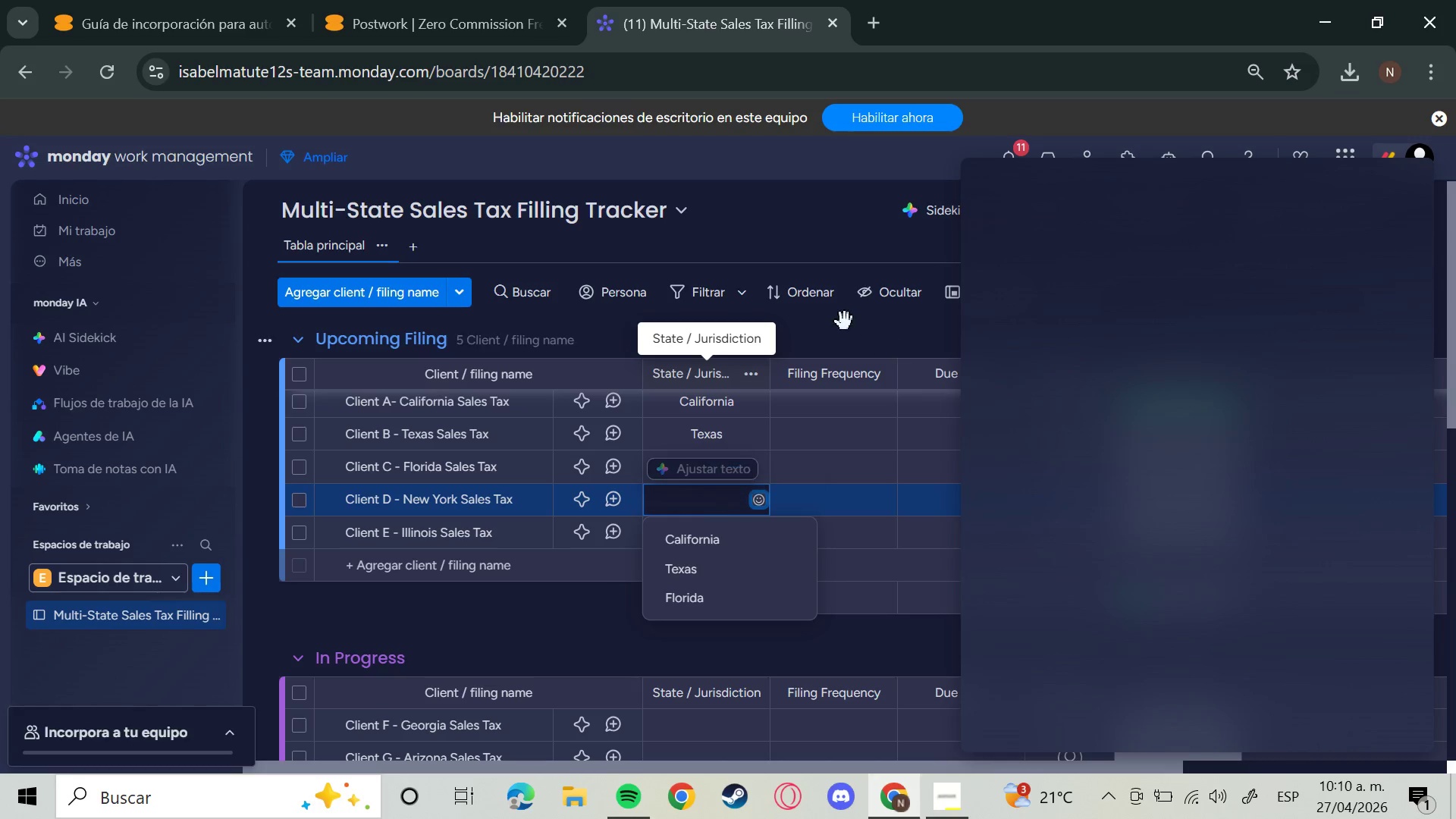 
left_click([840, 336])
 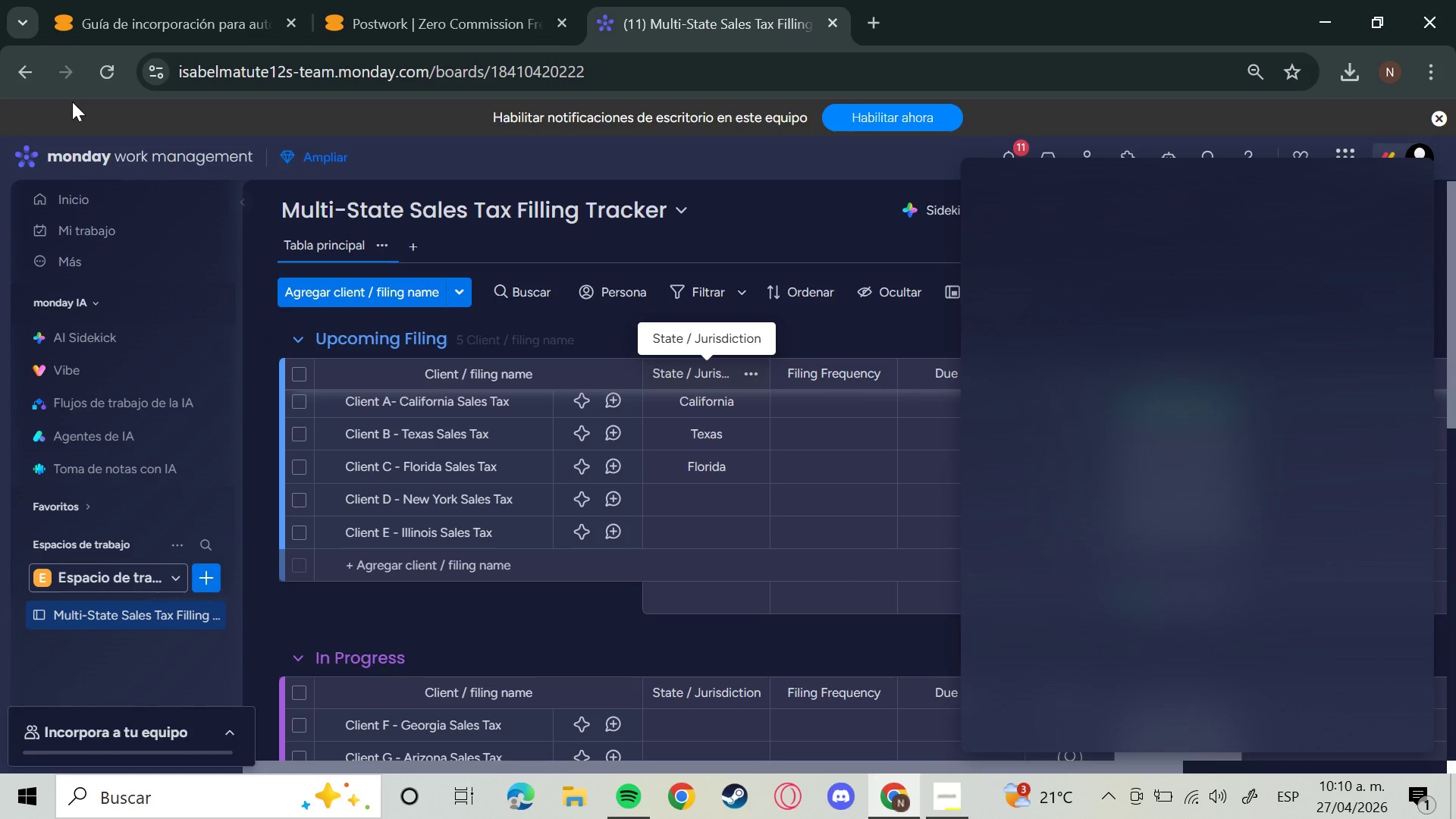 
left_click([118, 75])
 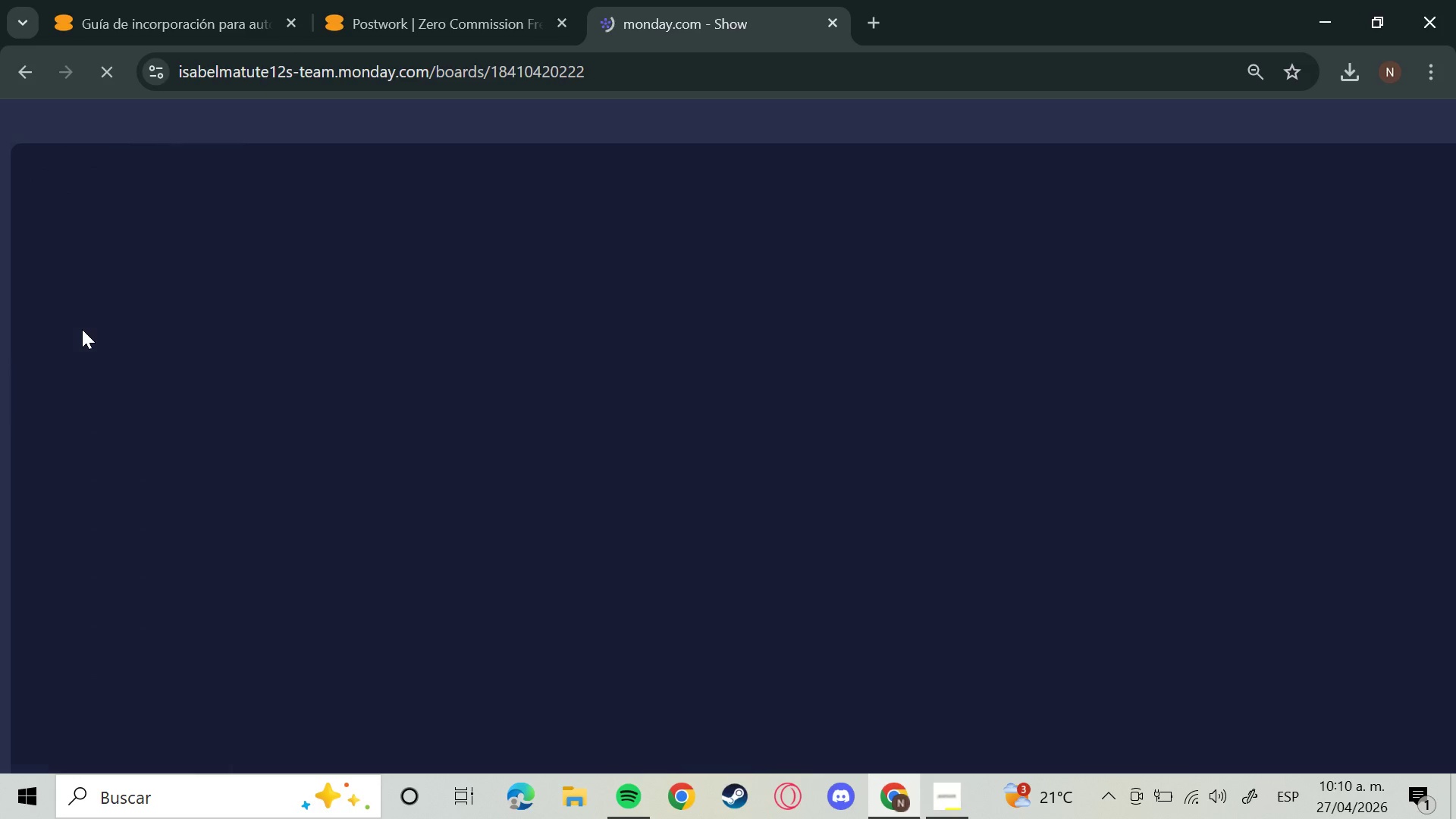 
wait(18.67)
 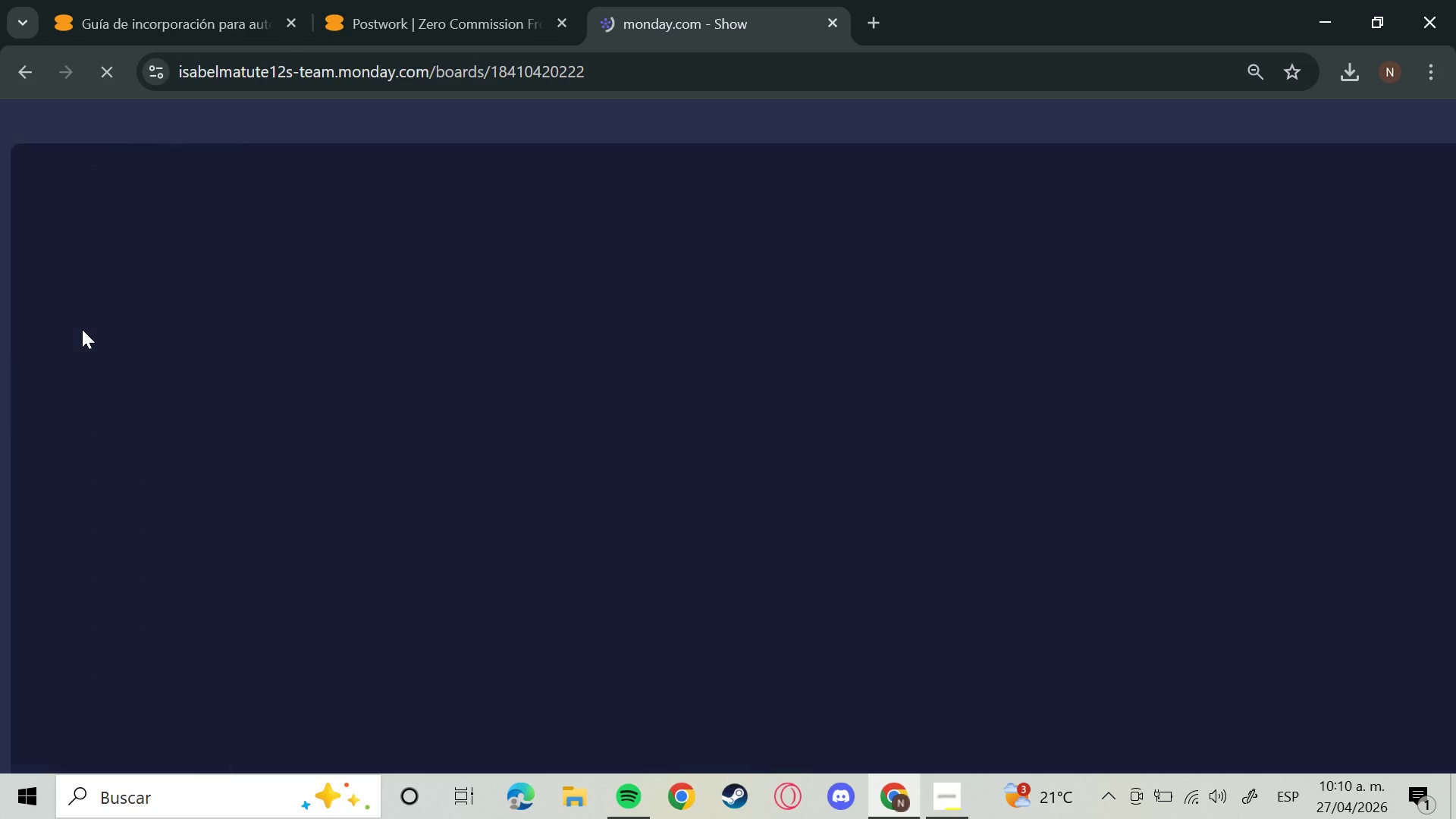 
mouse_move([82, 356])
 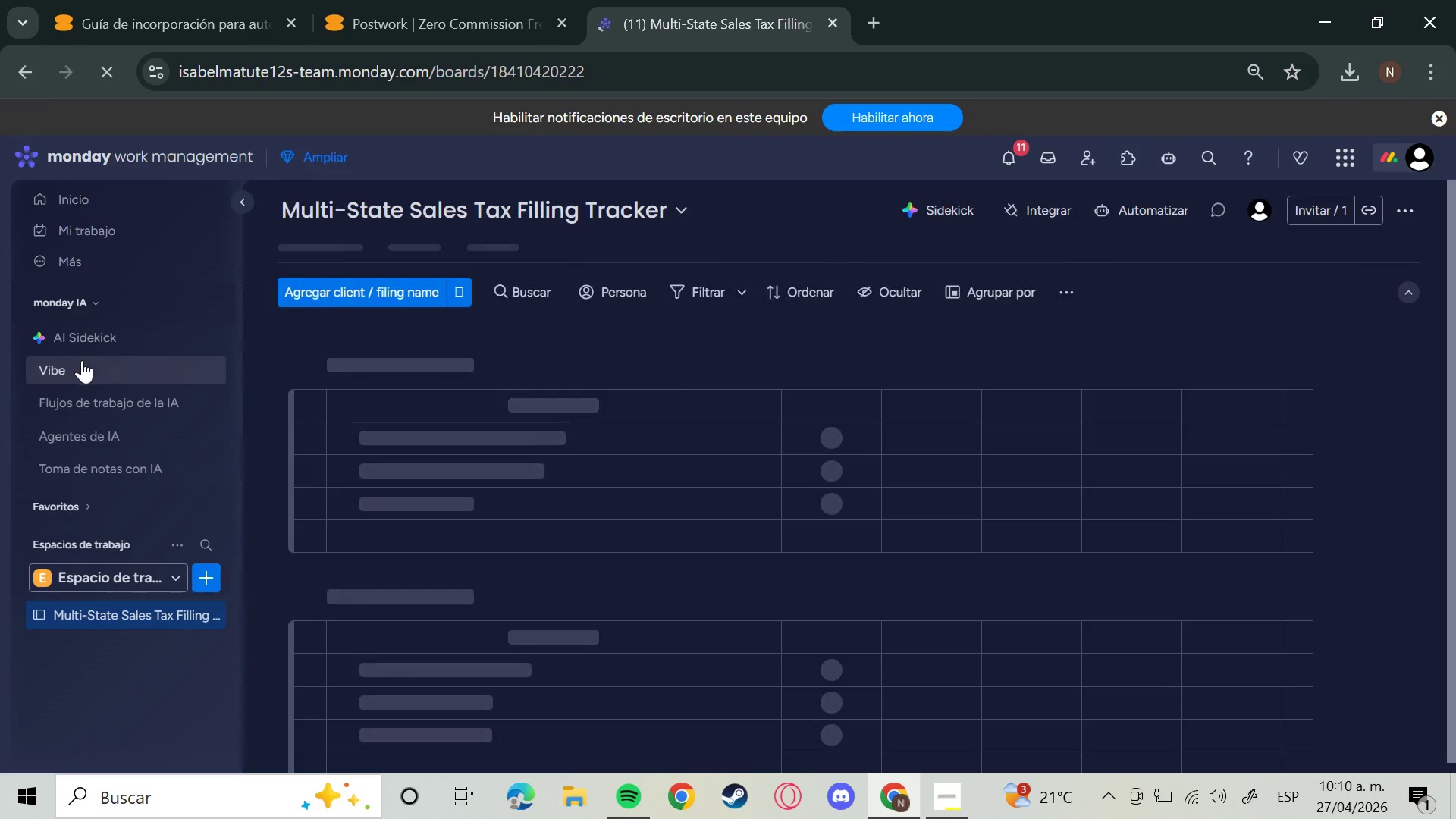 
mouse_move([98, 364])
 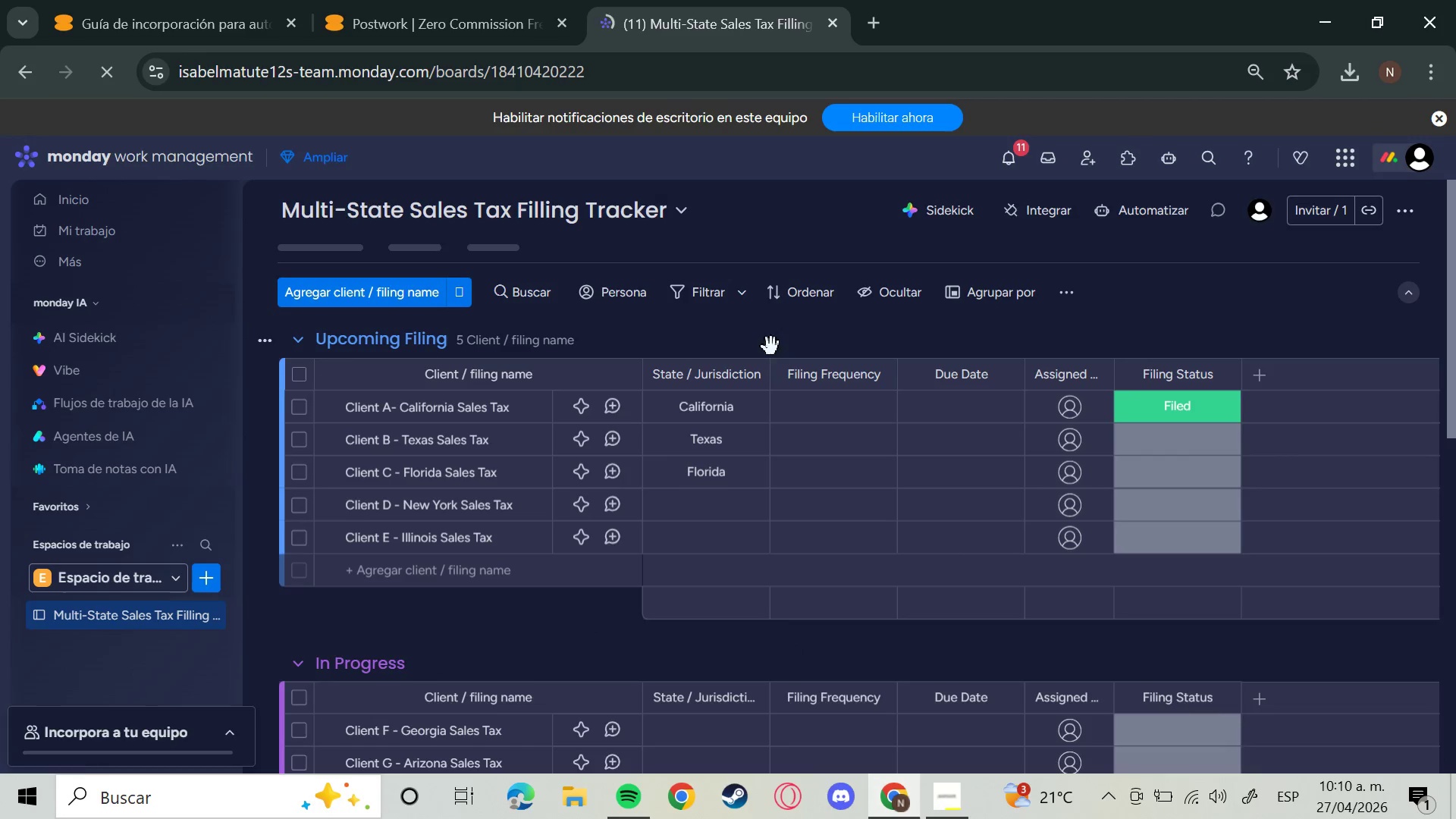 
left_click([953, 227])
 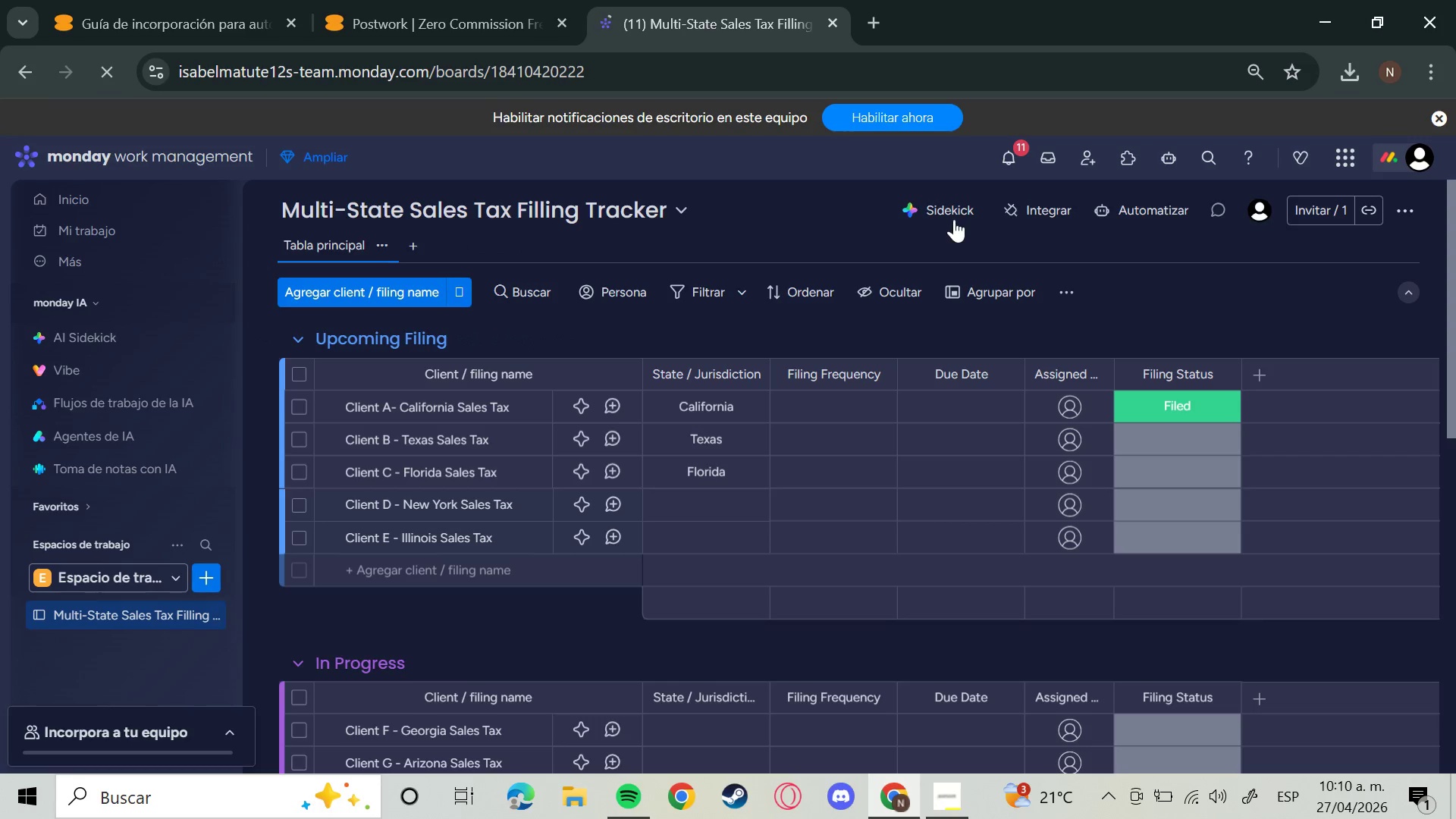 
left_click([954, 219])
 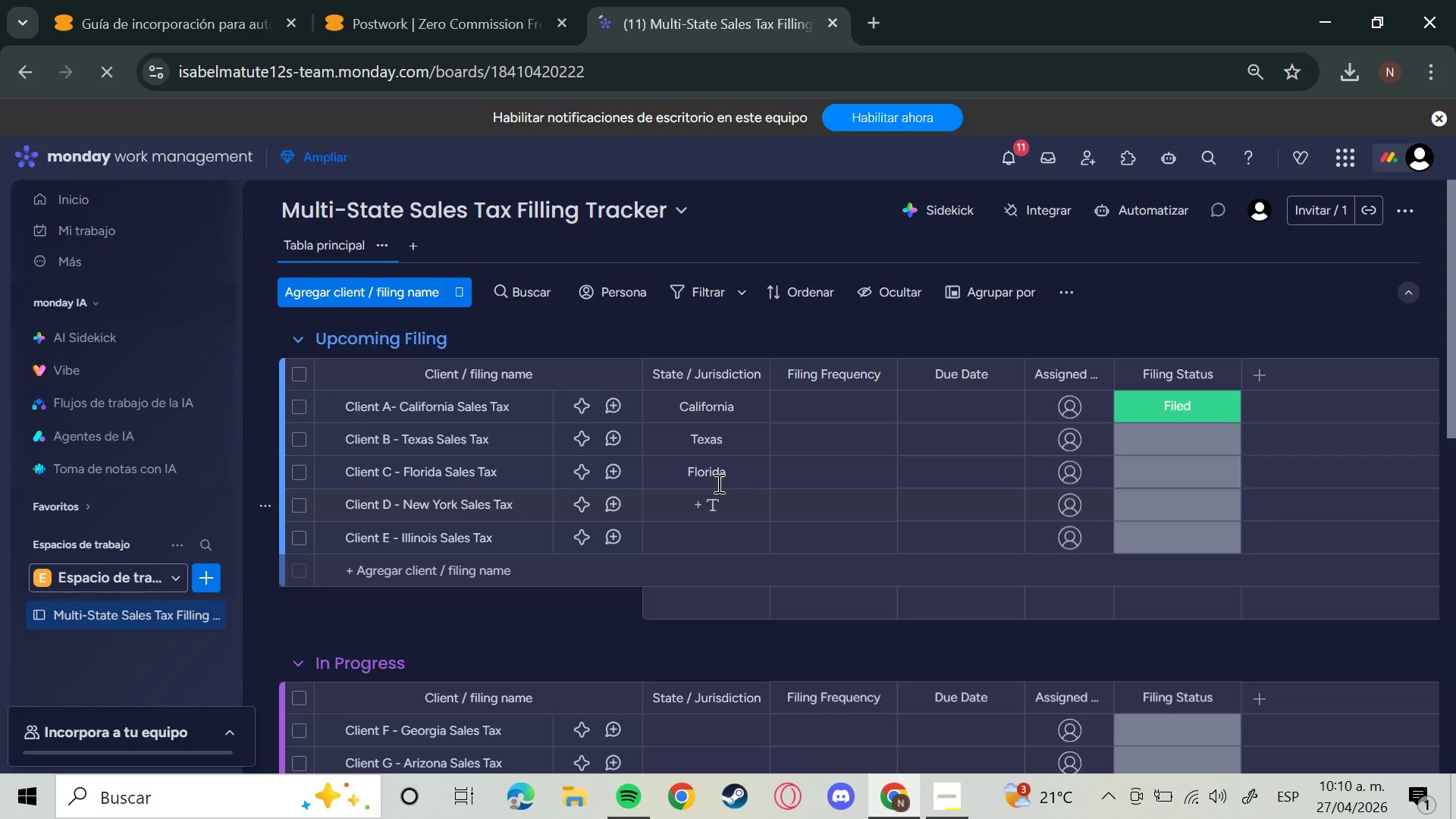 
left_click([710, 501])
 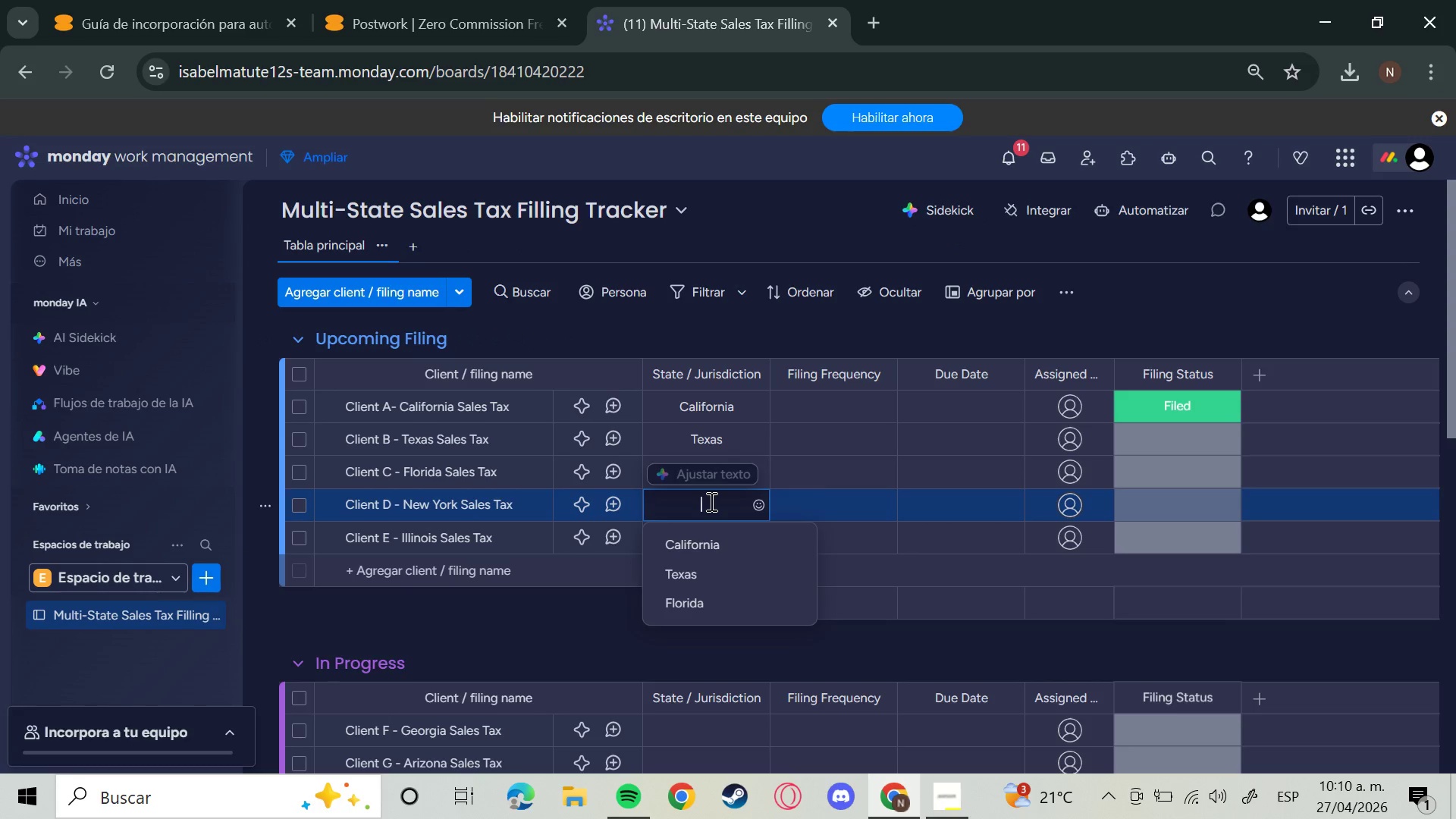 
key(CapsLock)
 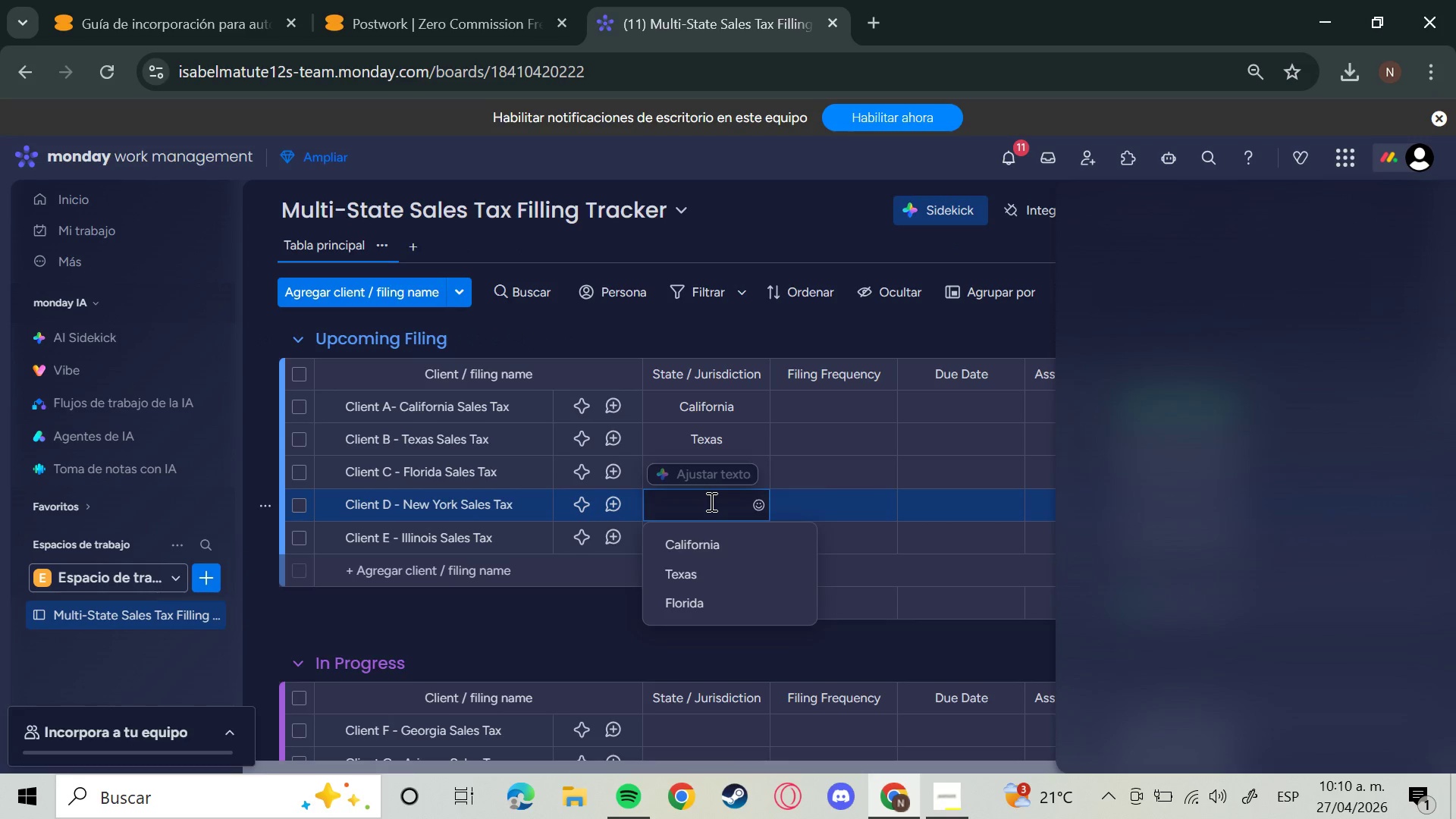 
left_click([948, 203])
 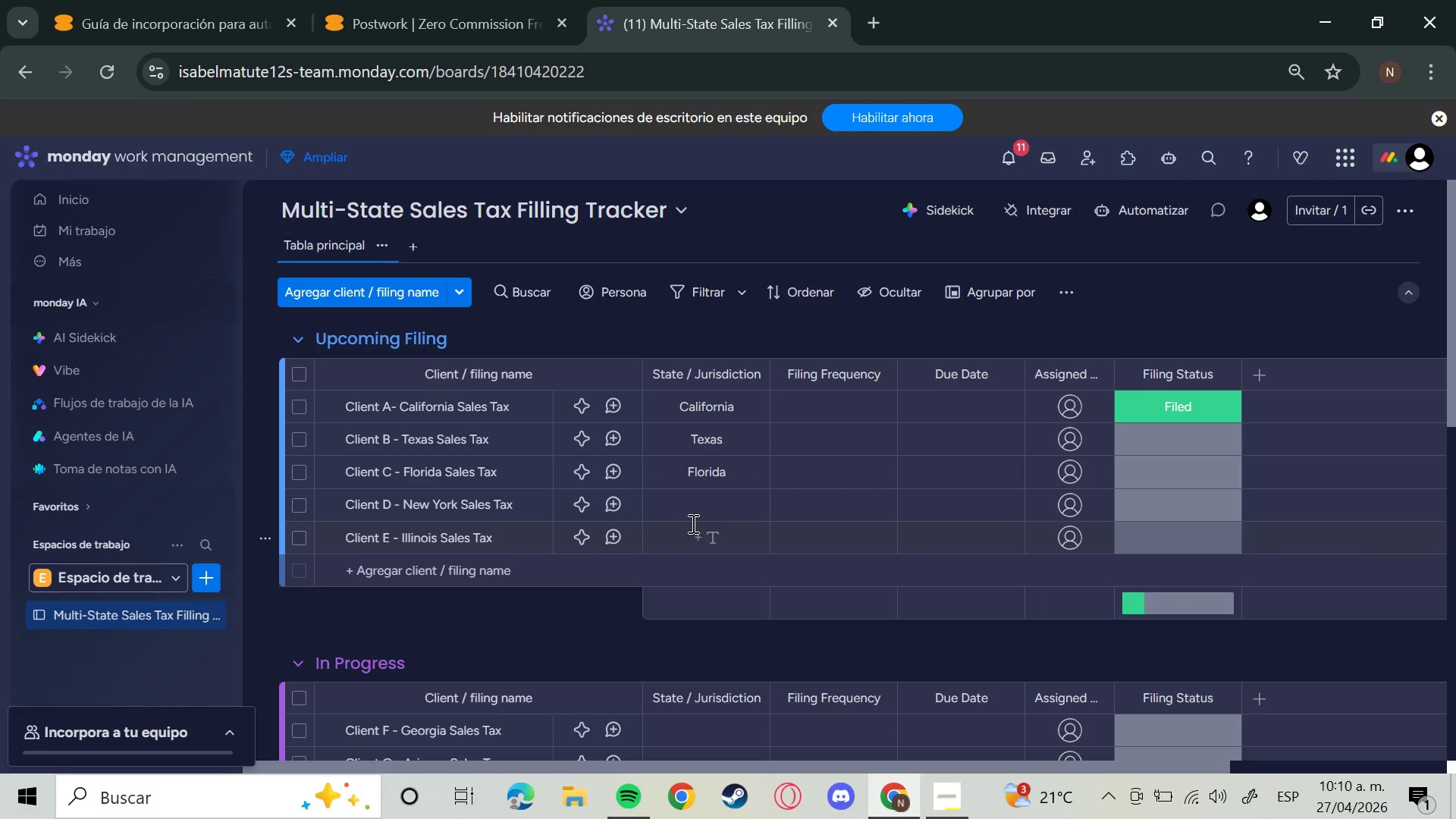 
left_click([706, 504])
 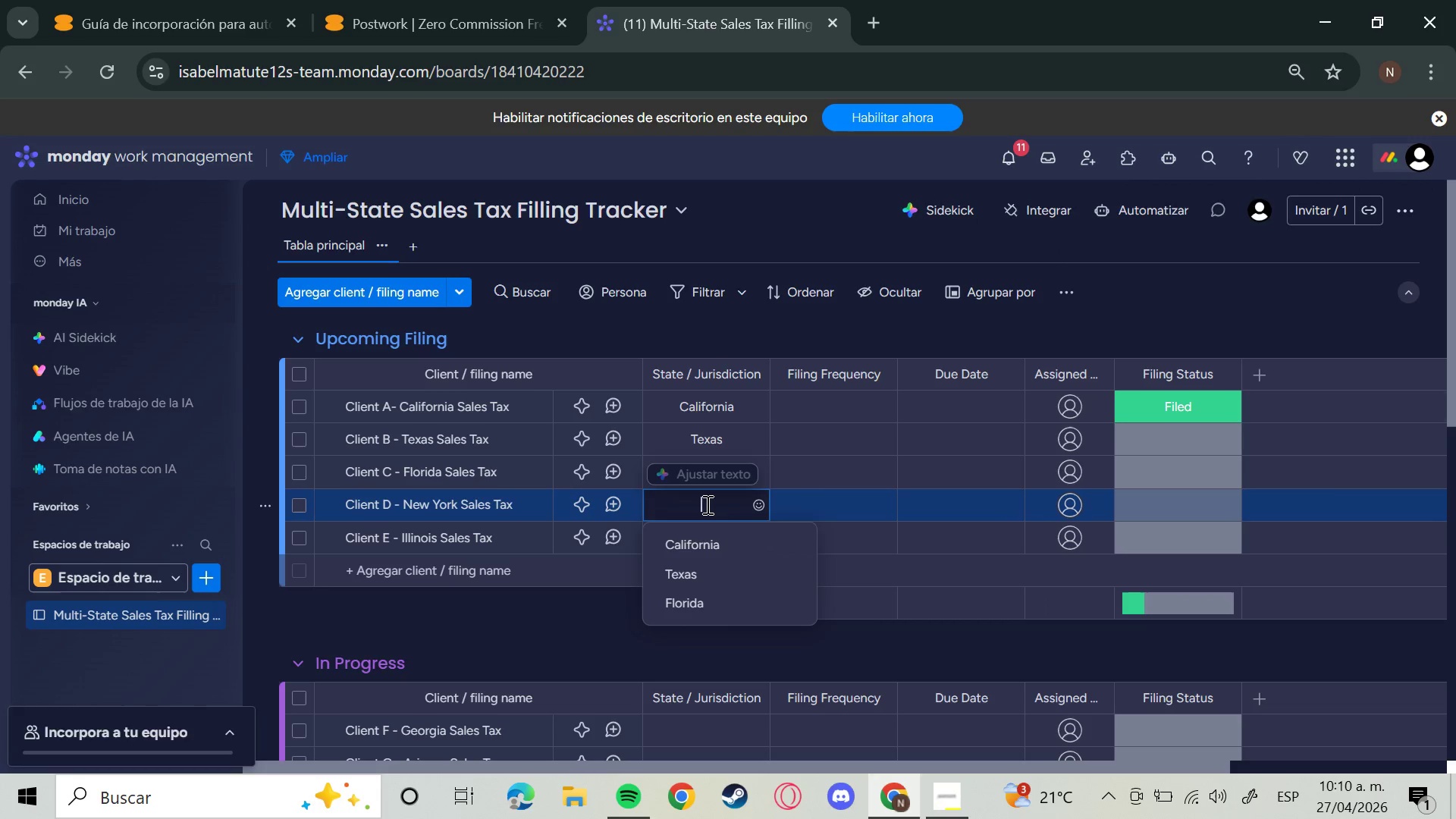 
type(Nr)
key(Backspace)
type(ew York )
 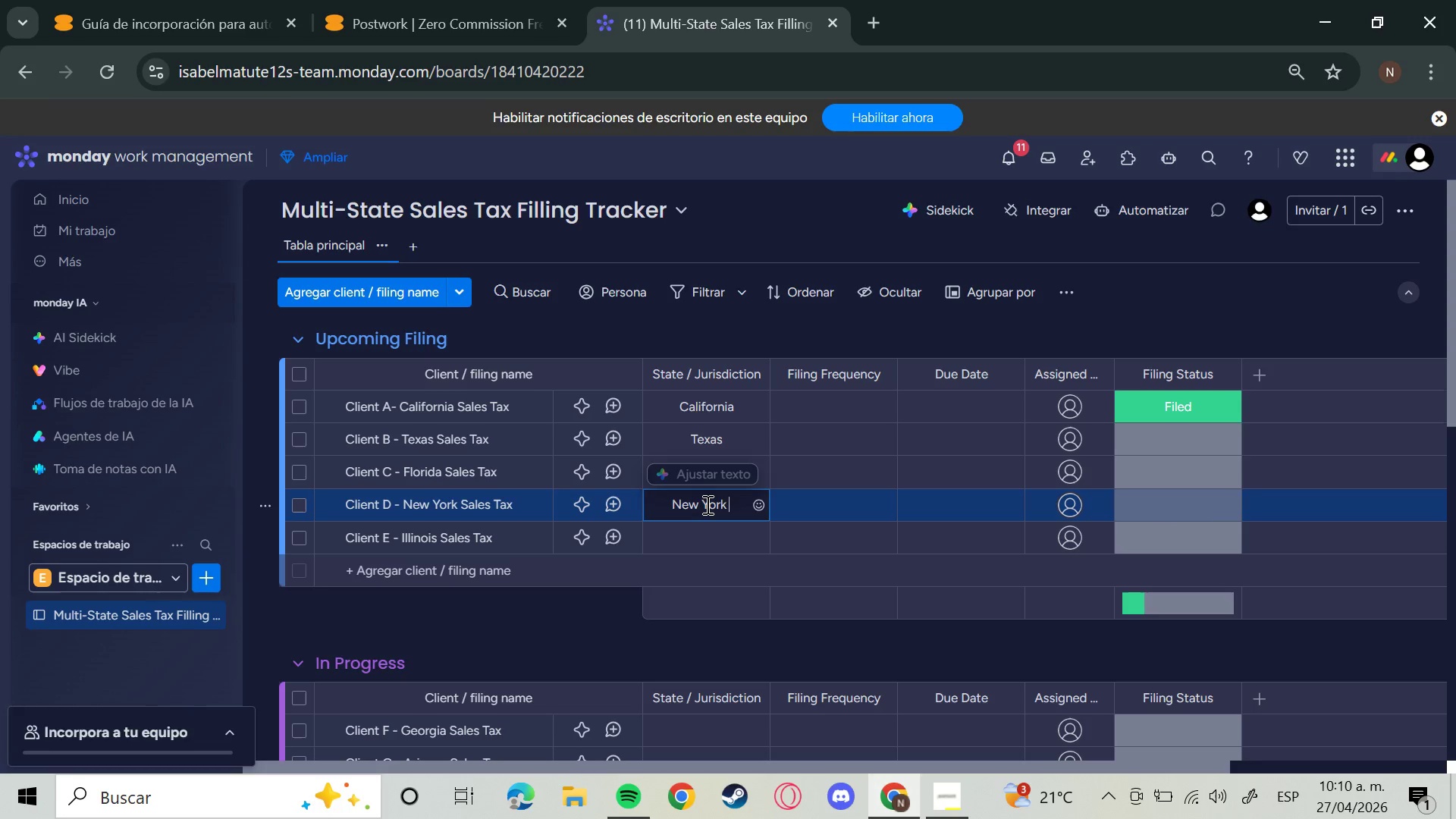 
key(Shift+Enter)
 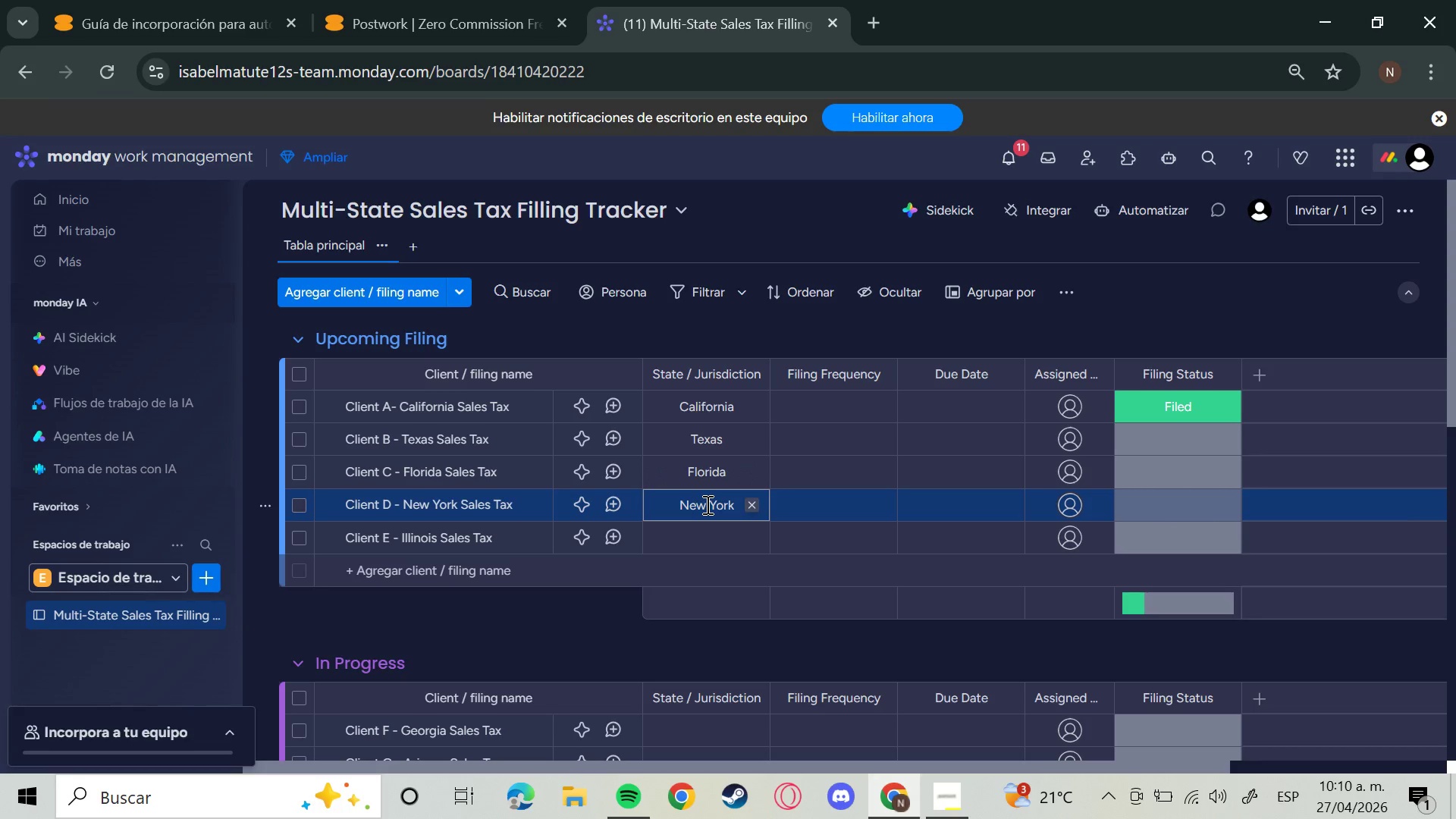 
key(ArrowDown)
 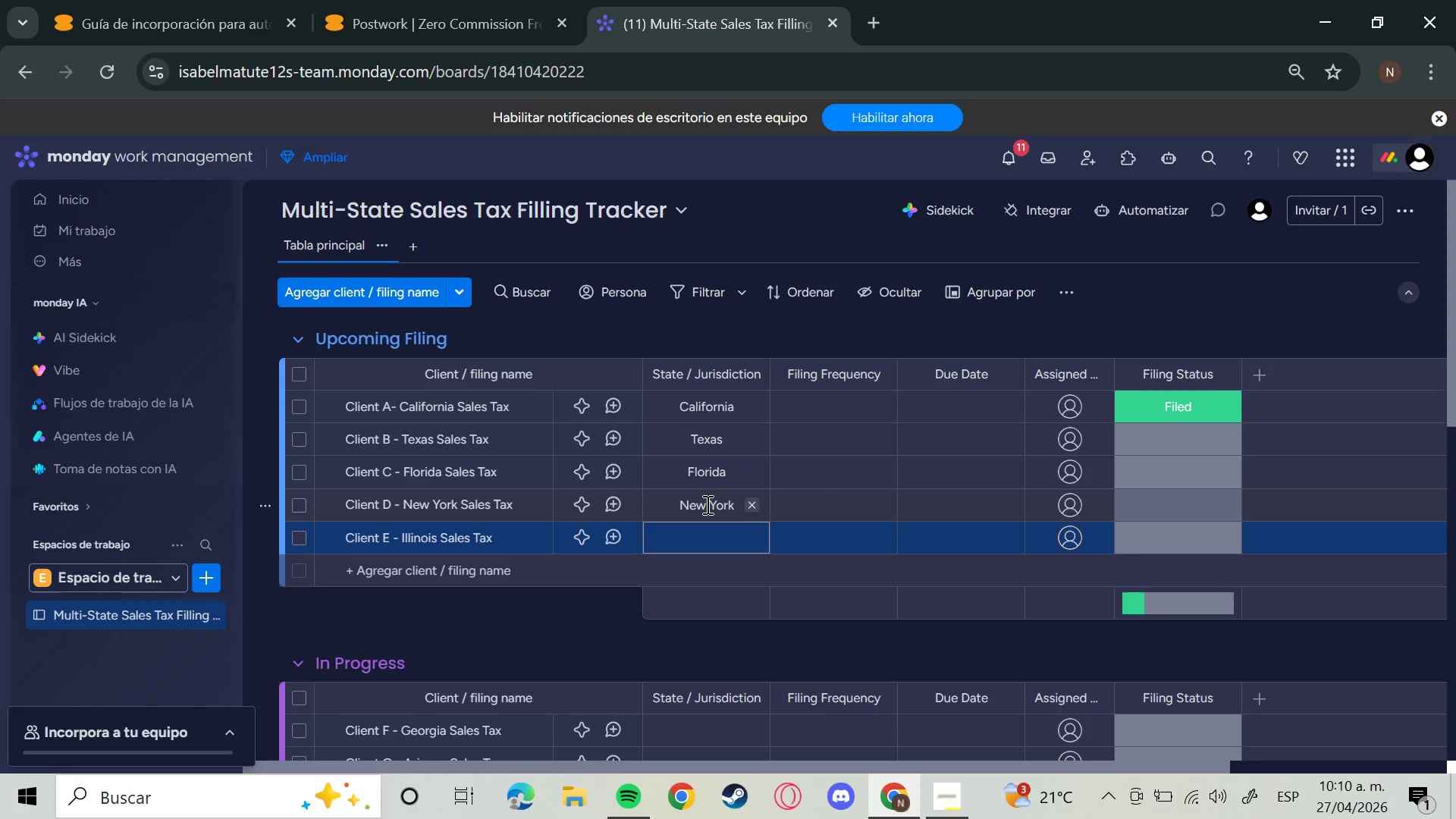 
key(Enter)
 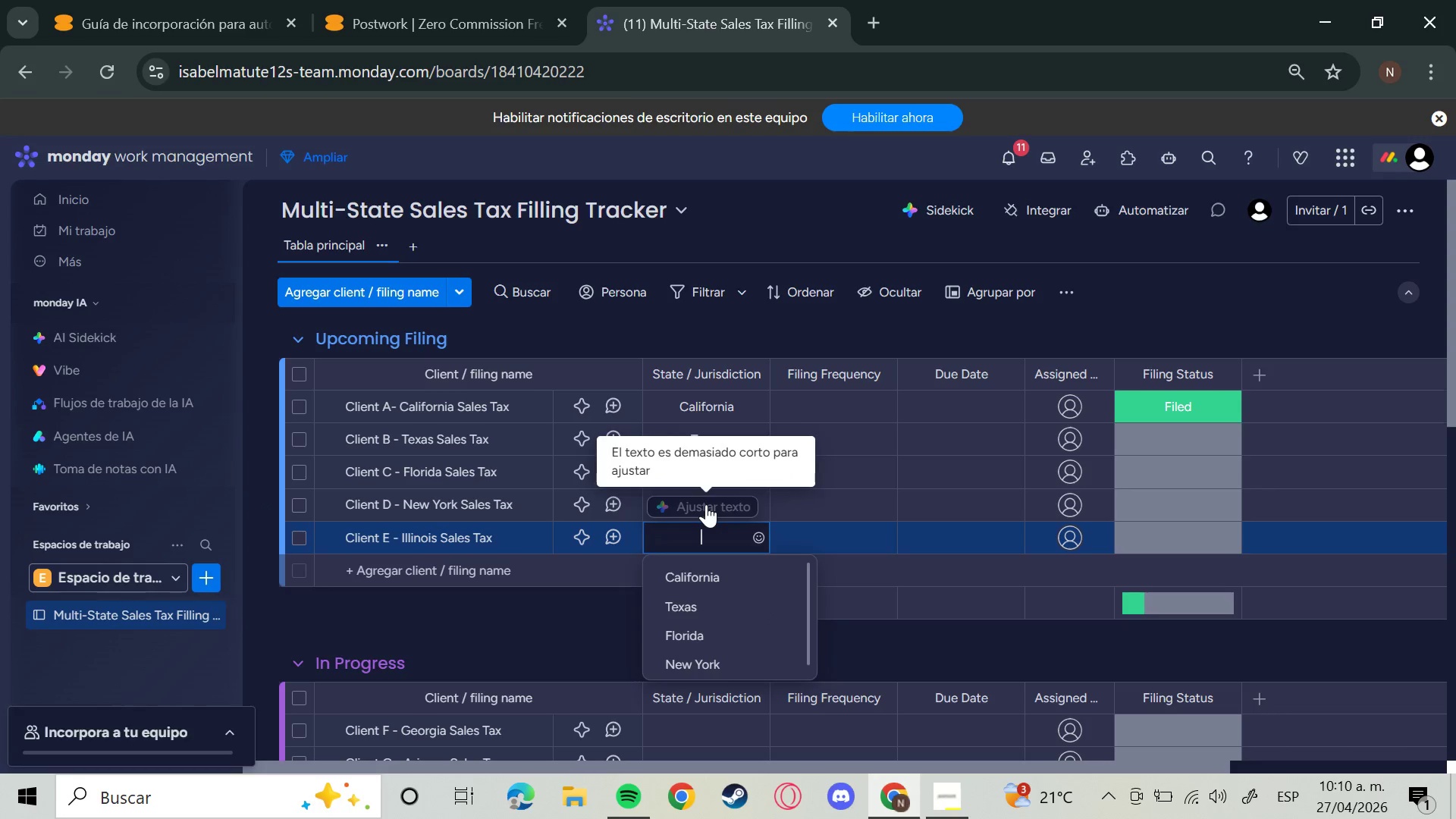 
type(Illinois)
 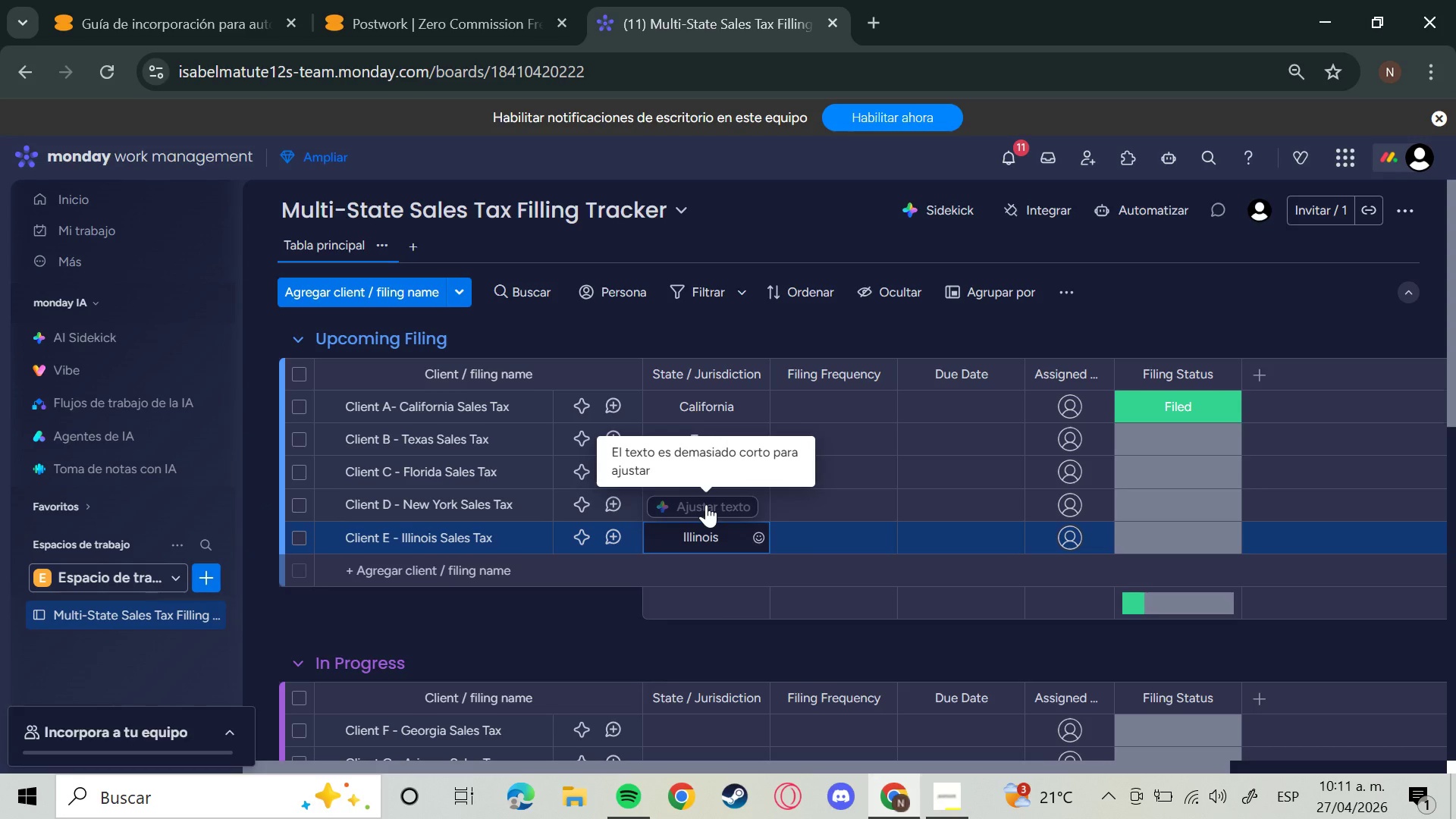 
key(Enter)
 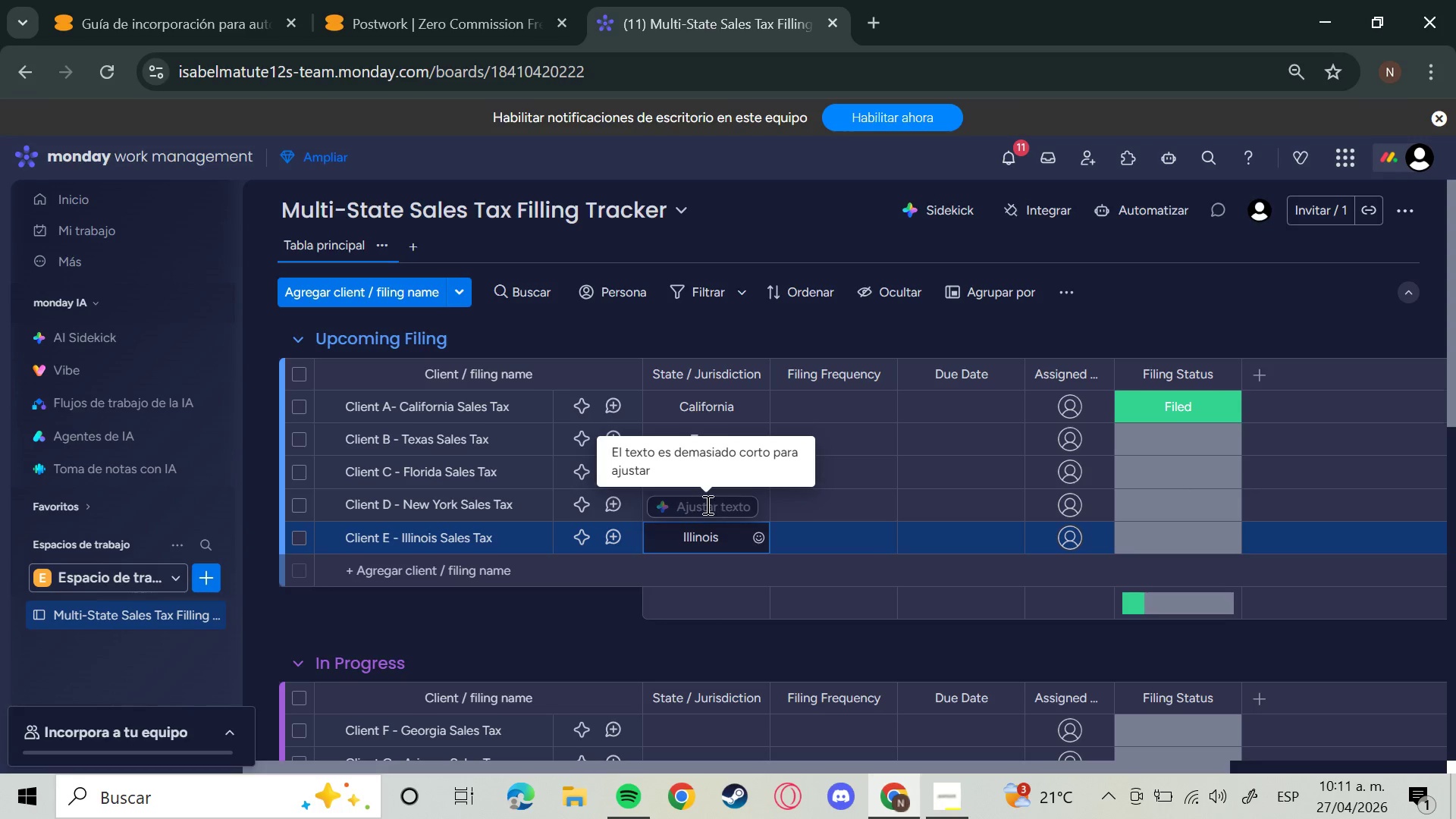 
key(ArrowDown)
 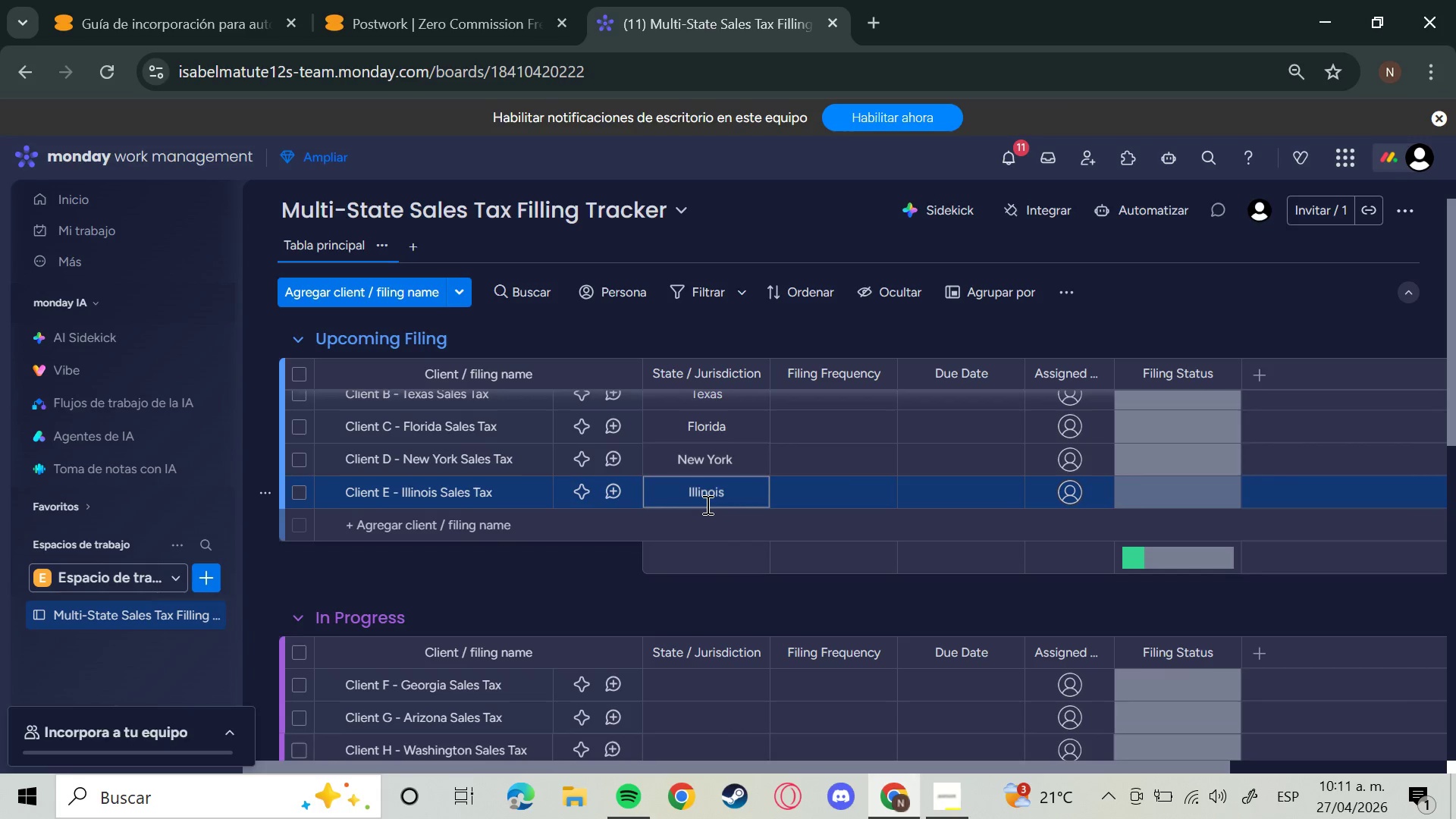 
key(ArrowDown)
 